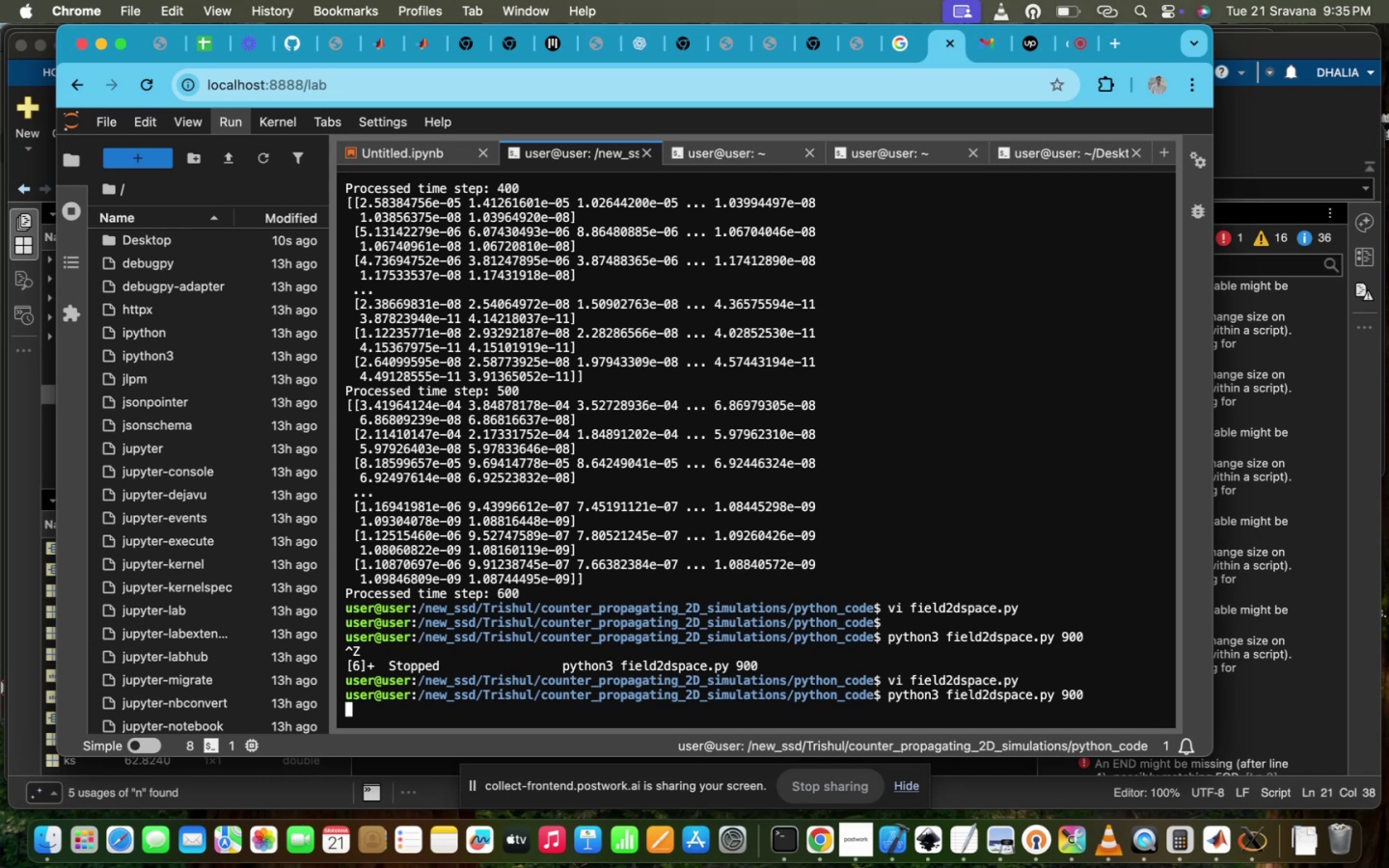 
scroll: coordinate [722, 570], scroll_direction: down, amount: 56.0
 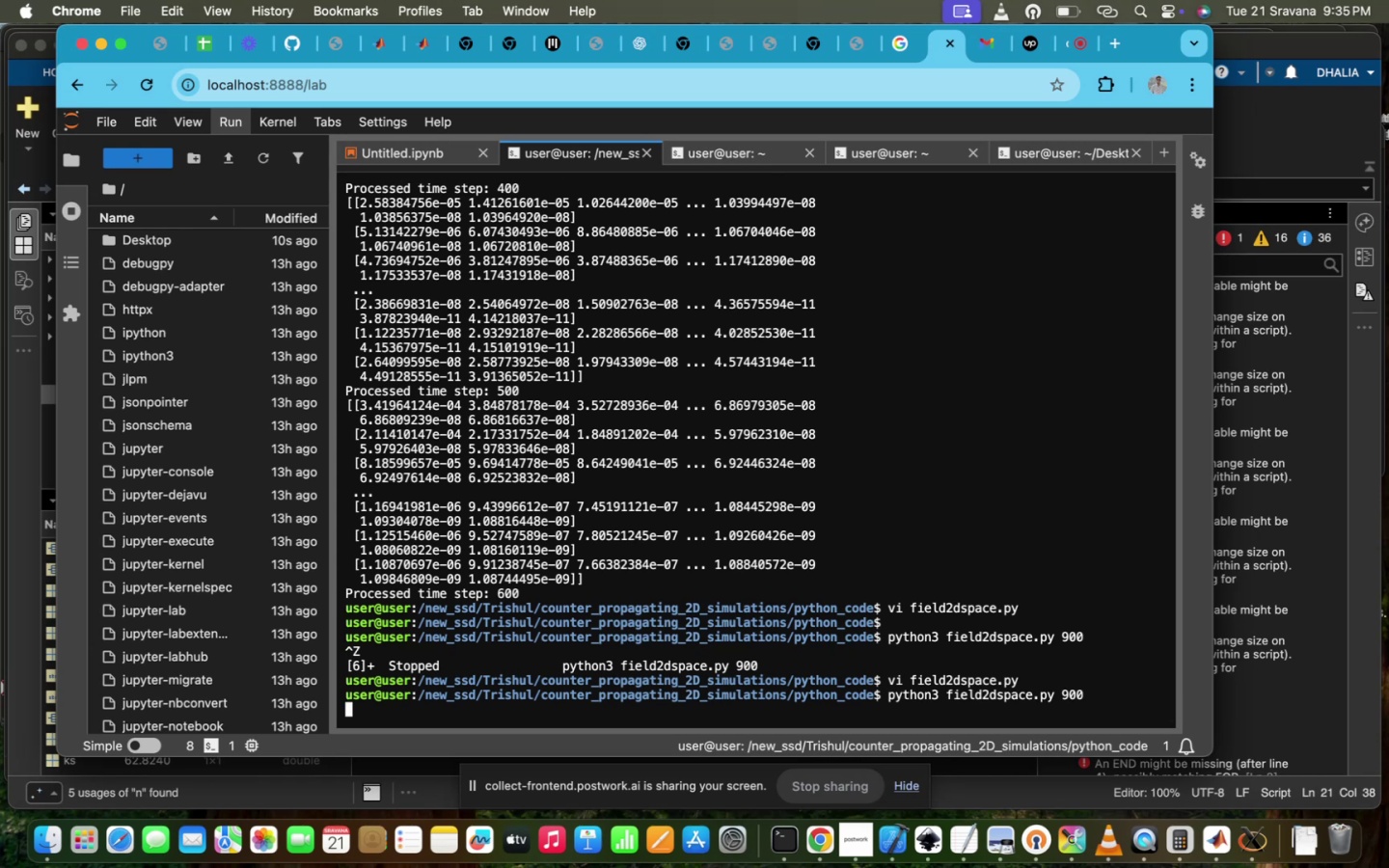 
key(U)
 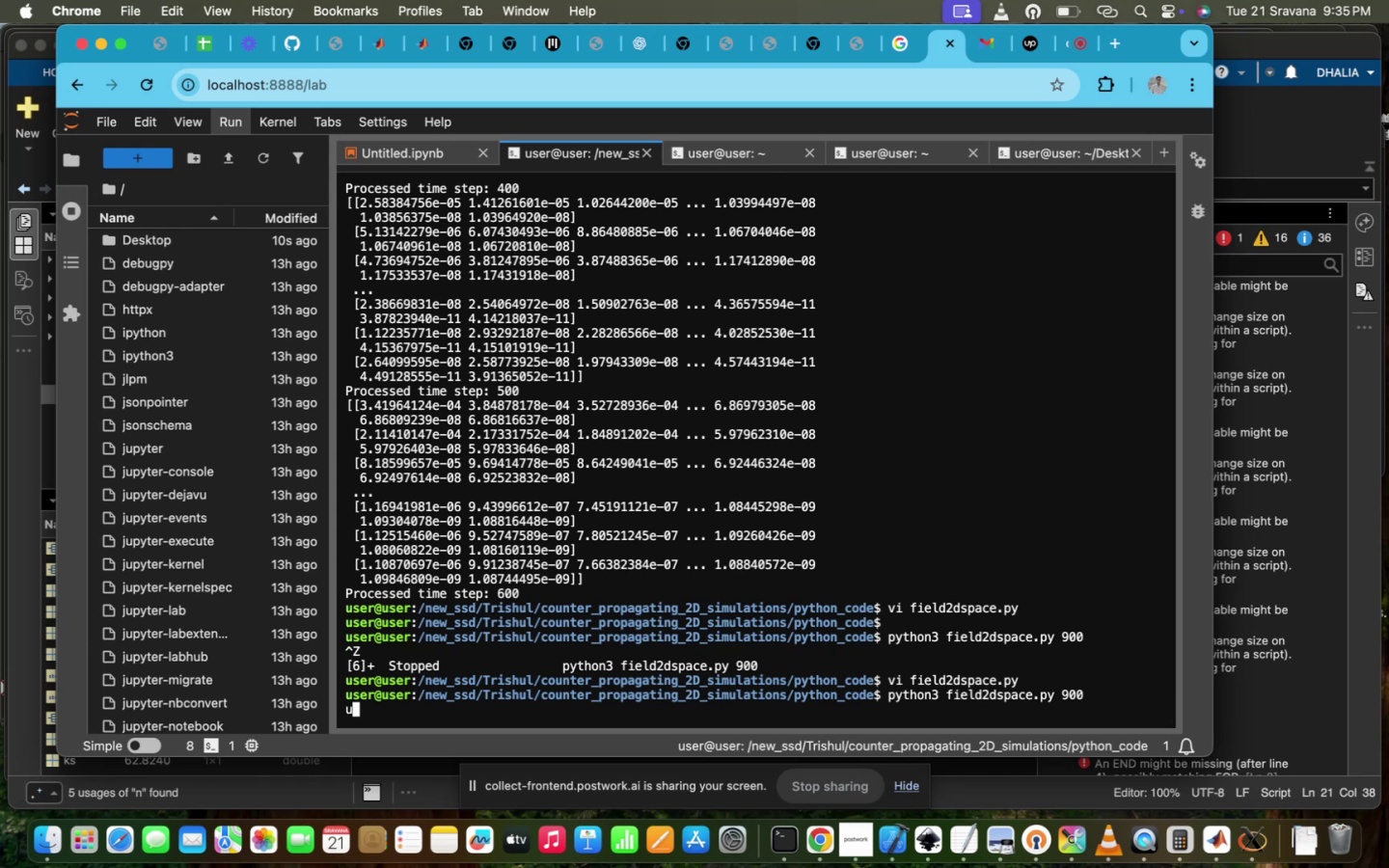 
key(Backspace)
 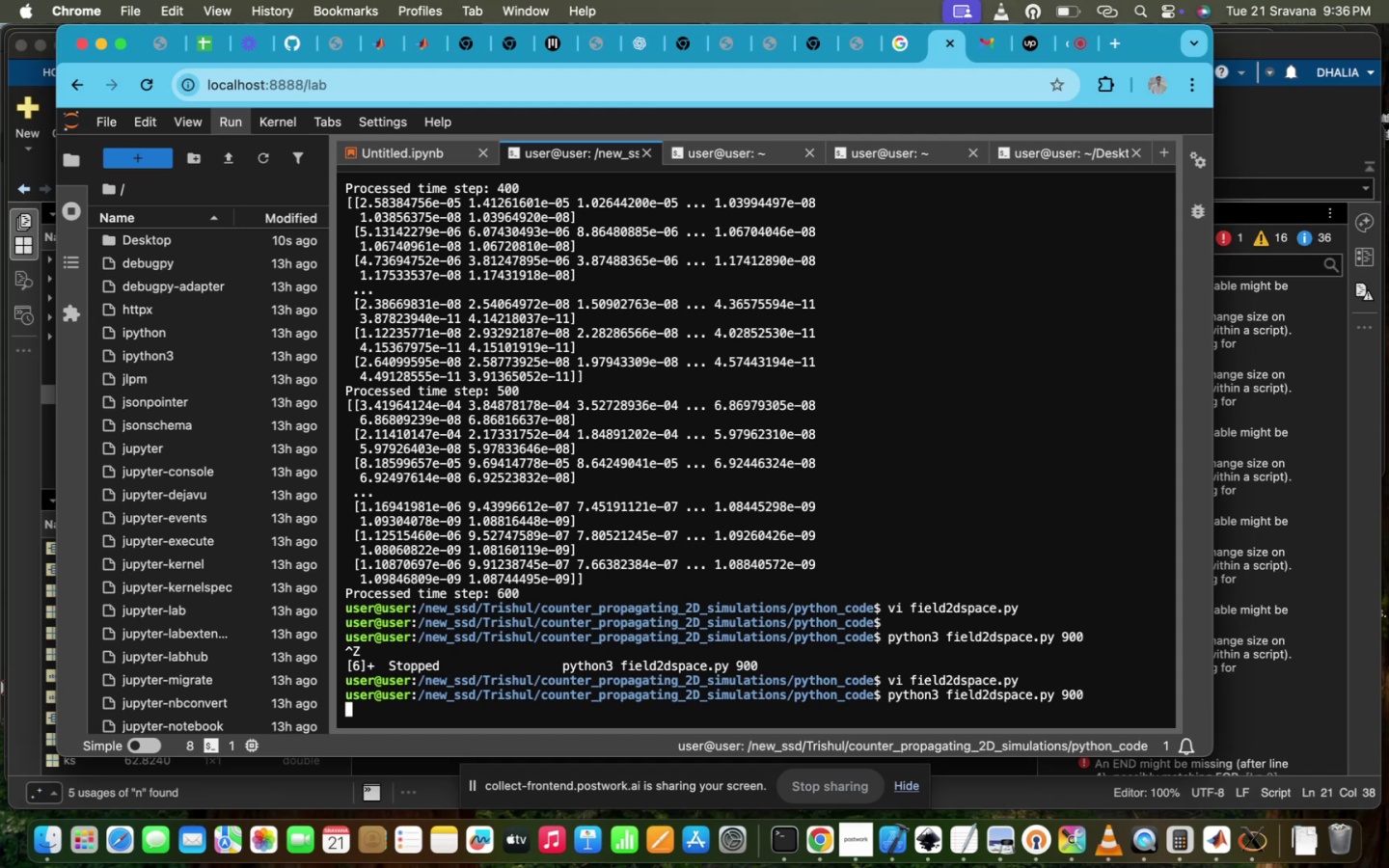 
wait(73.35)
 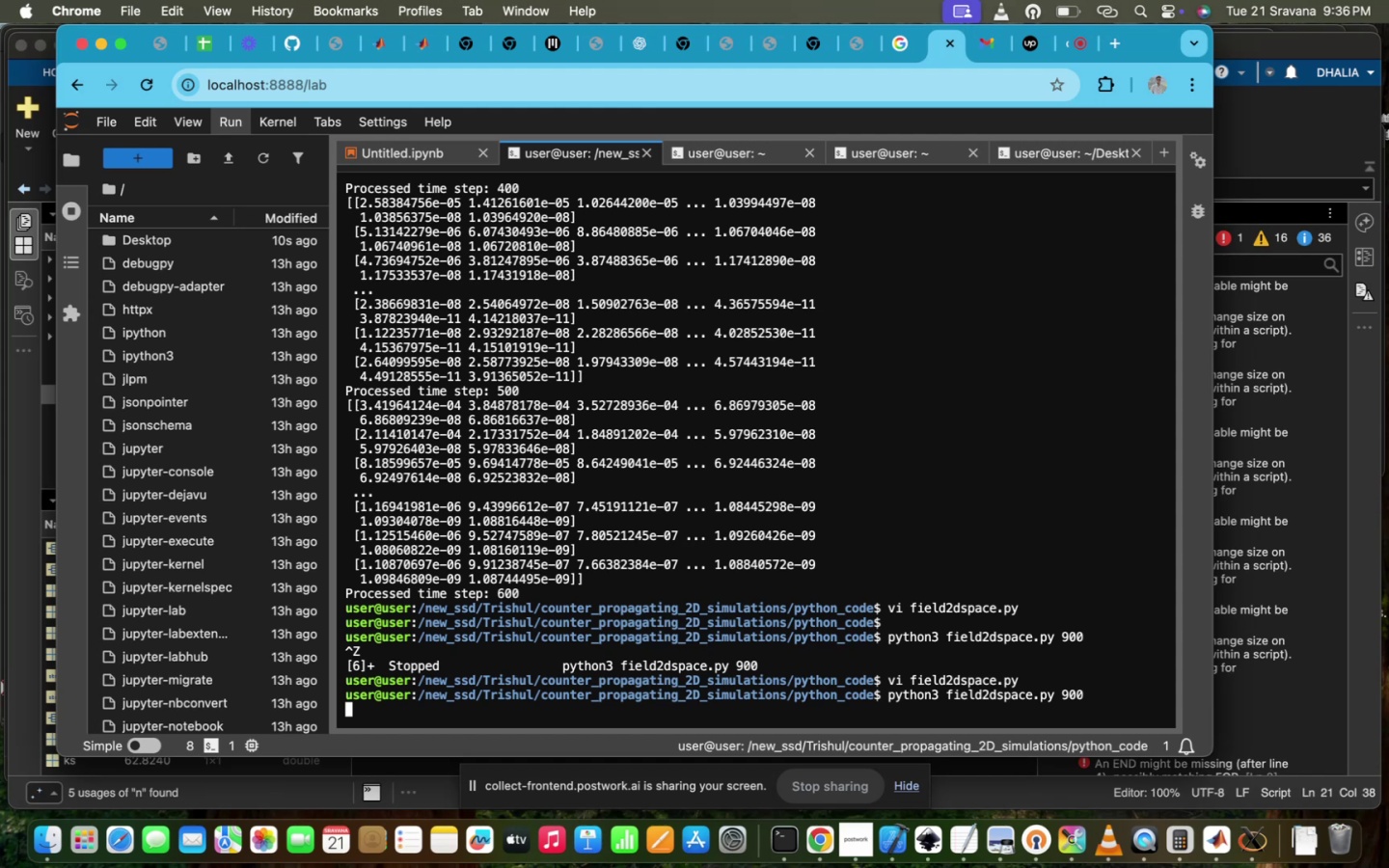 
left_click([722, 570])
 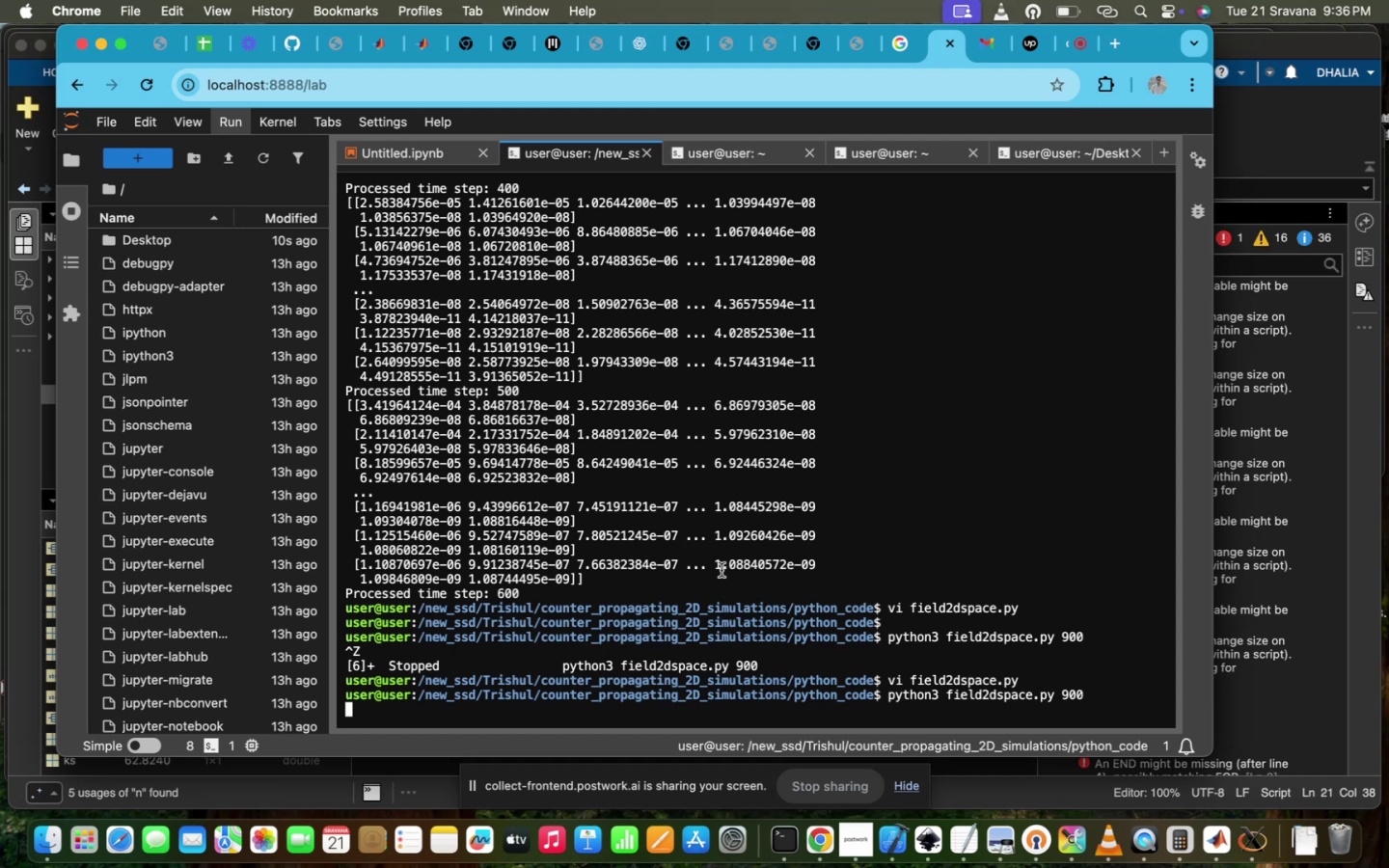 
key(E)
 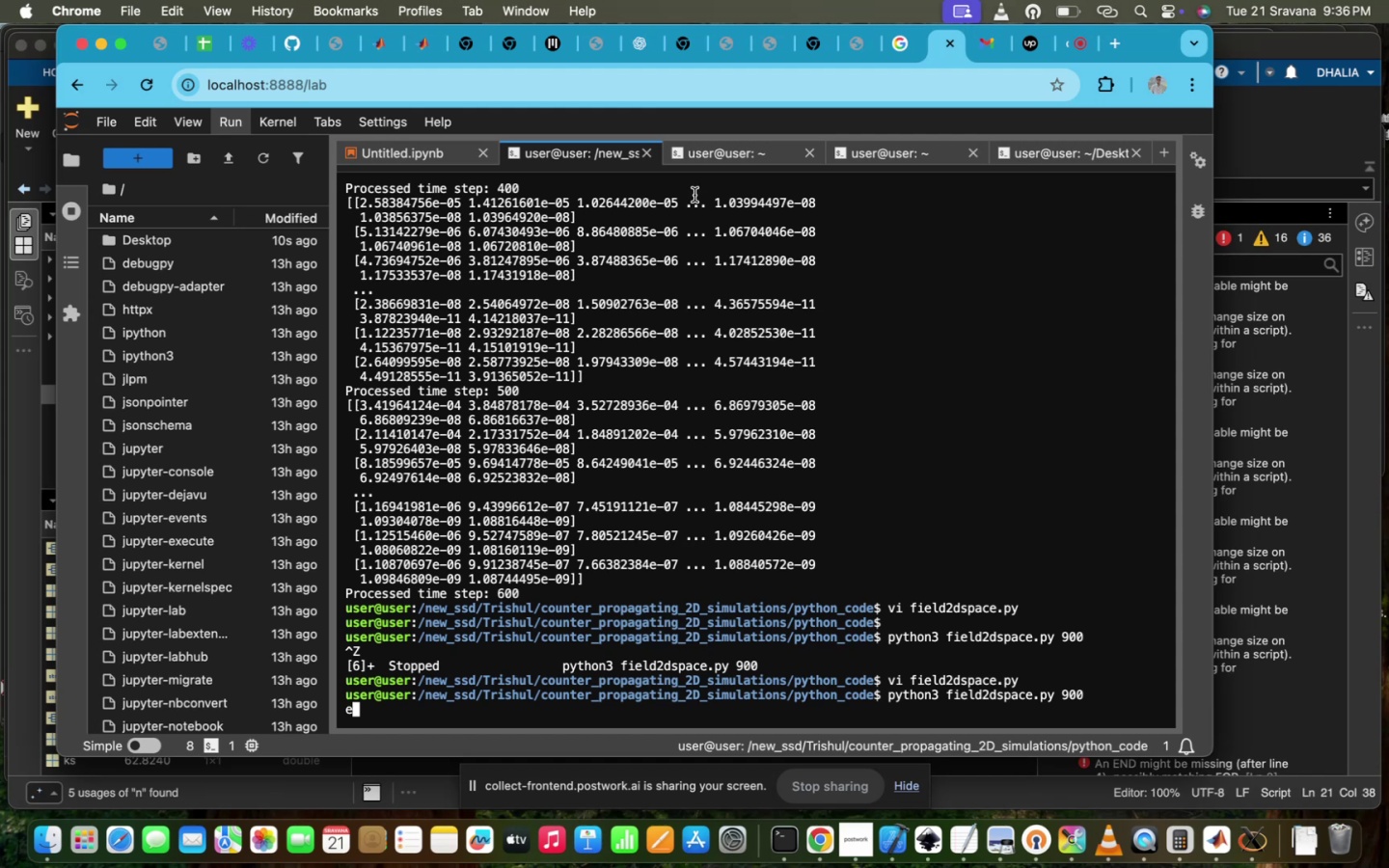 
left_click([741, 153])
 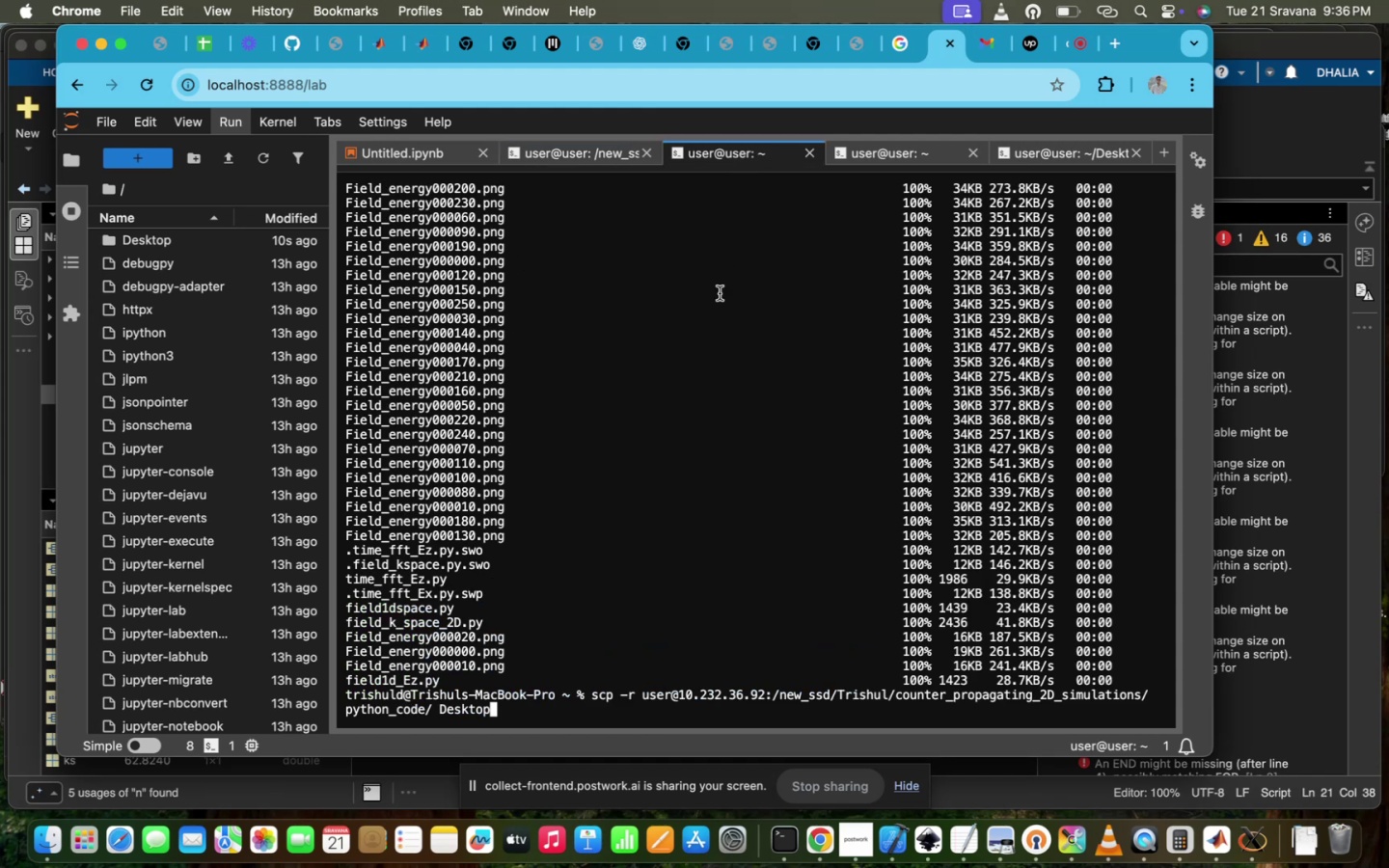 
hold_key(key=ArrowLeft, duration=0.83)
 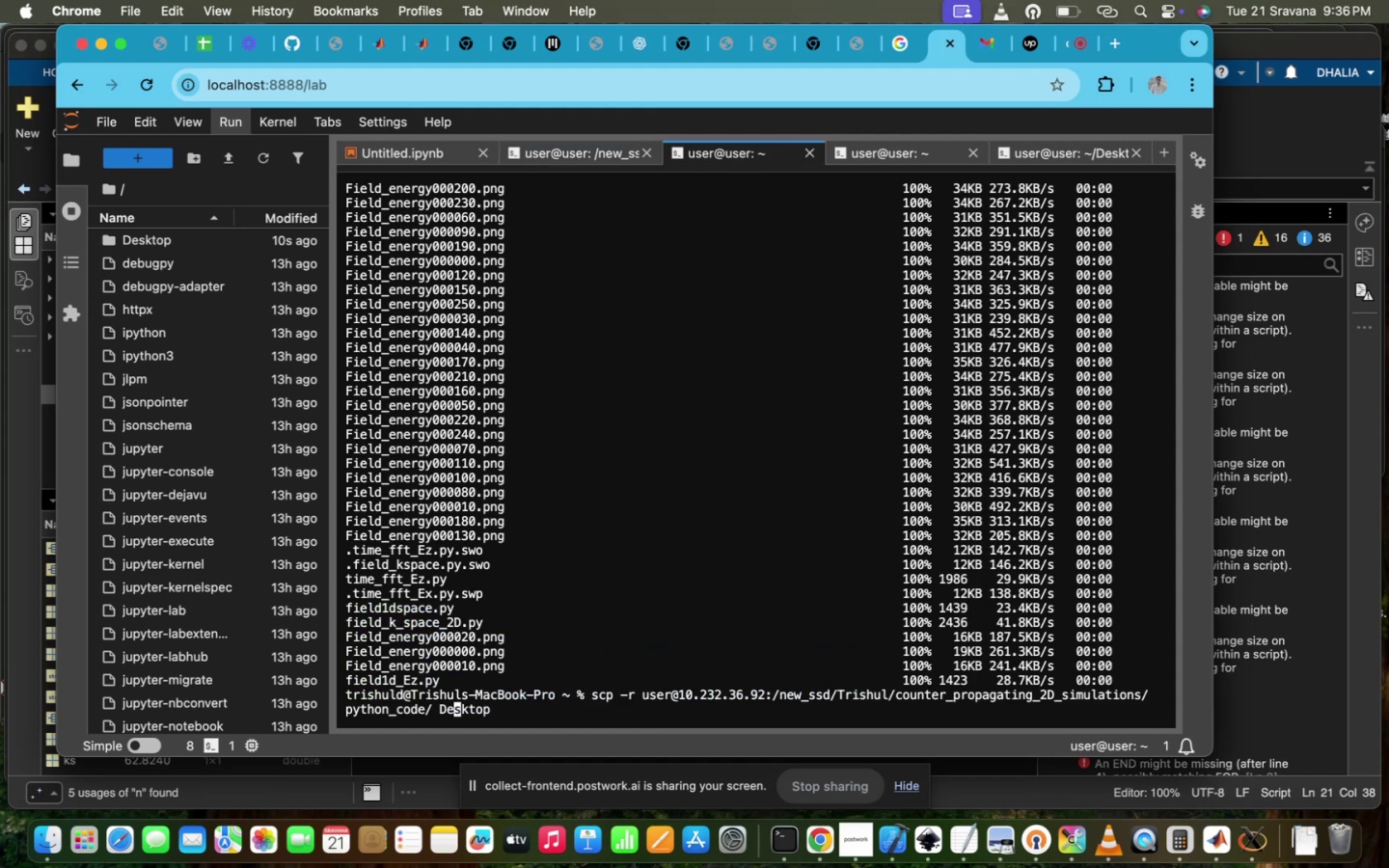 
key(ArrowLeft)
 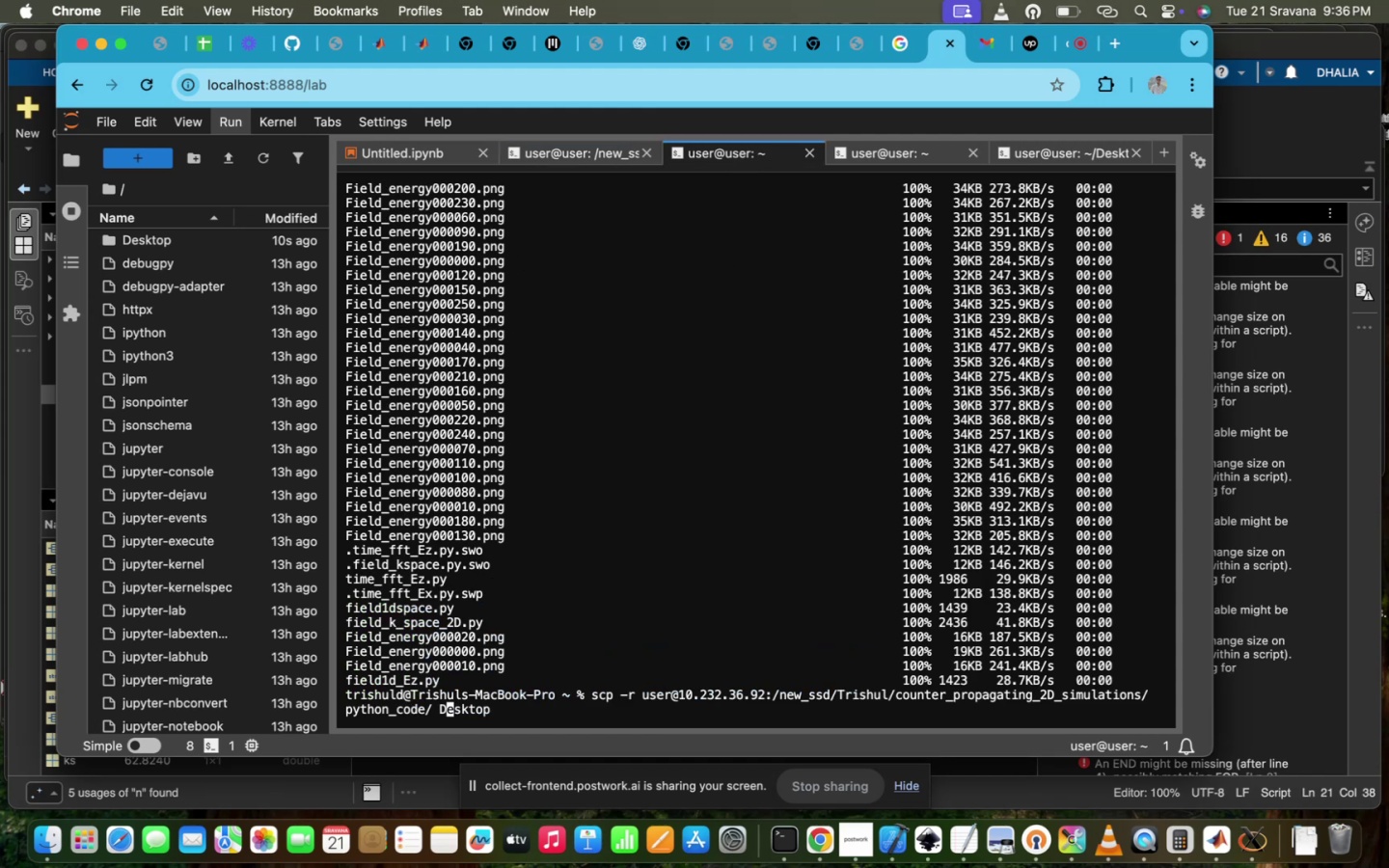 
key(ArrowLeft)
 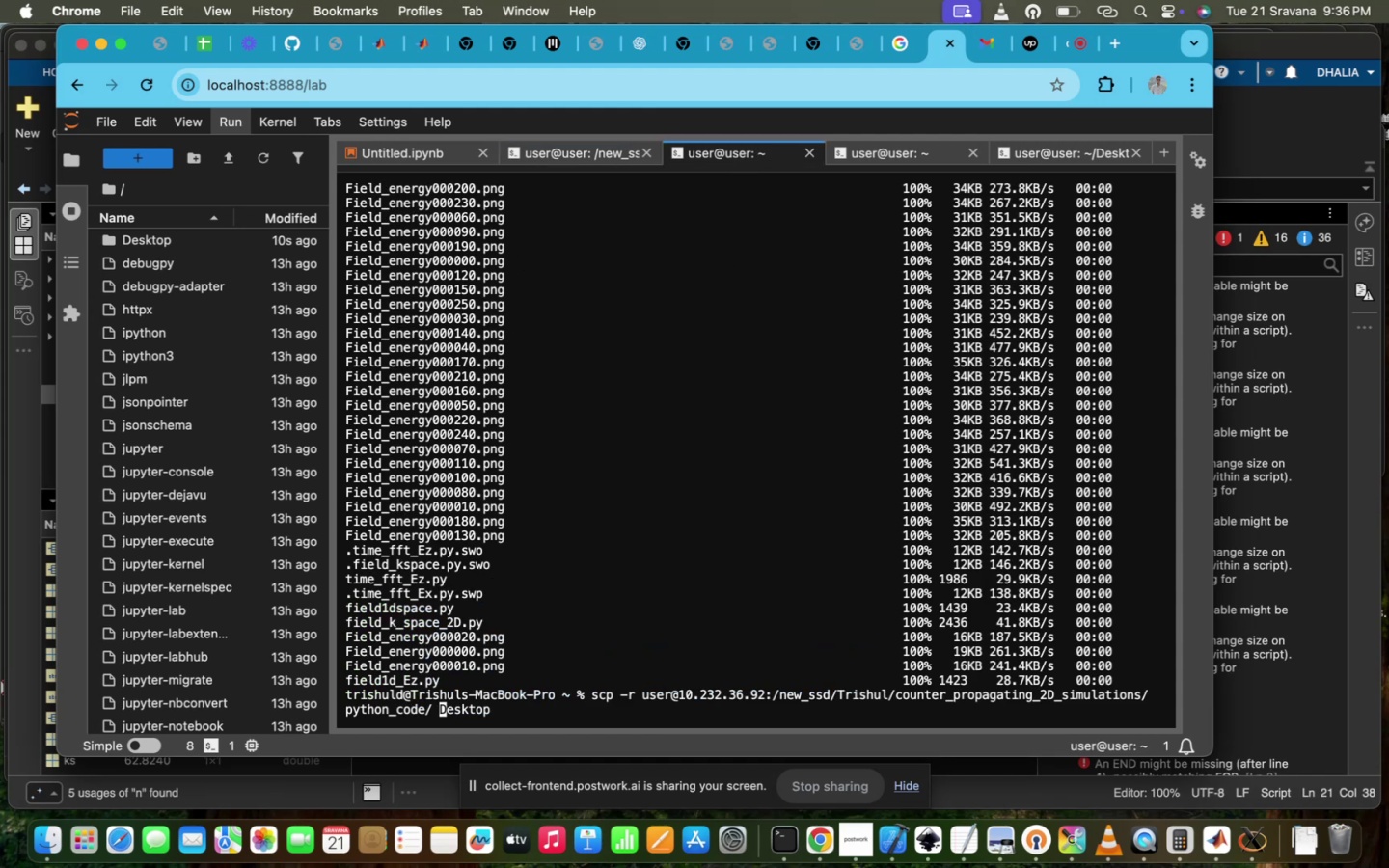 
key(ArrowLeft)
 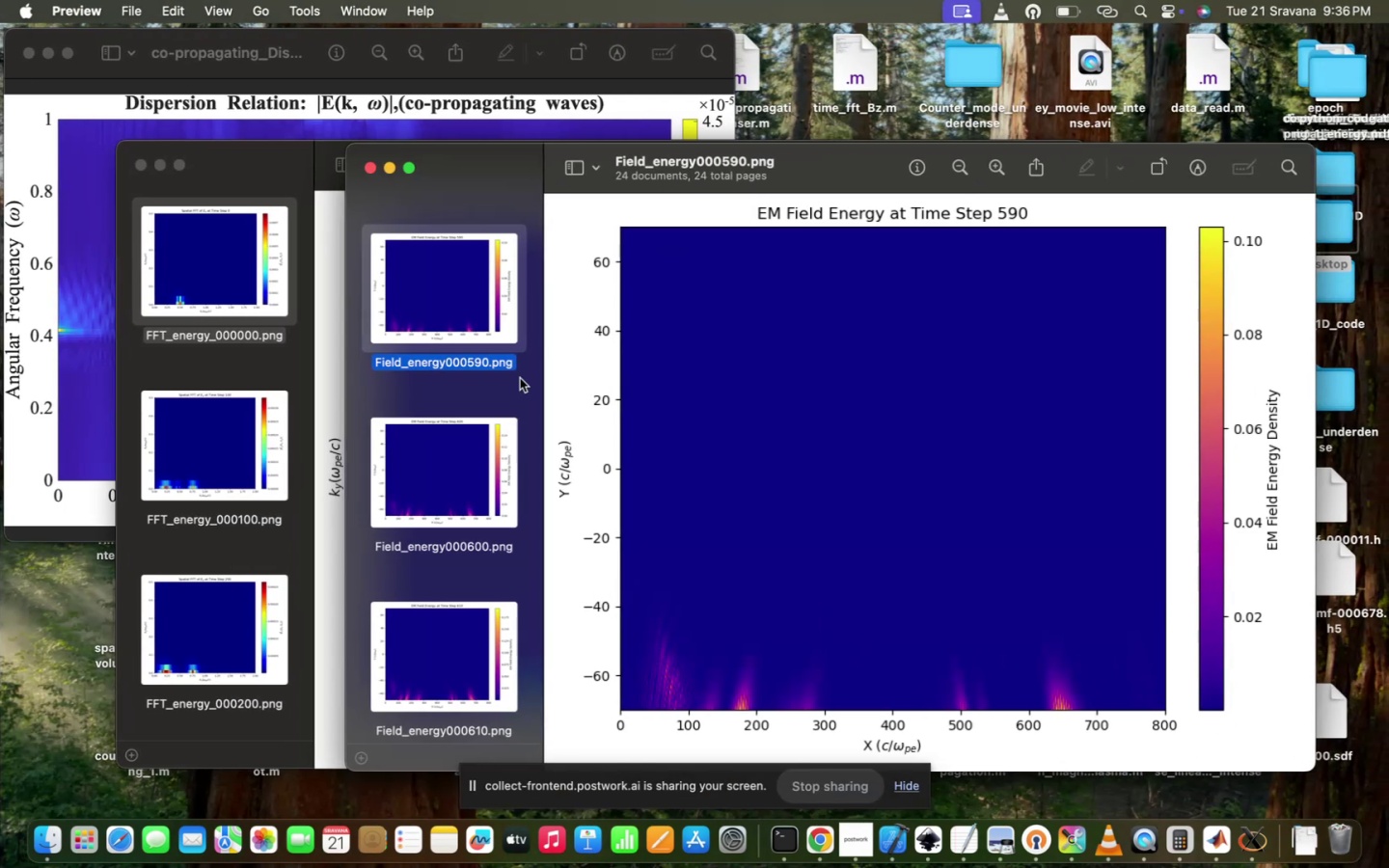 
left_click([372, 158])
 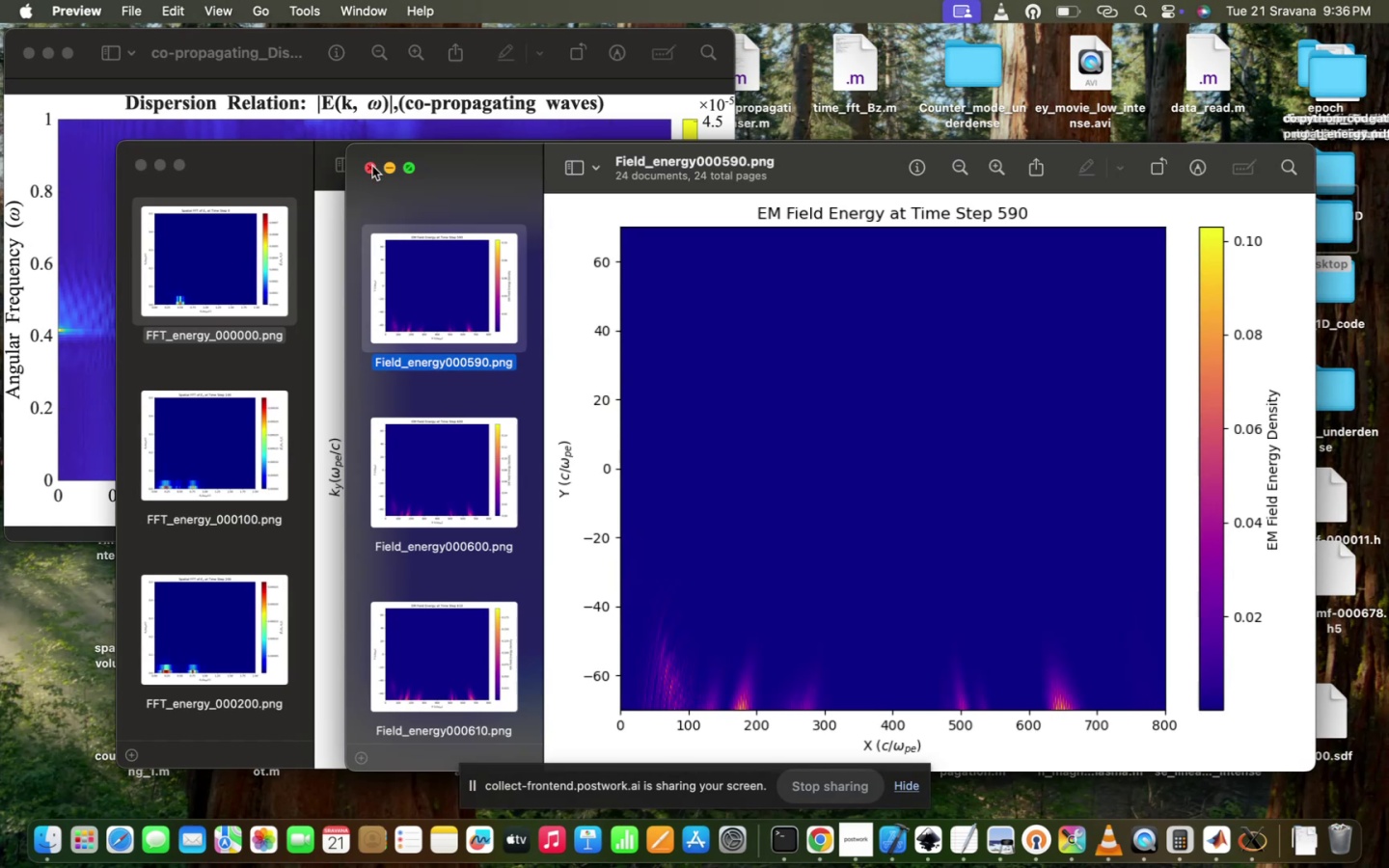 
left_click([372, 166])
 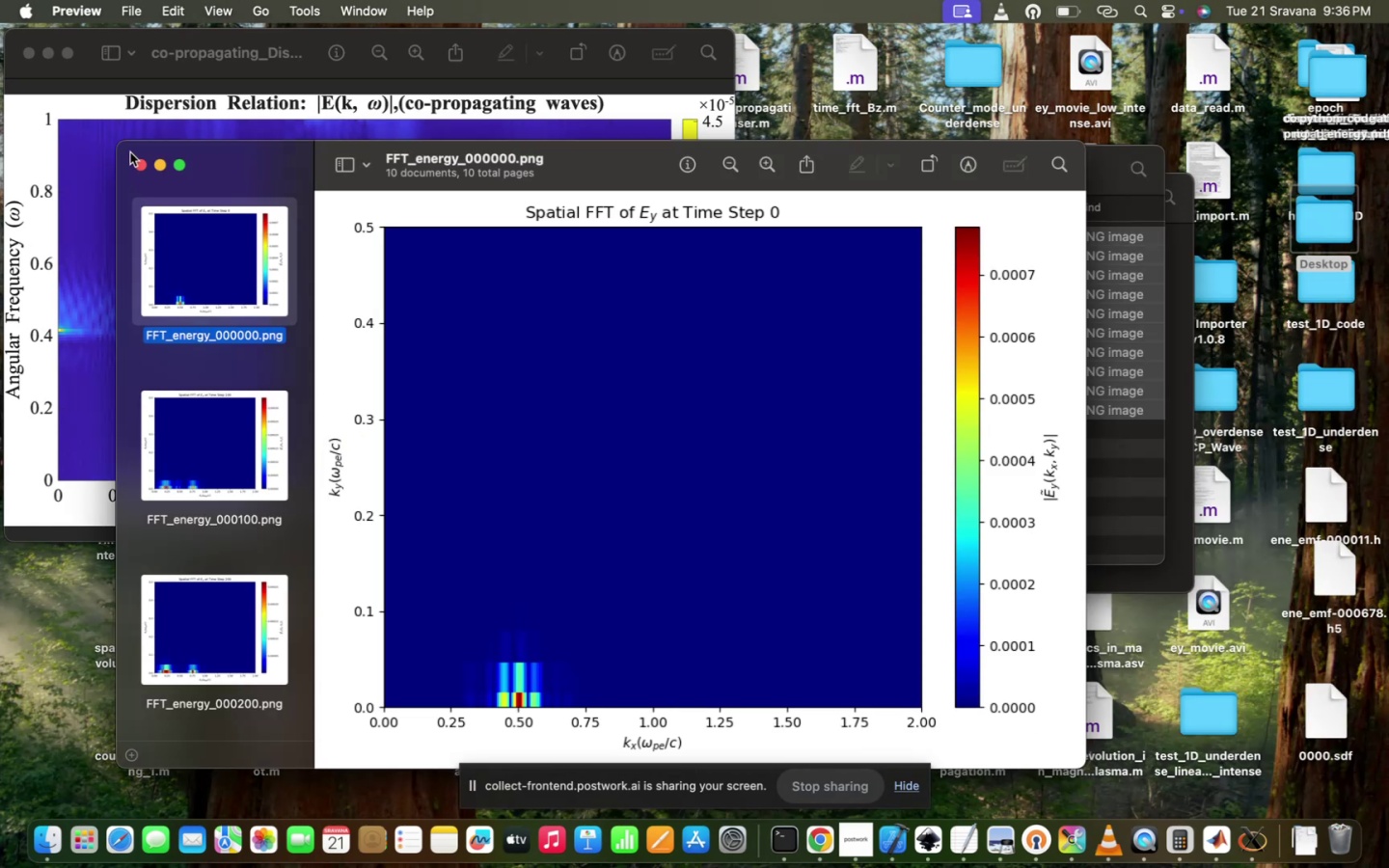 
left_click([145, 161])
 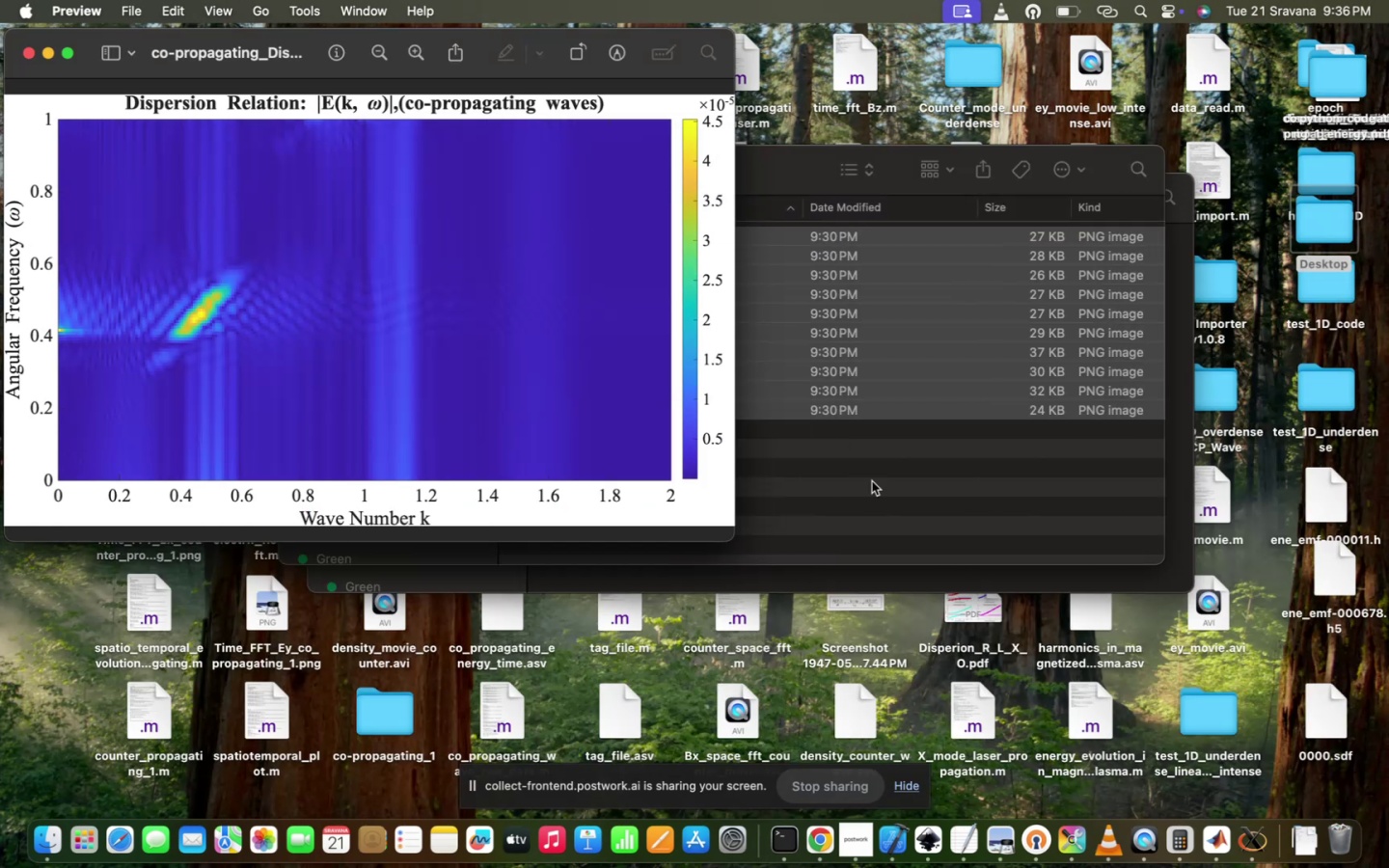 
left_click([872, 481])
 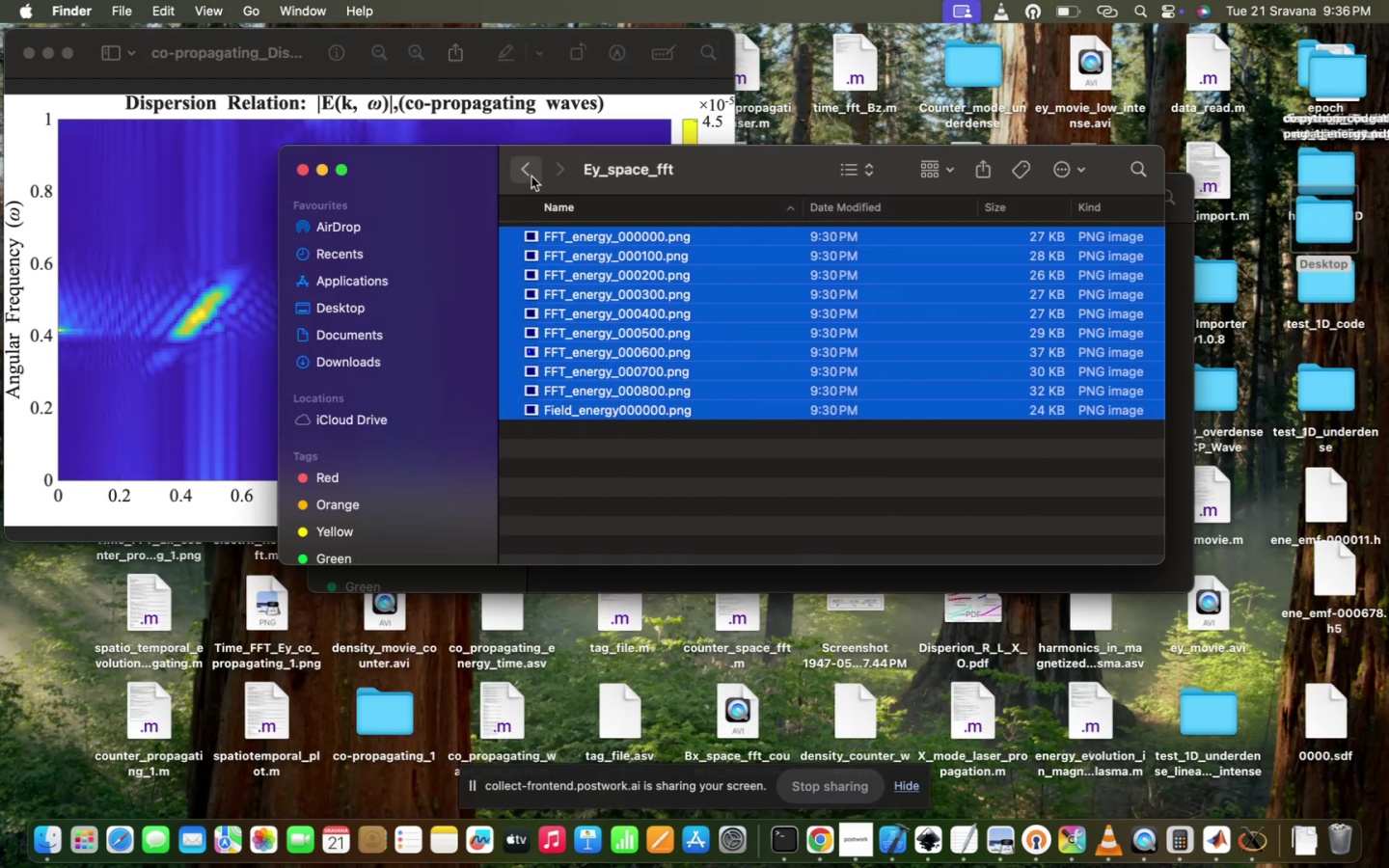 
left_click([531, 176])
 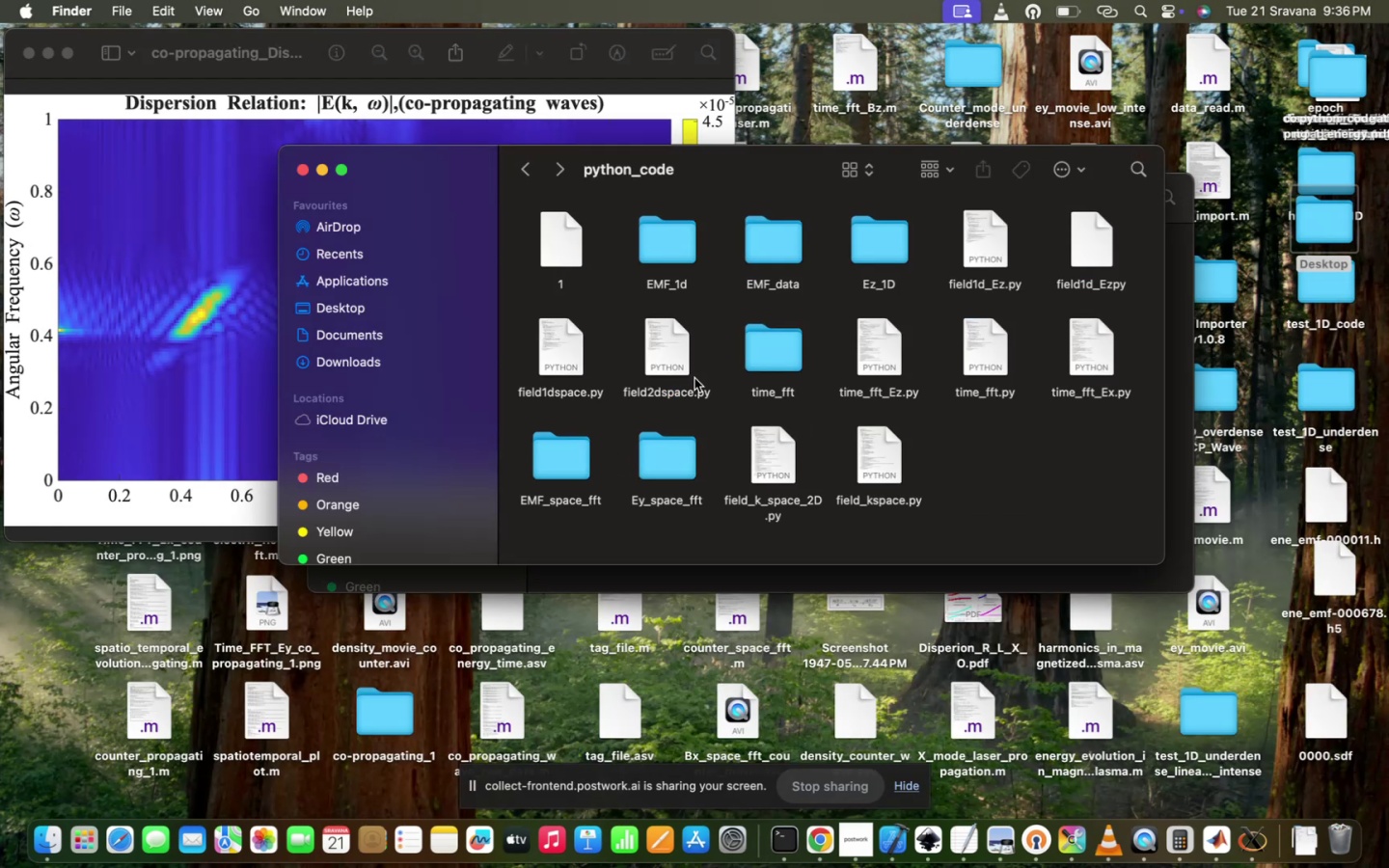 
double_click([763, 247])
 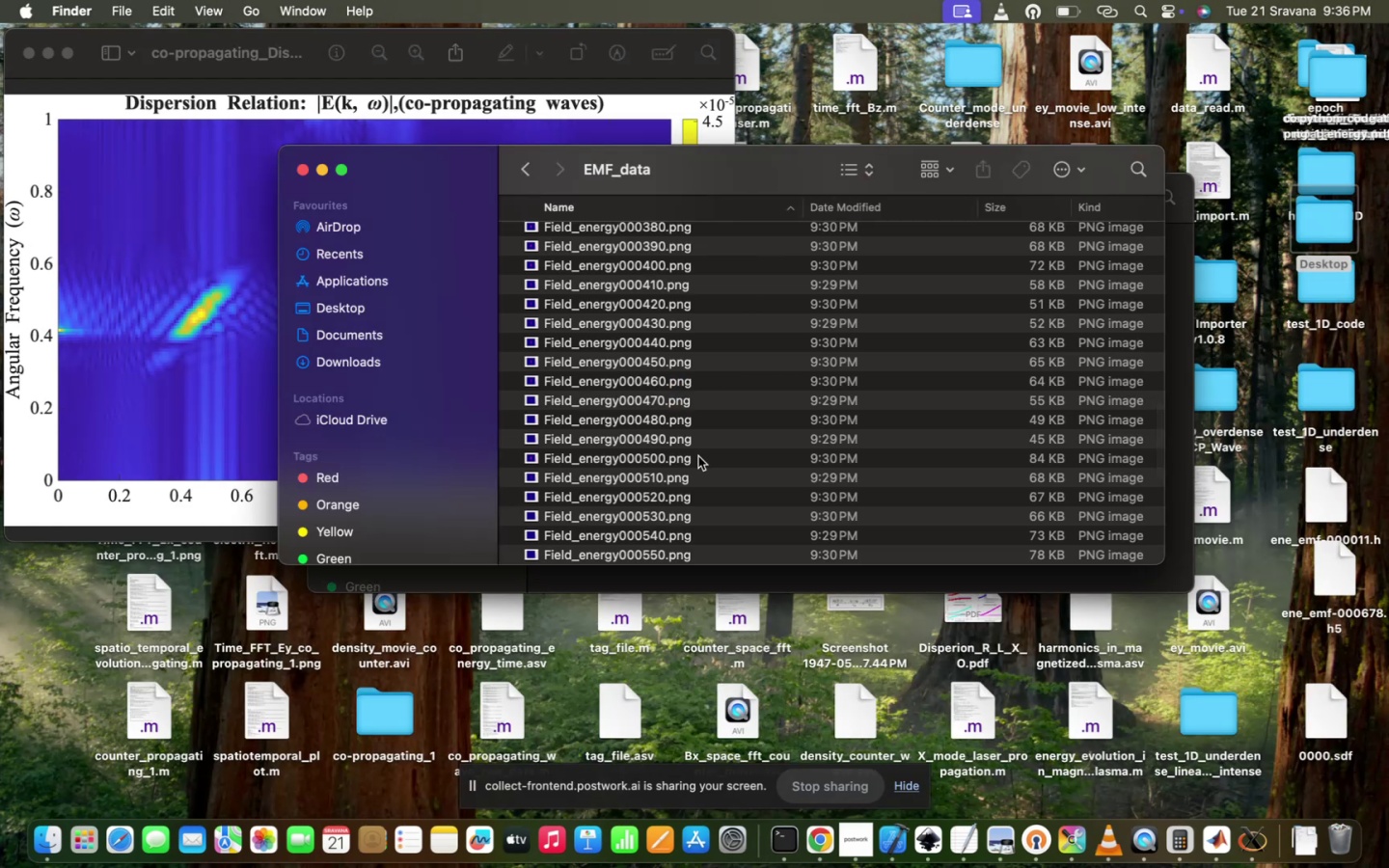 
scroll: coordinate [698, 456], scroll_direction: down, amount: 230.0
 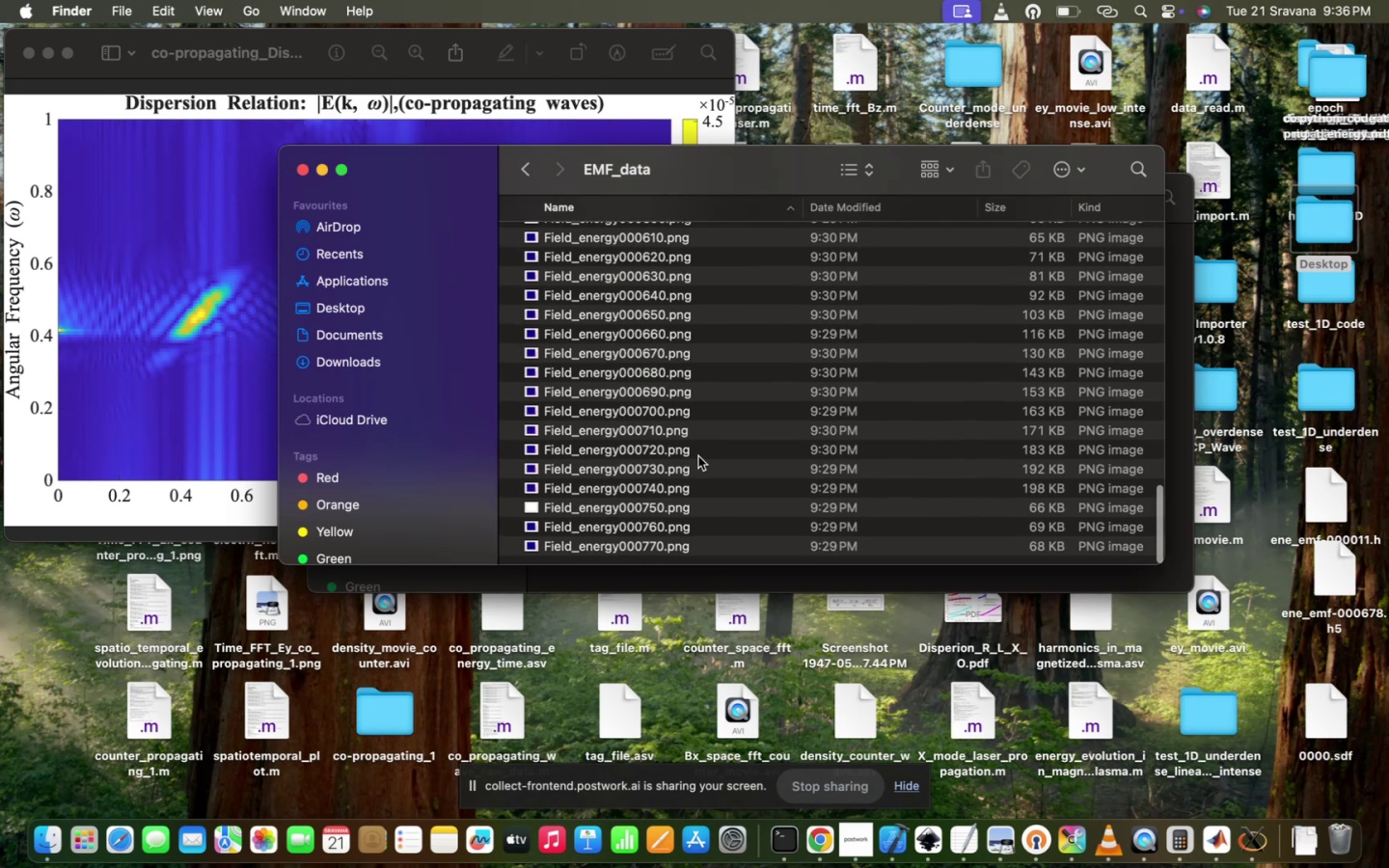 
scroll: coordinate [698, 456], scroll_direction: up, amount: 216.0
 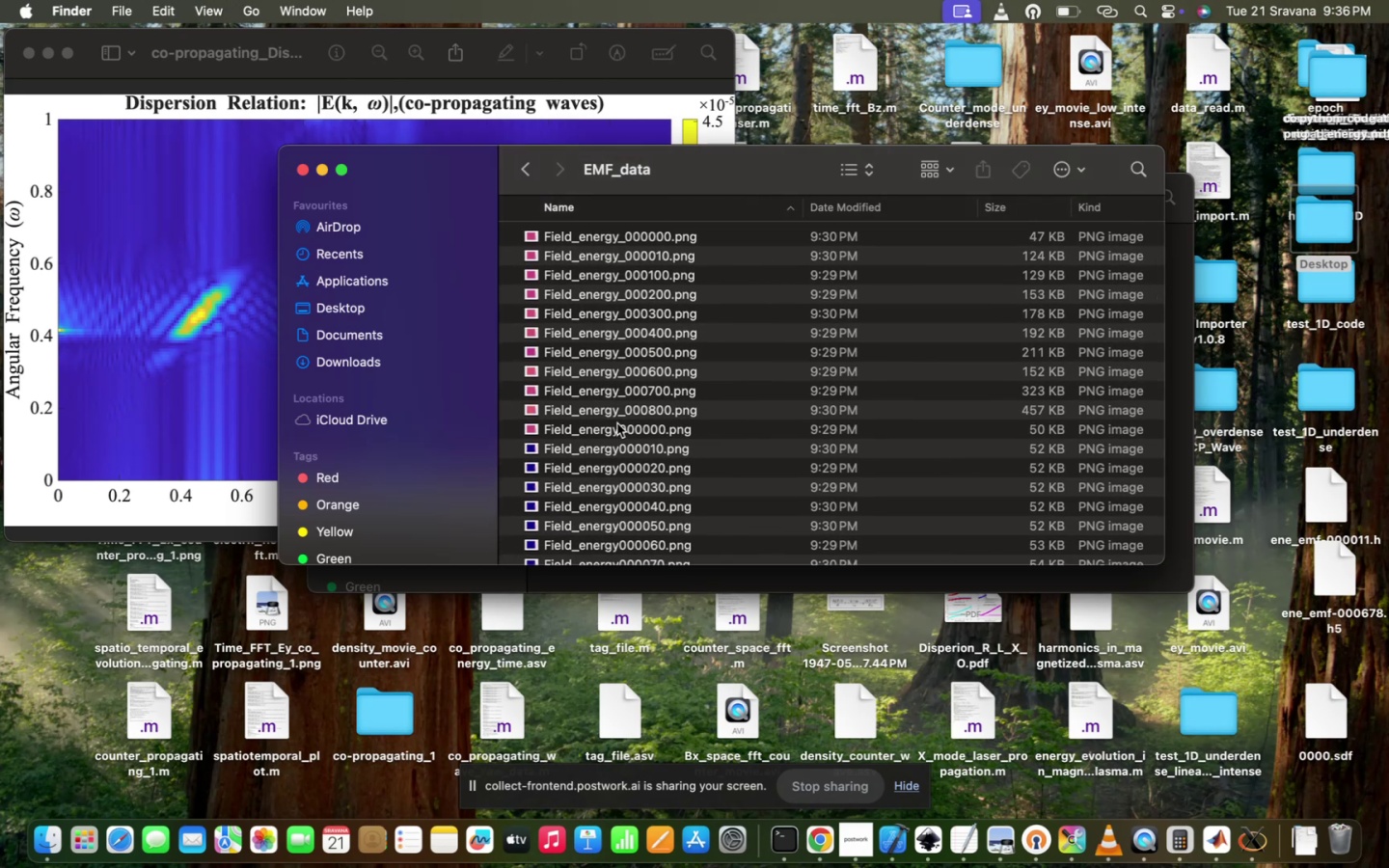 
double_click([617, 423])
 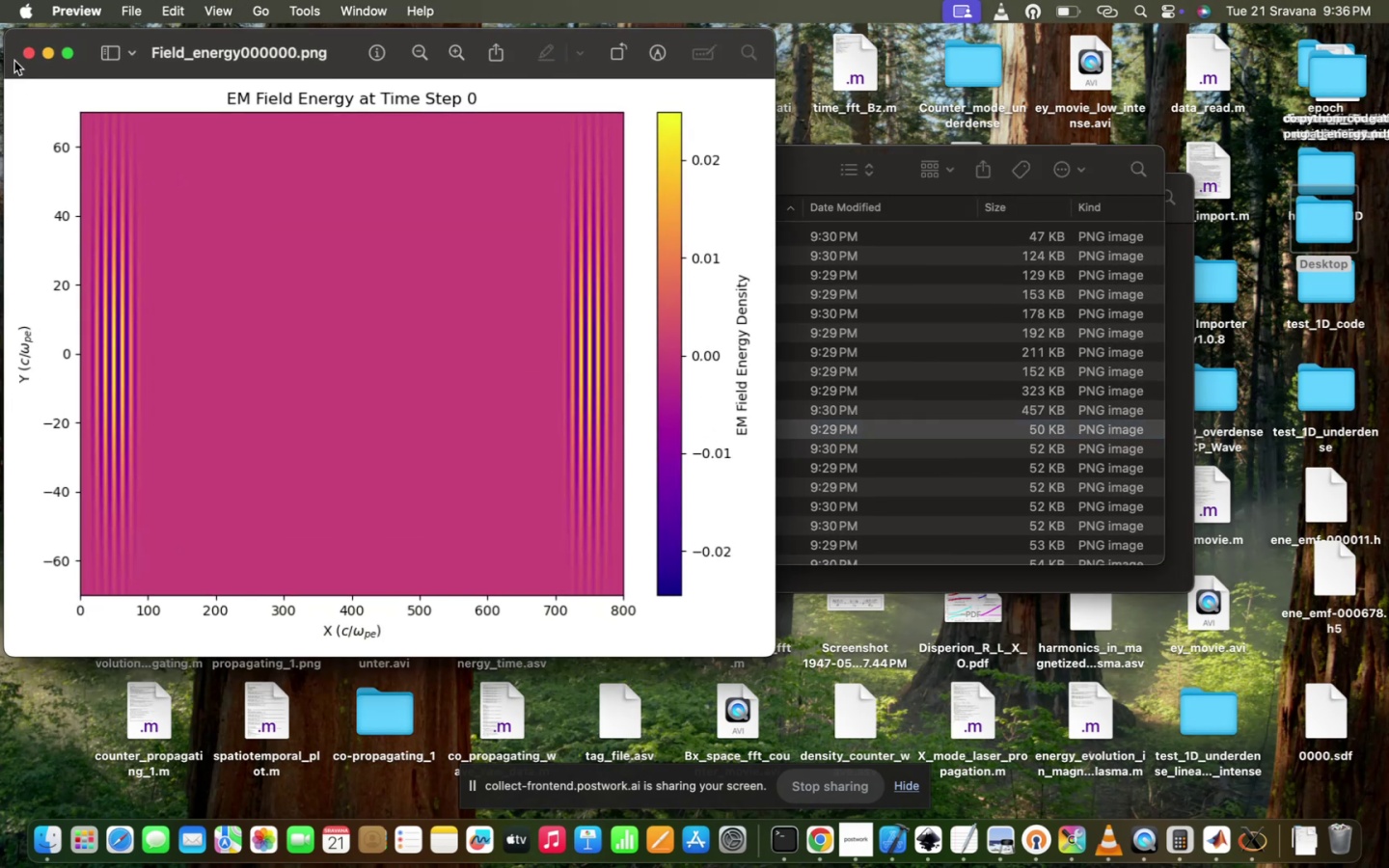 
left_click([27, 55])
 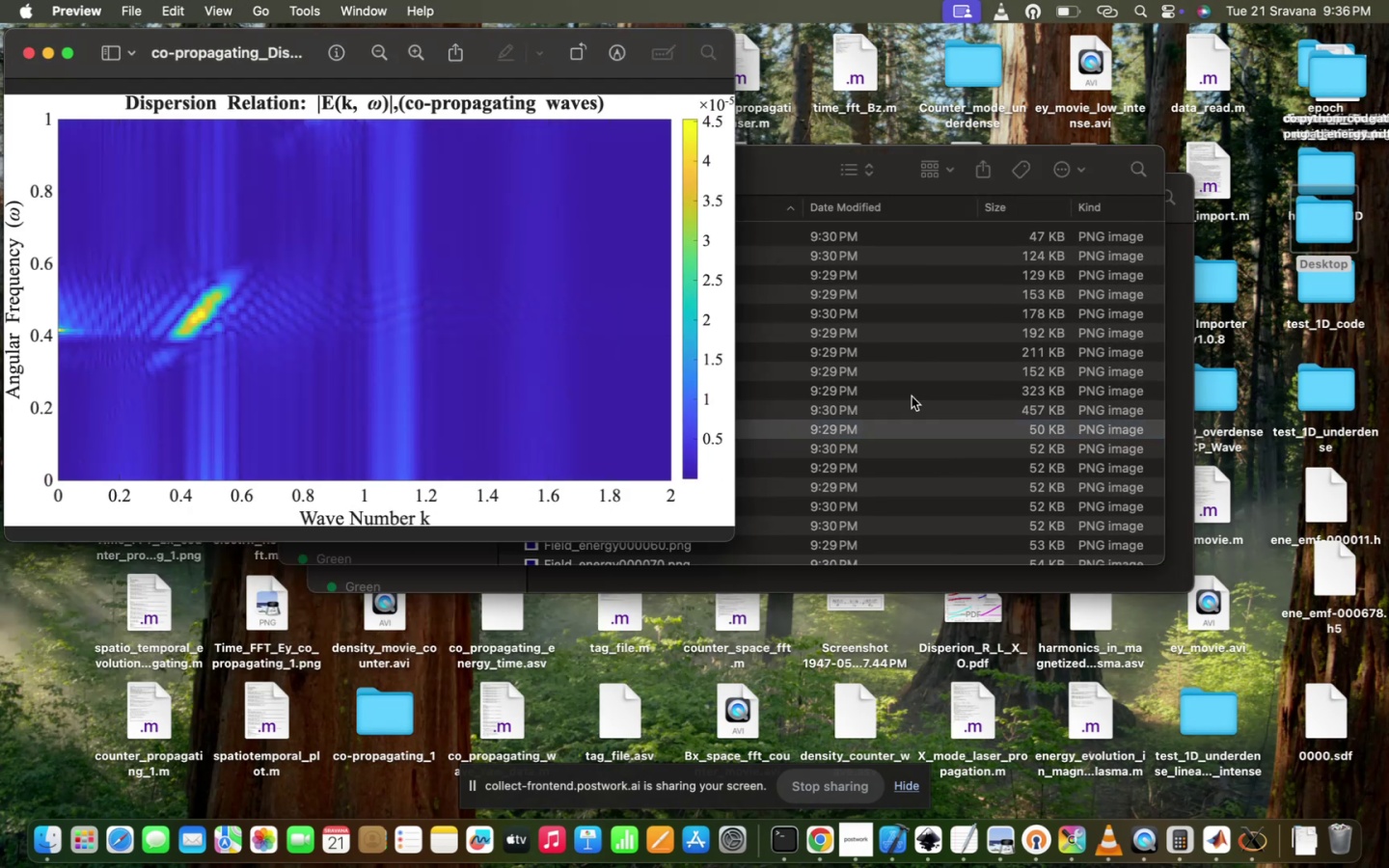 
left_click([912, 396])
 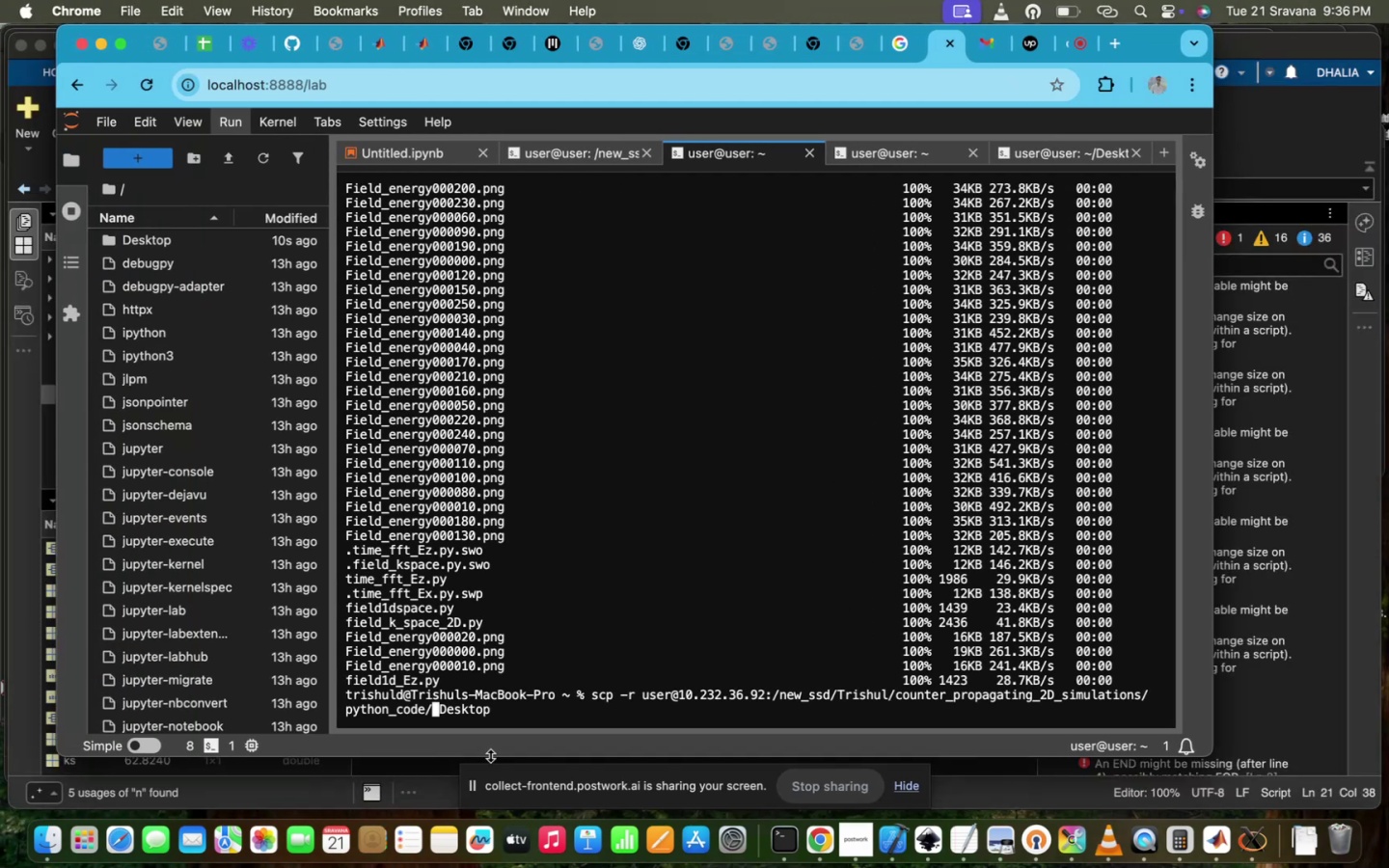 
type(EMF)
key(Backspace)
type(_)
 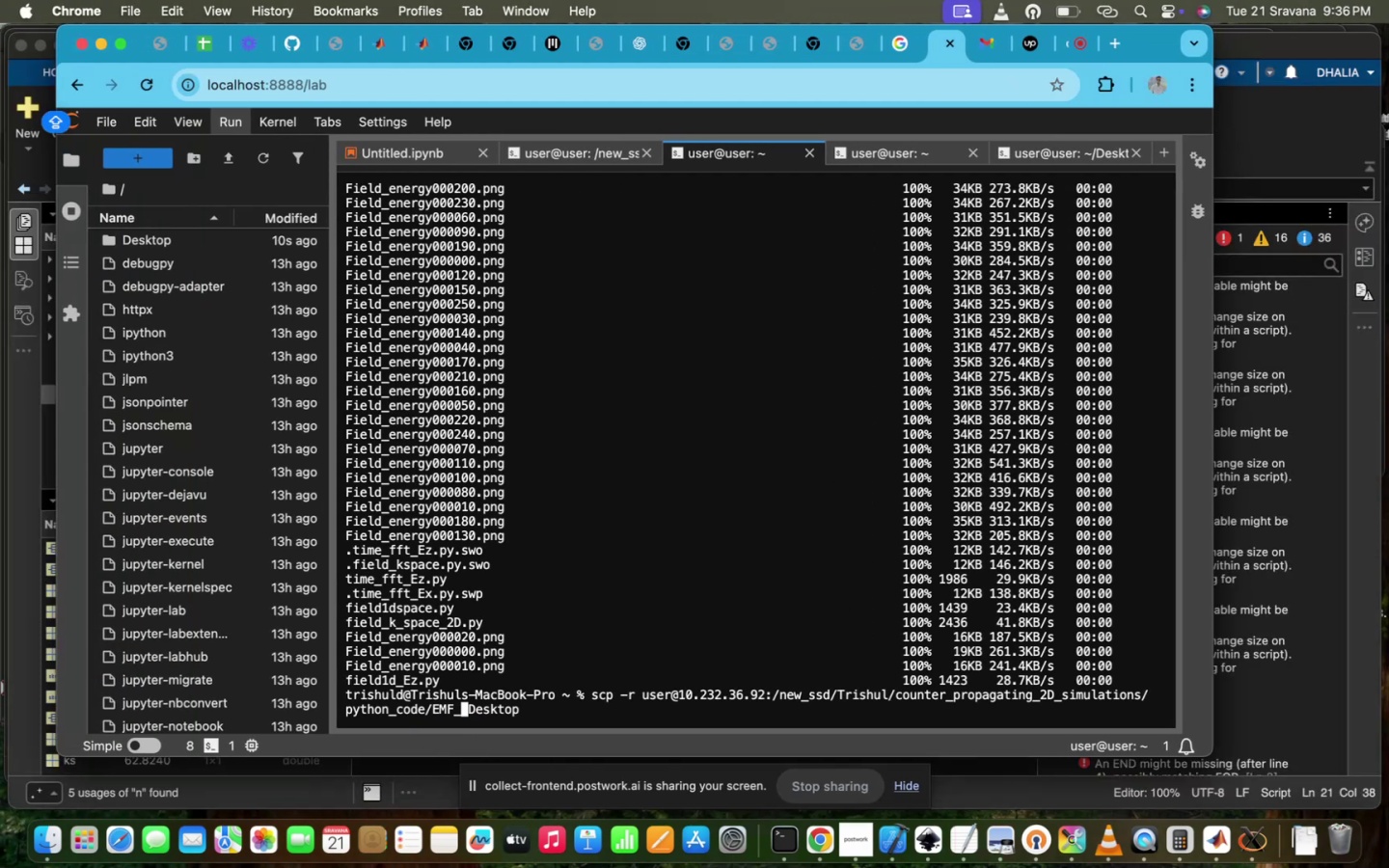 
hold_key(key=Slash, duration=0.31)
 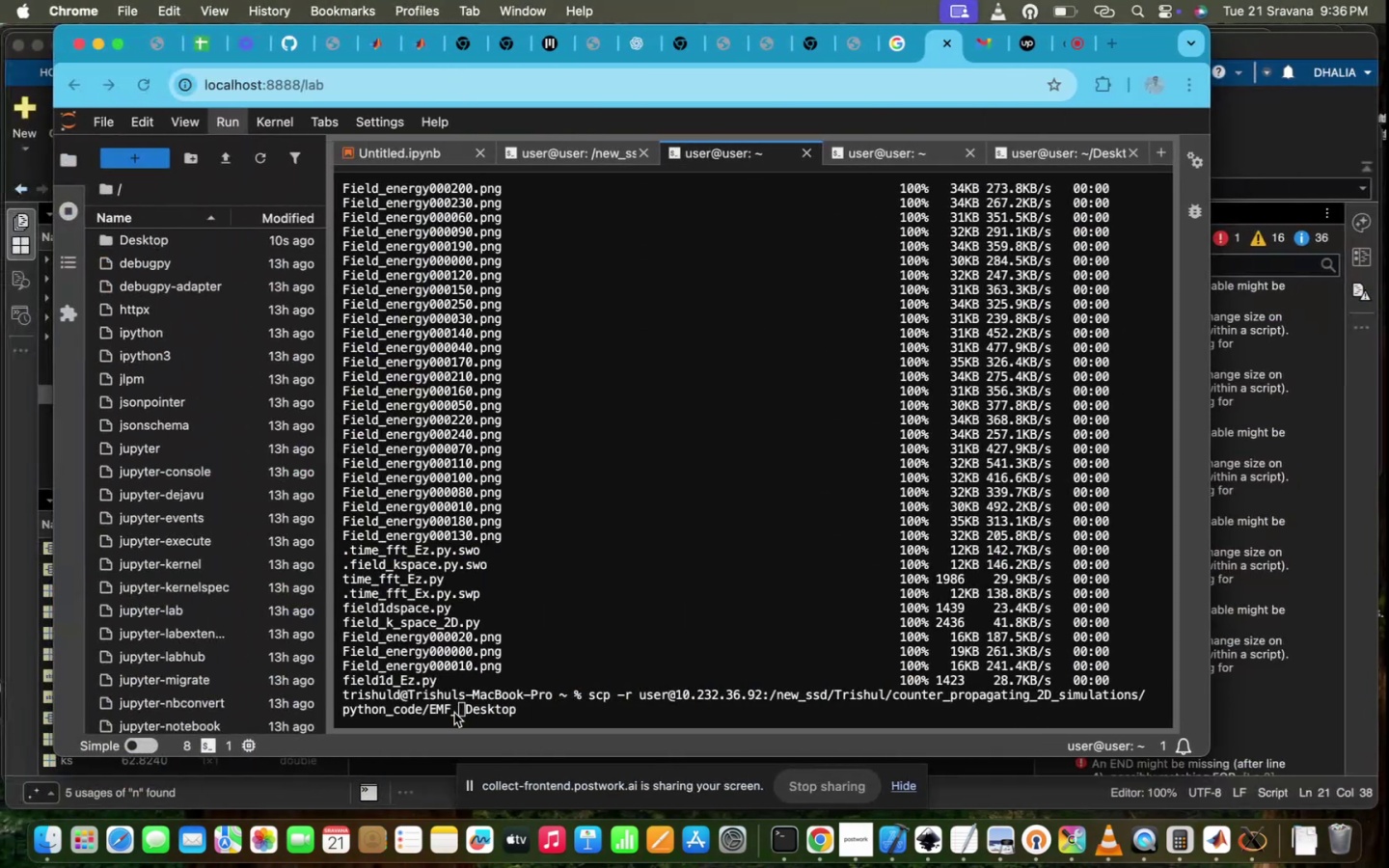 
type(data)
 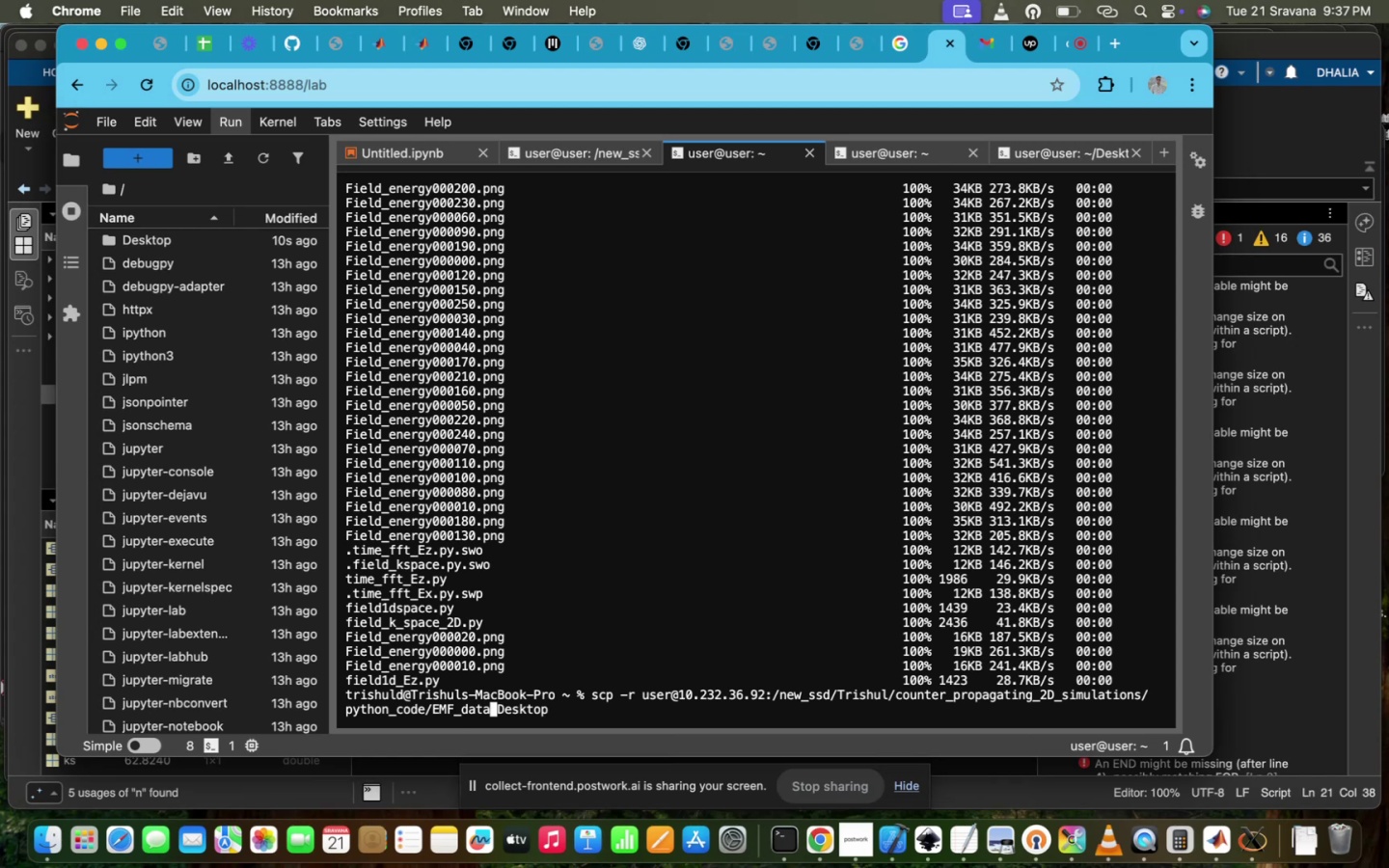 
hold_key(key=ArrowRight, duration=1.14)
 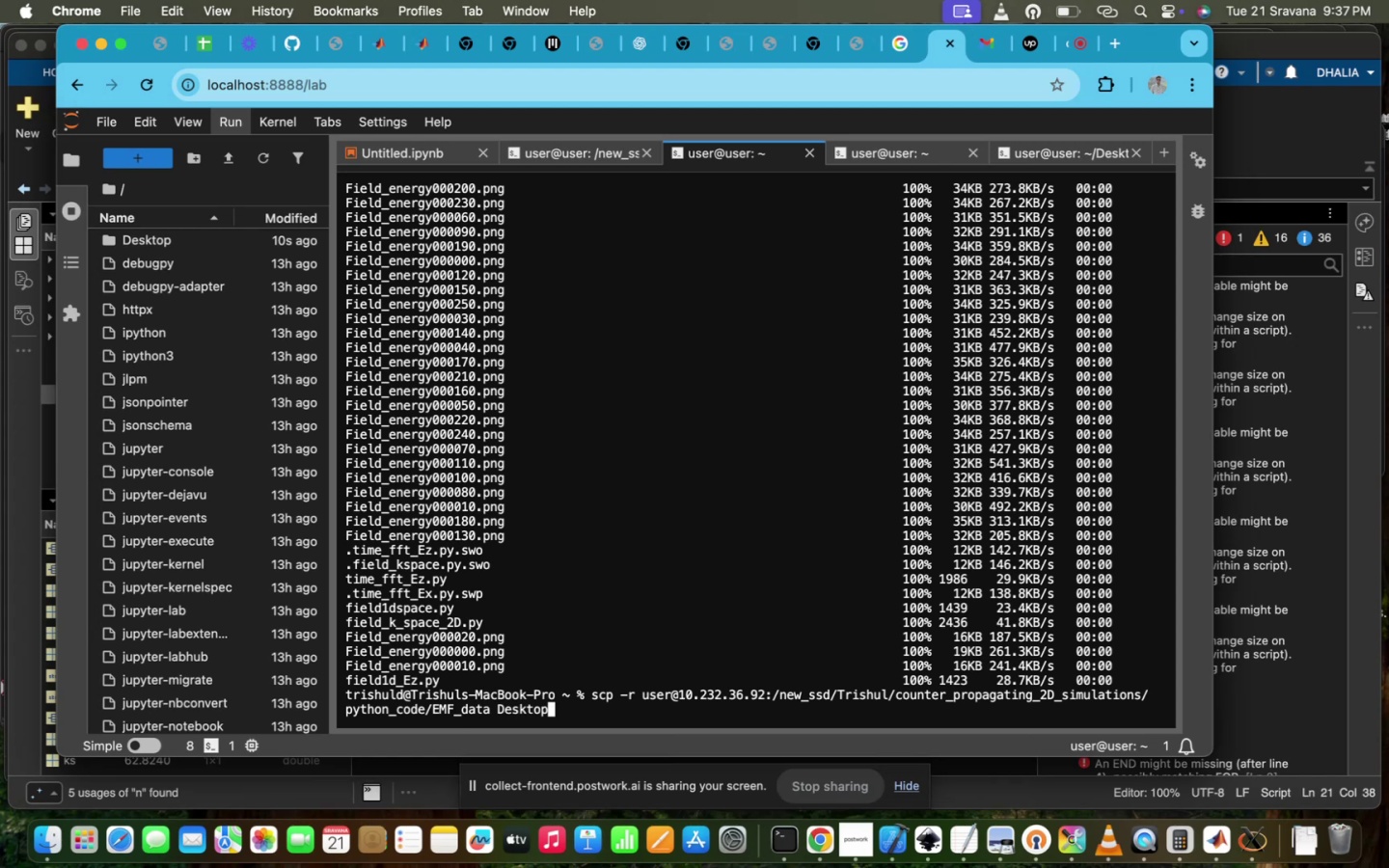 
type(/pythi)
key(Backspace)
type(on_code)
 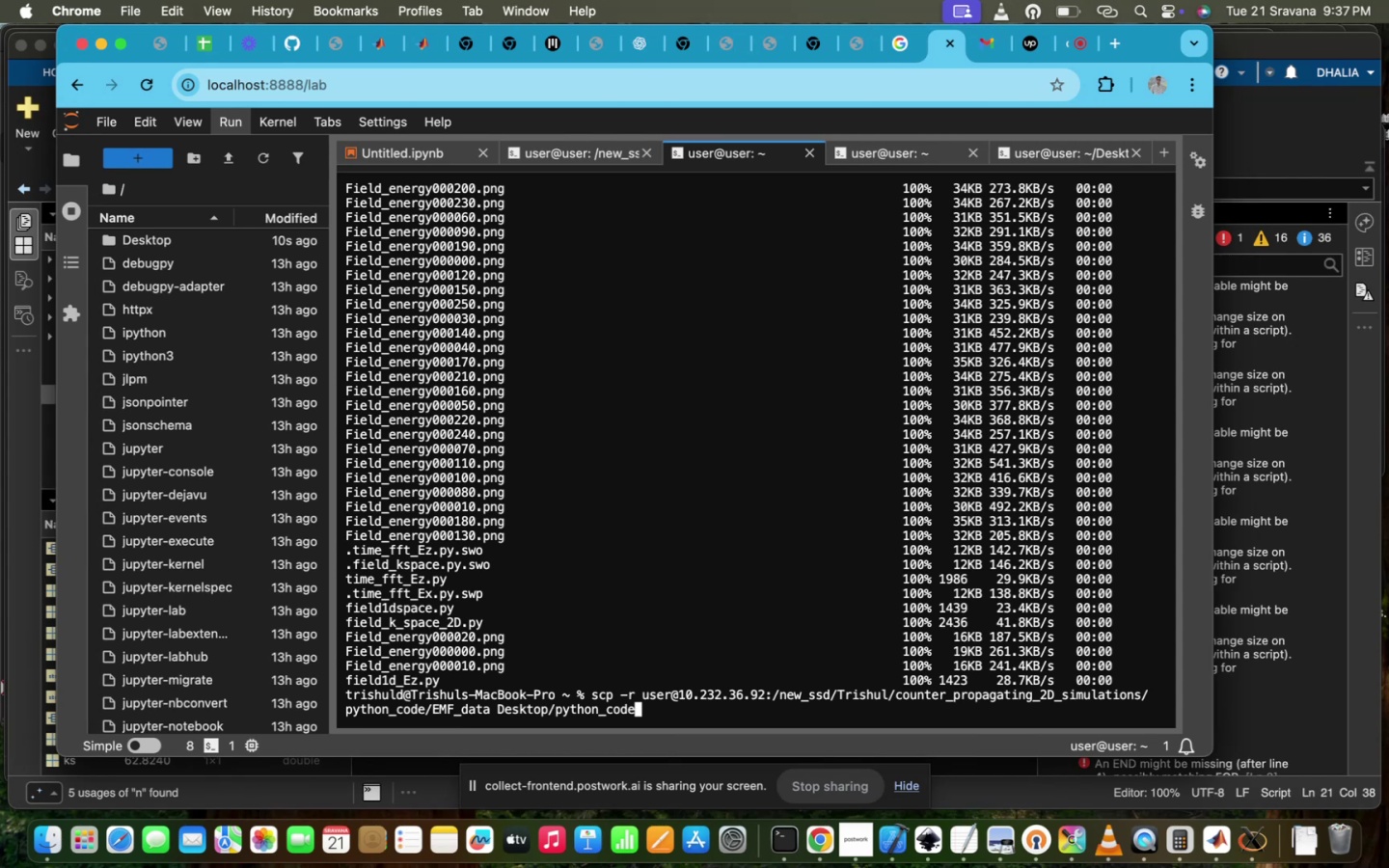 
key(Enter)
 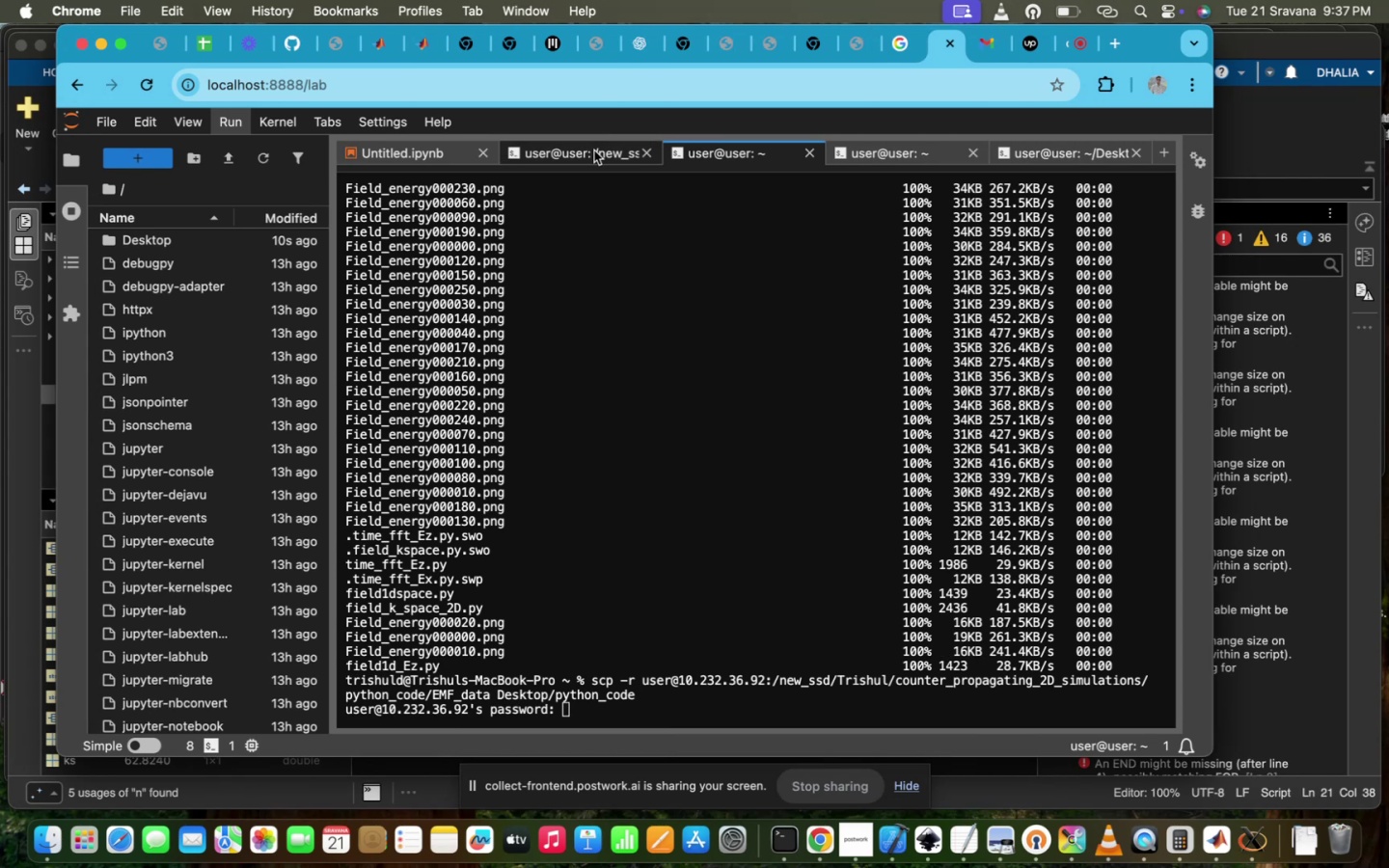 
wait(5.76)
 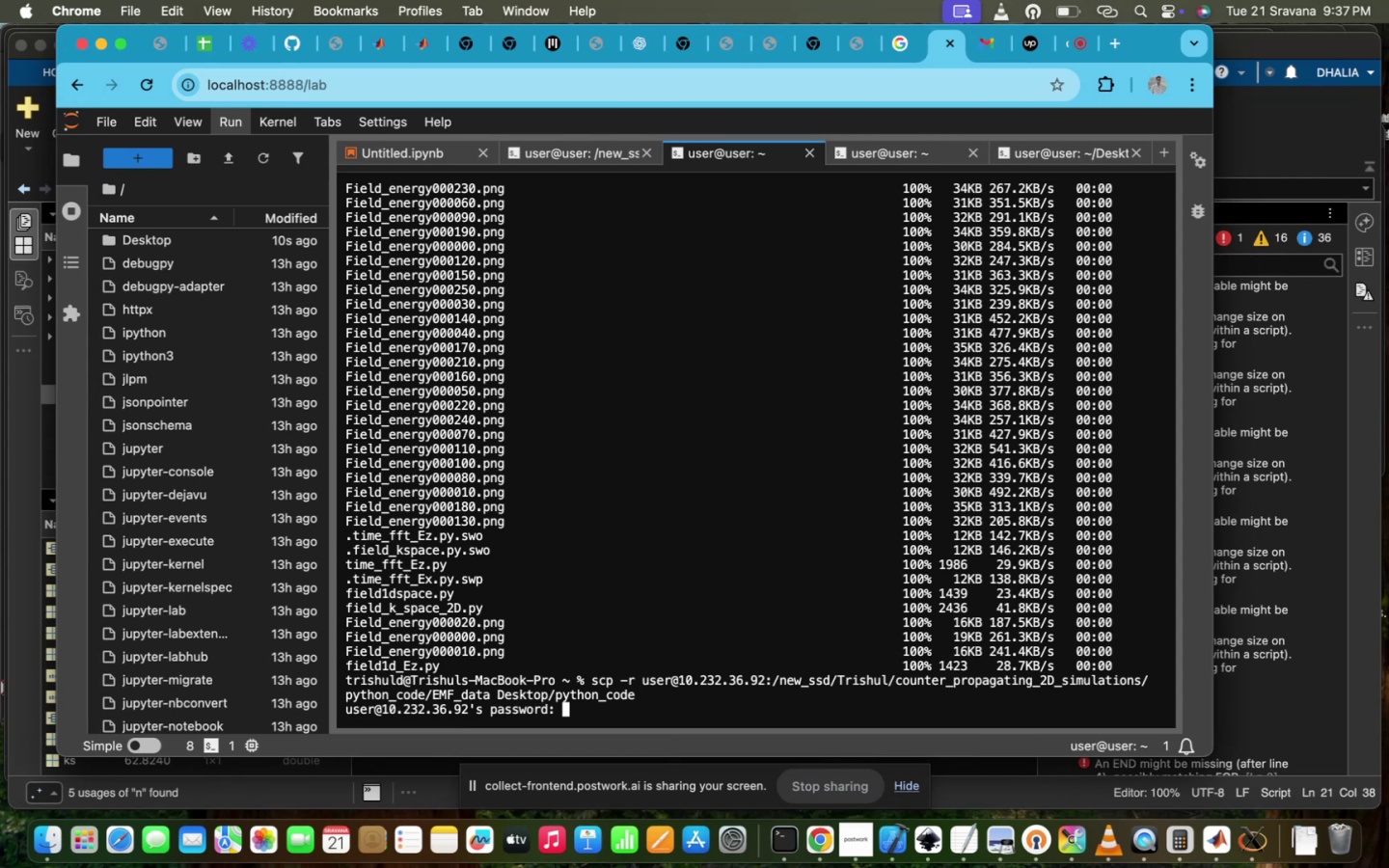 
left_click([726, 146])
 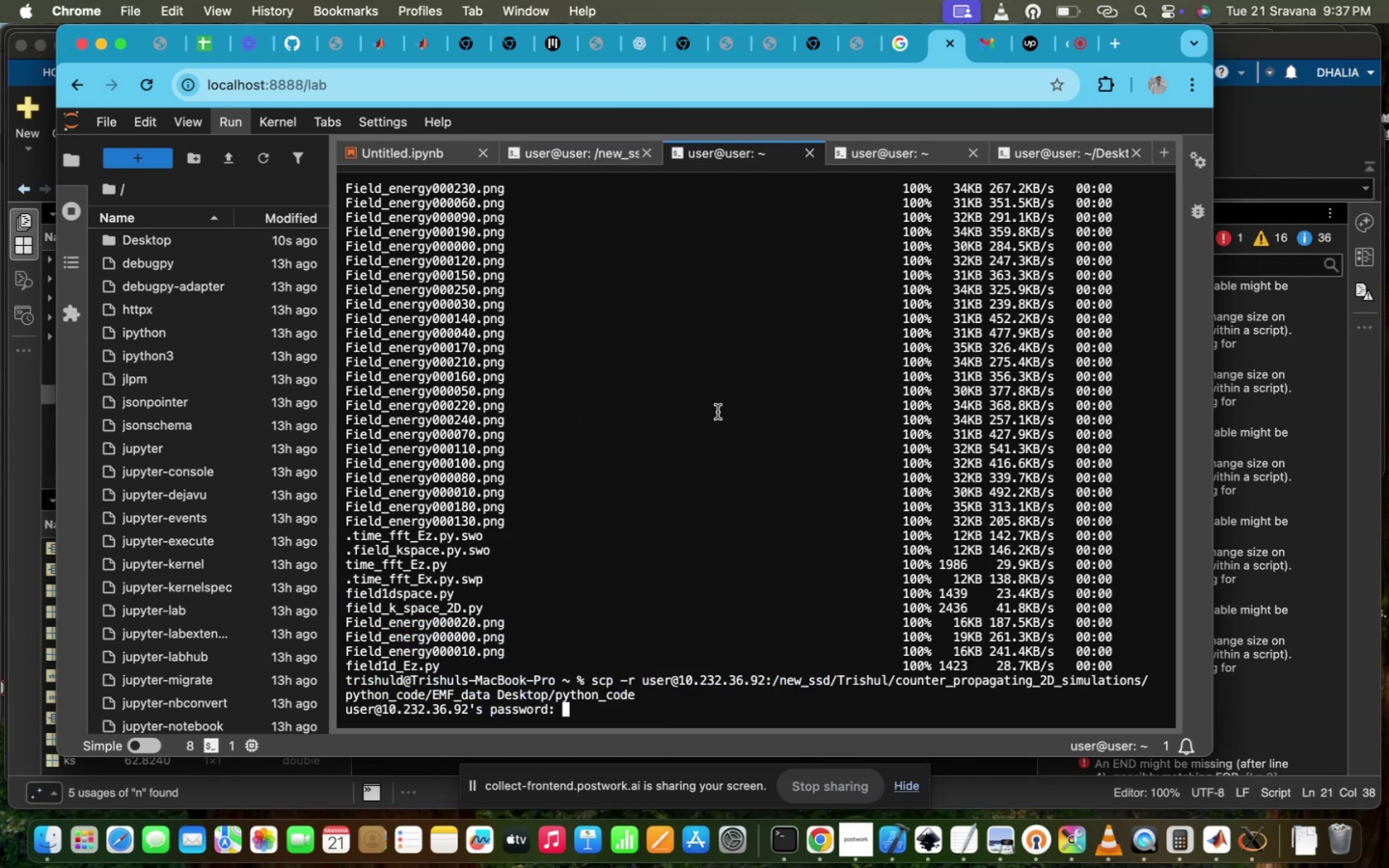 
type(ppl@iitd)
 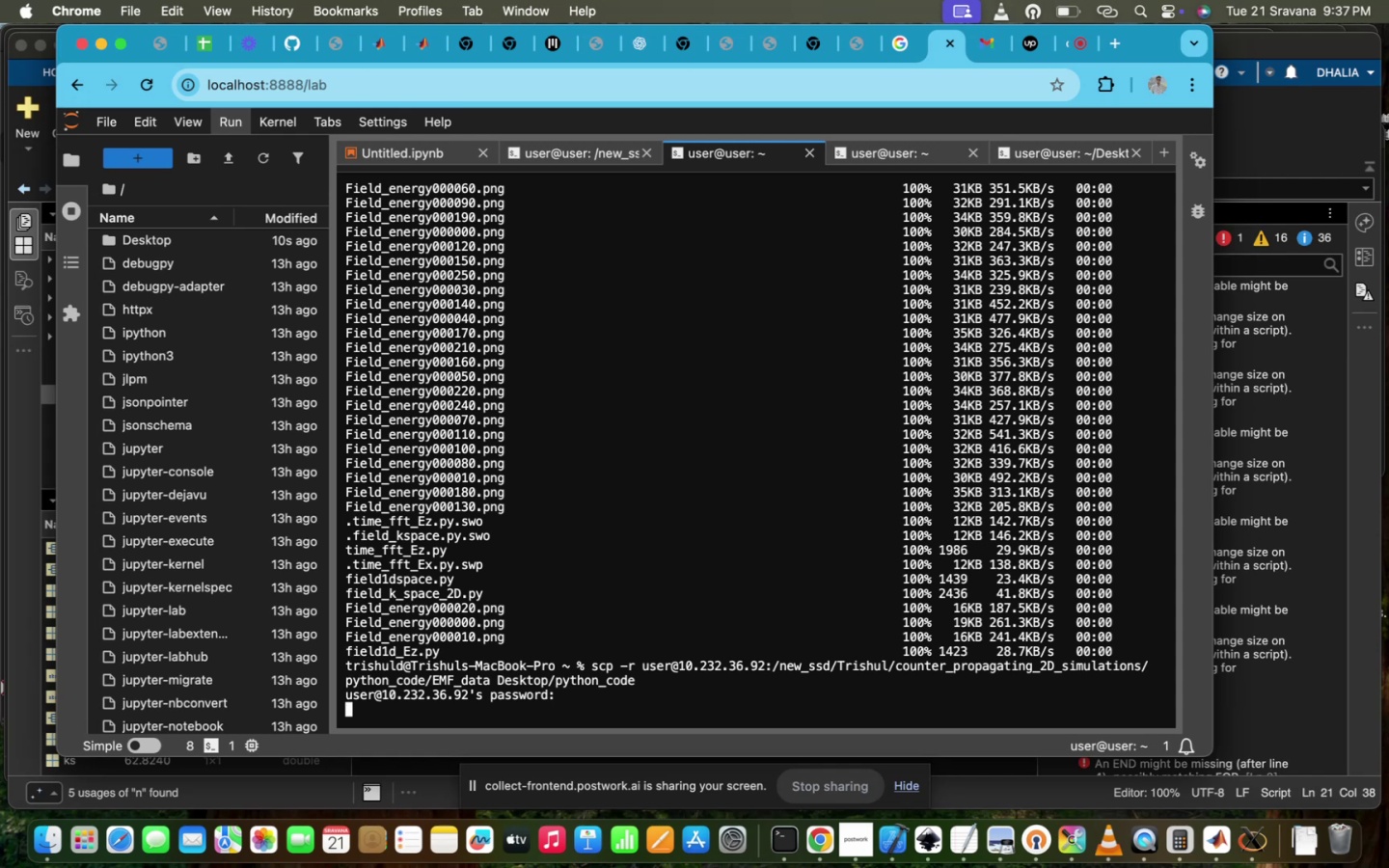 
 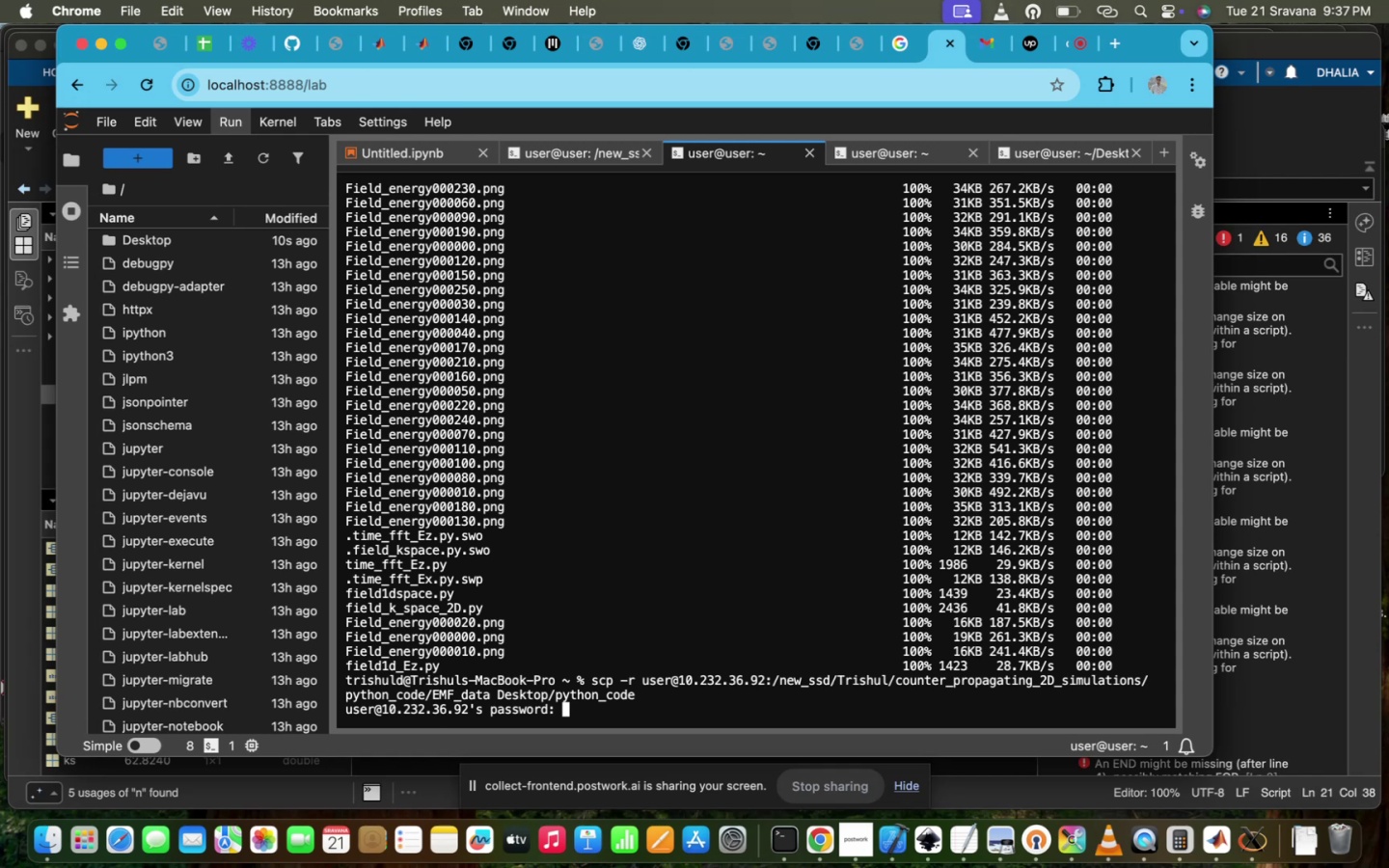 
key(Enter)
 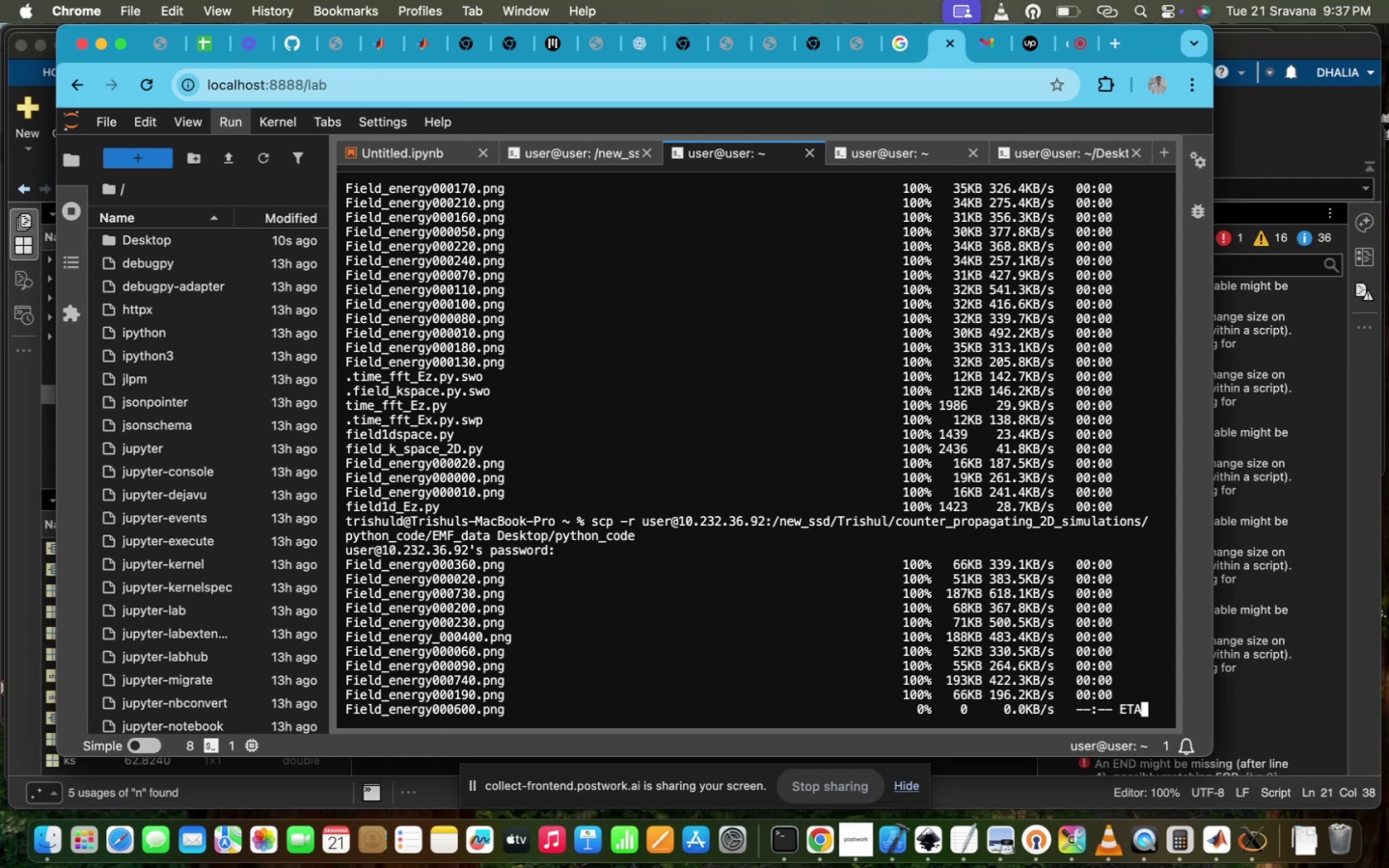 
wait(9.19)
 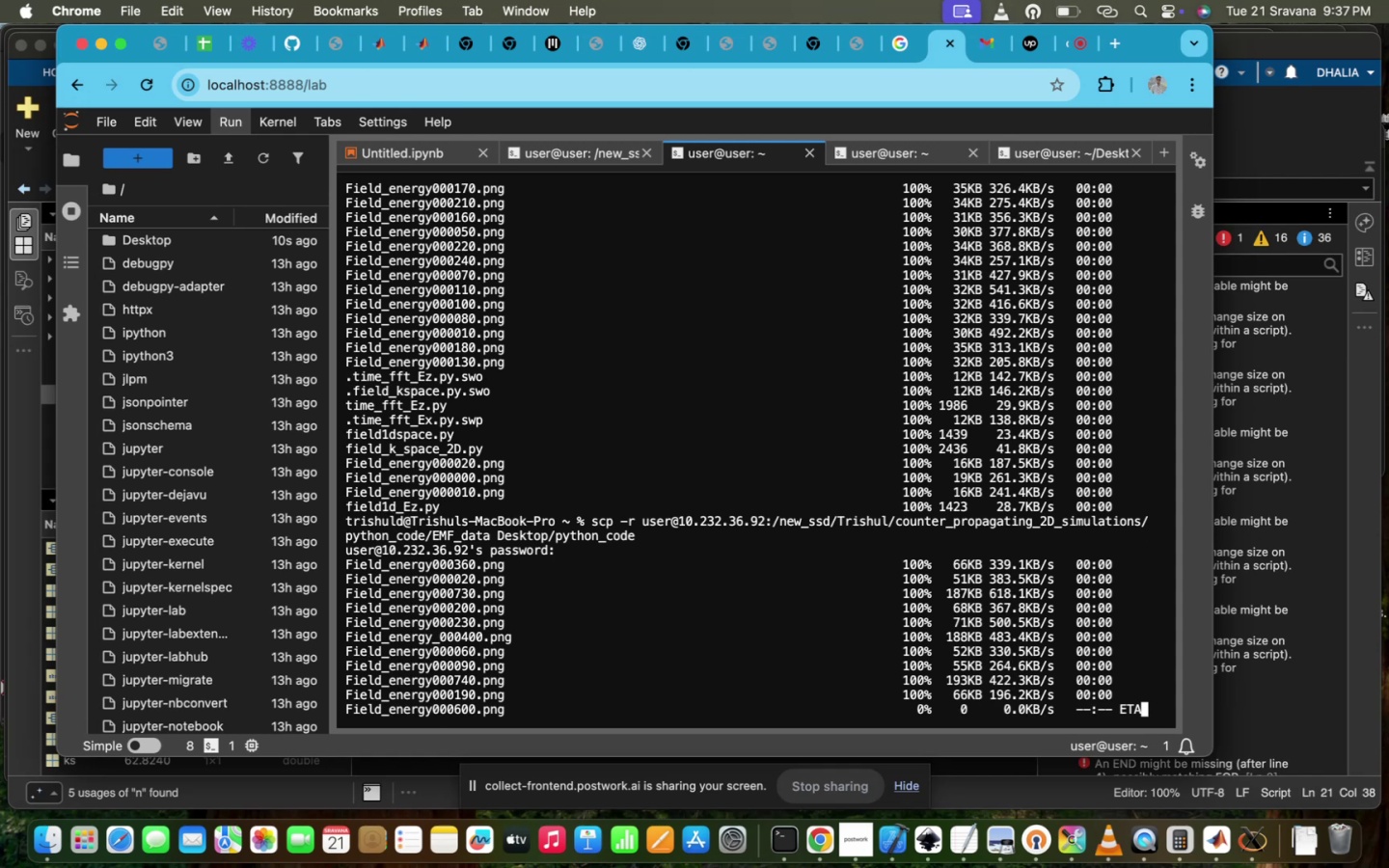 
double_click([784, 263])
 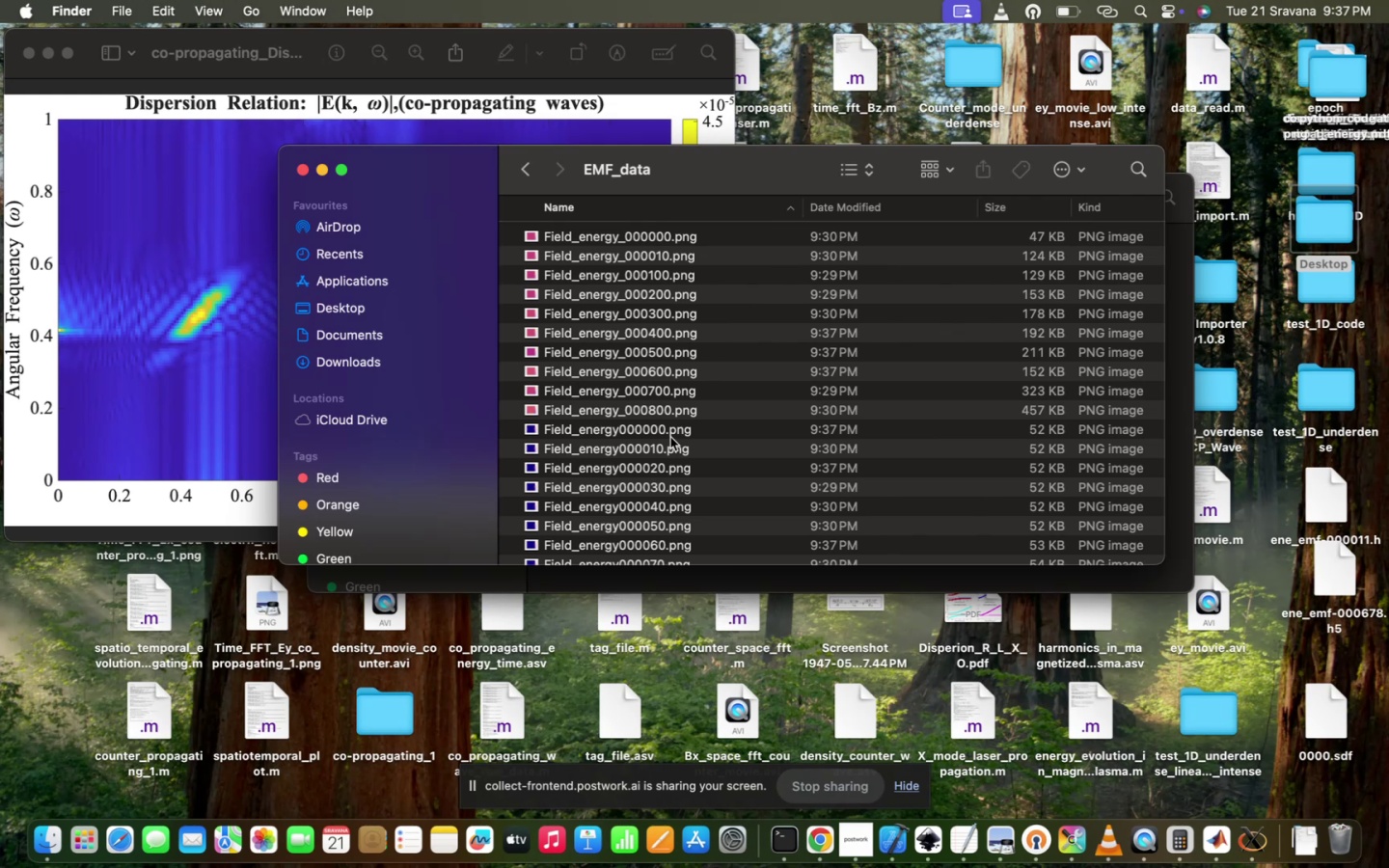 
scroll: coordinate [670, 437], scroll_direction: down, amount: 455.0
 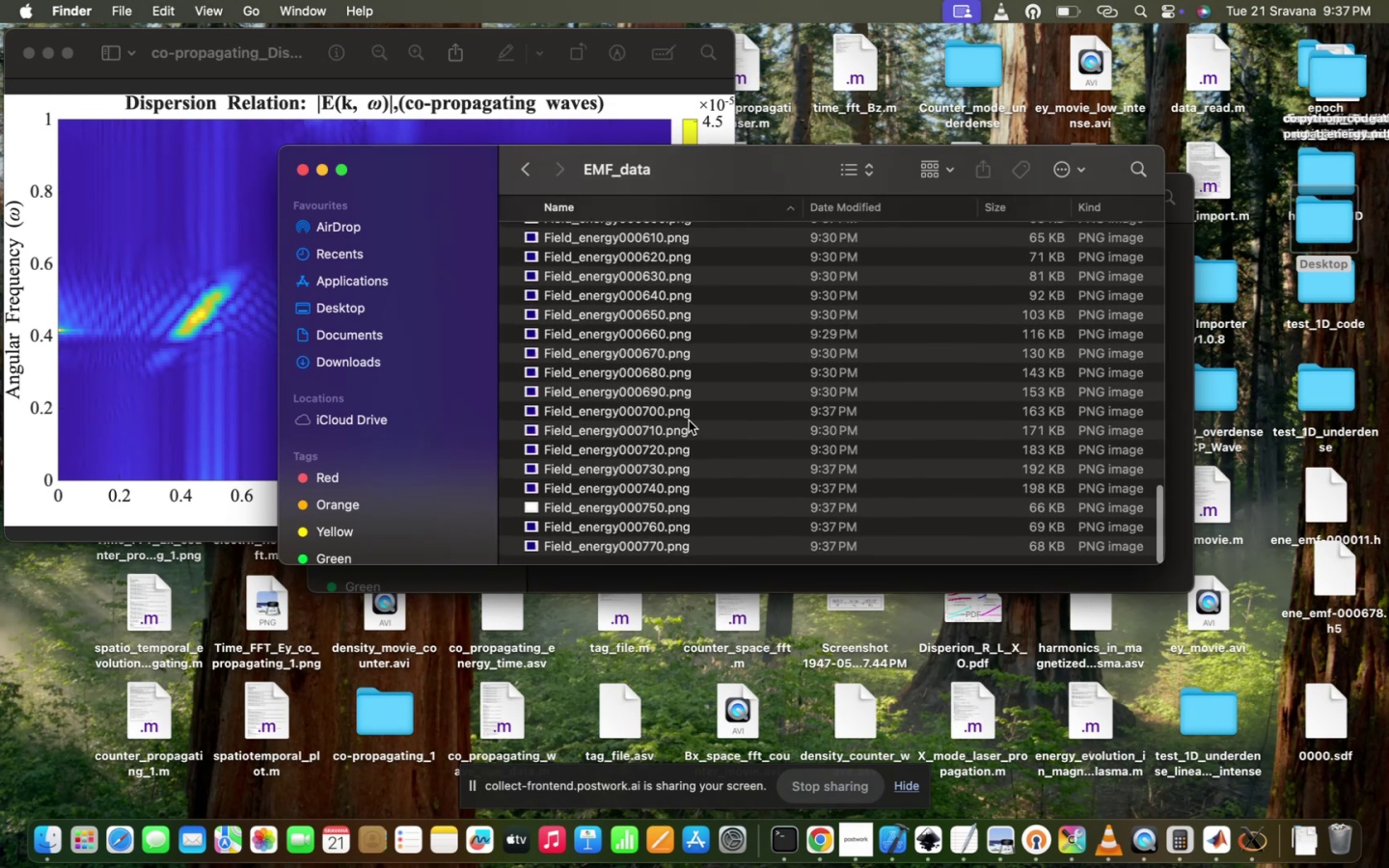 
double_click([694, 417])
 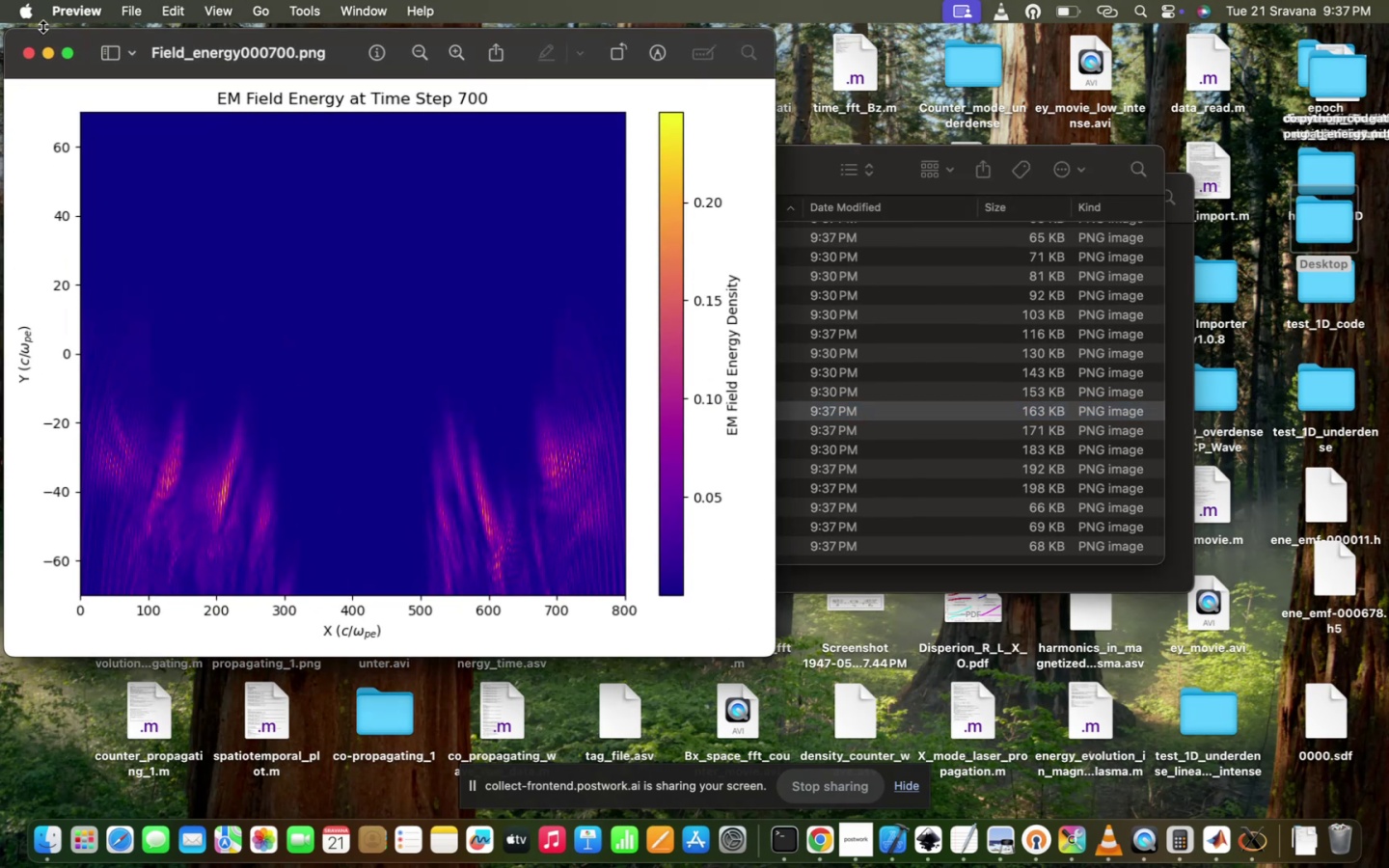 
left_click([25, 51])
 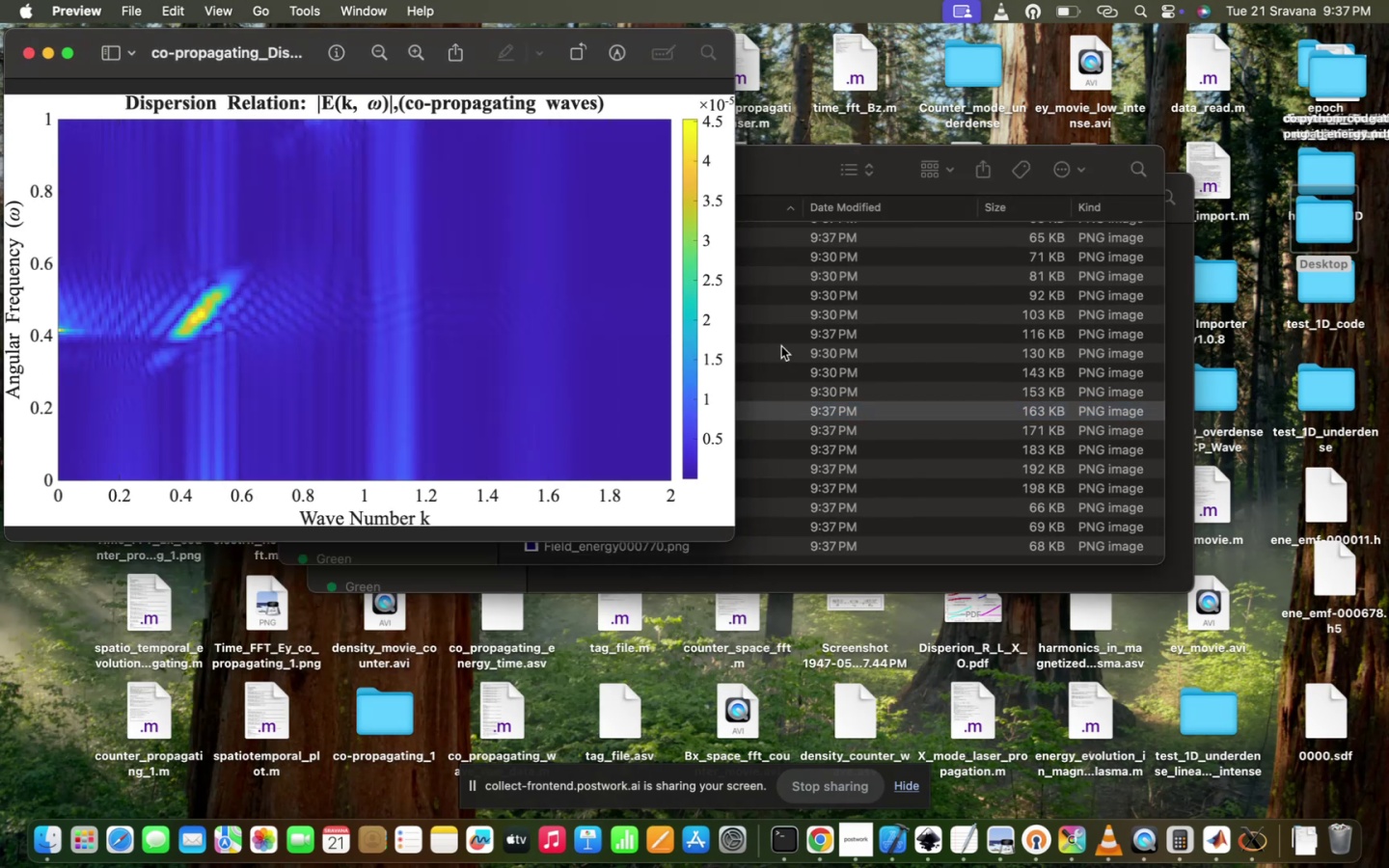 
left_click([781, 346])
 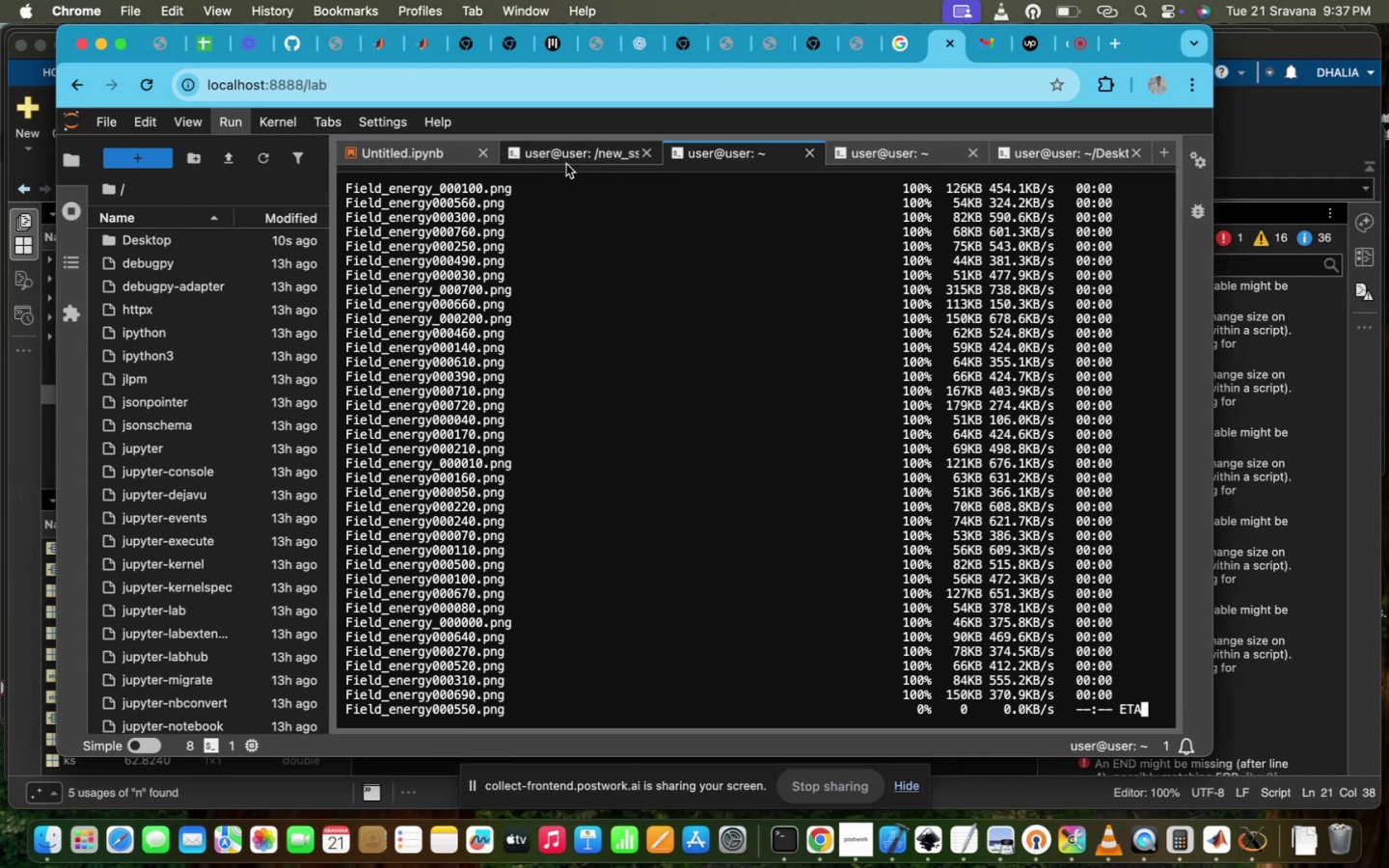 
left_click([566, 164])
 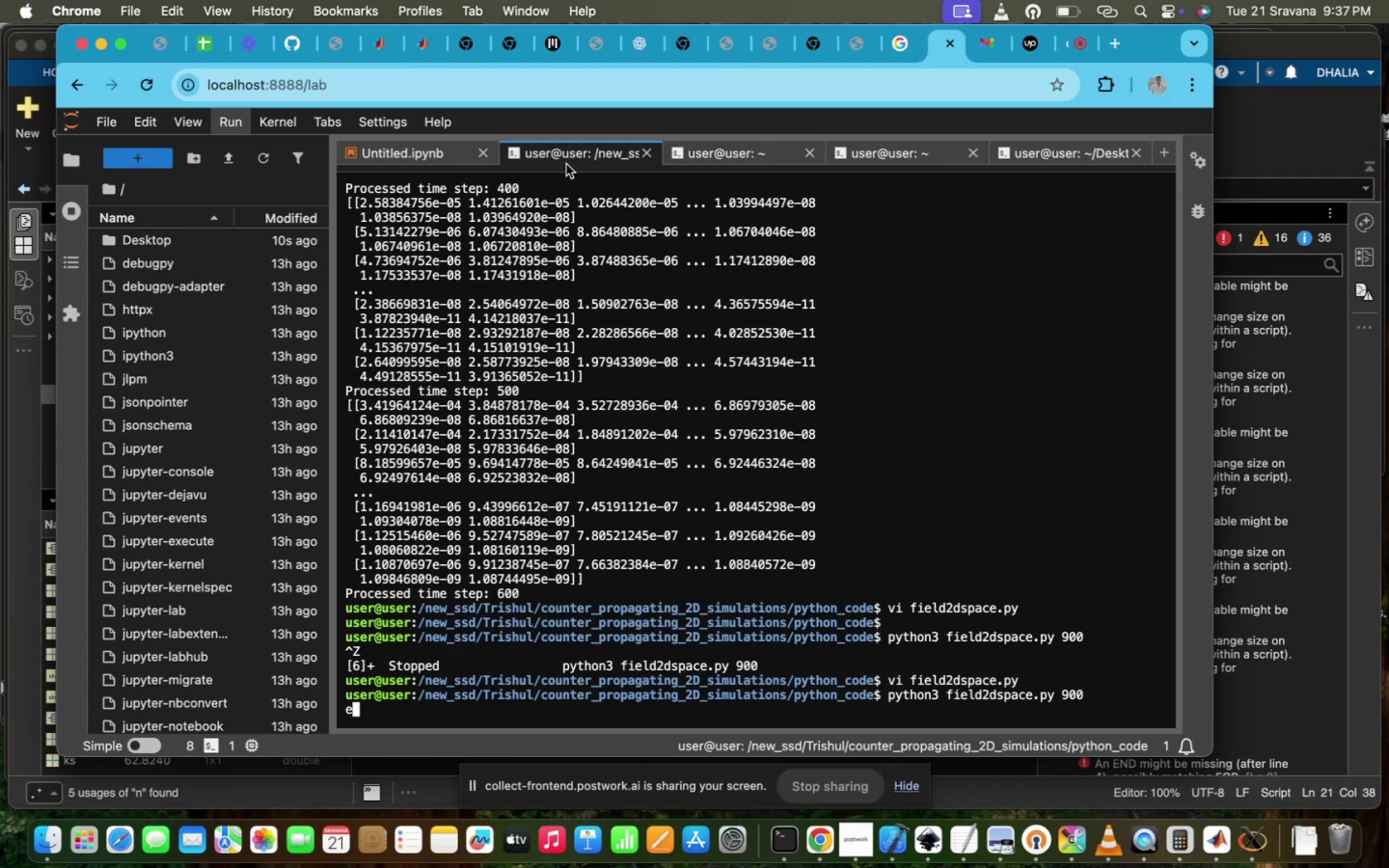 
left_click([737, 149])
 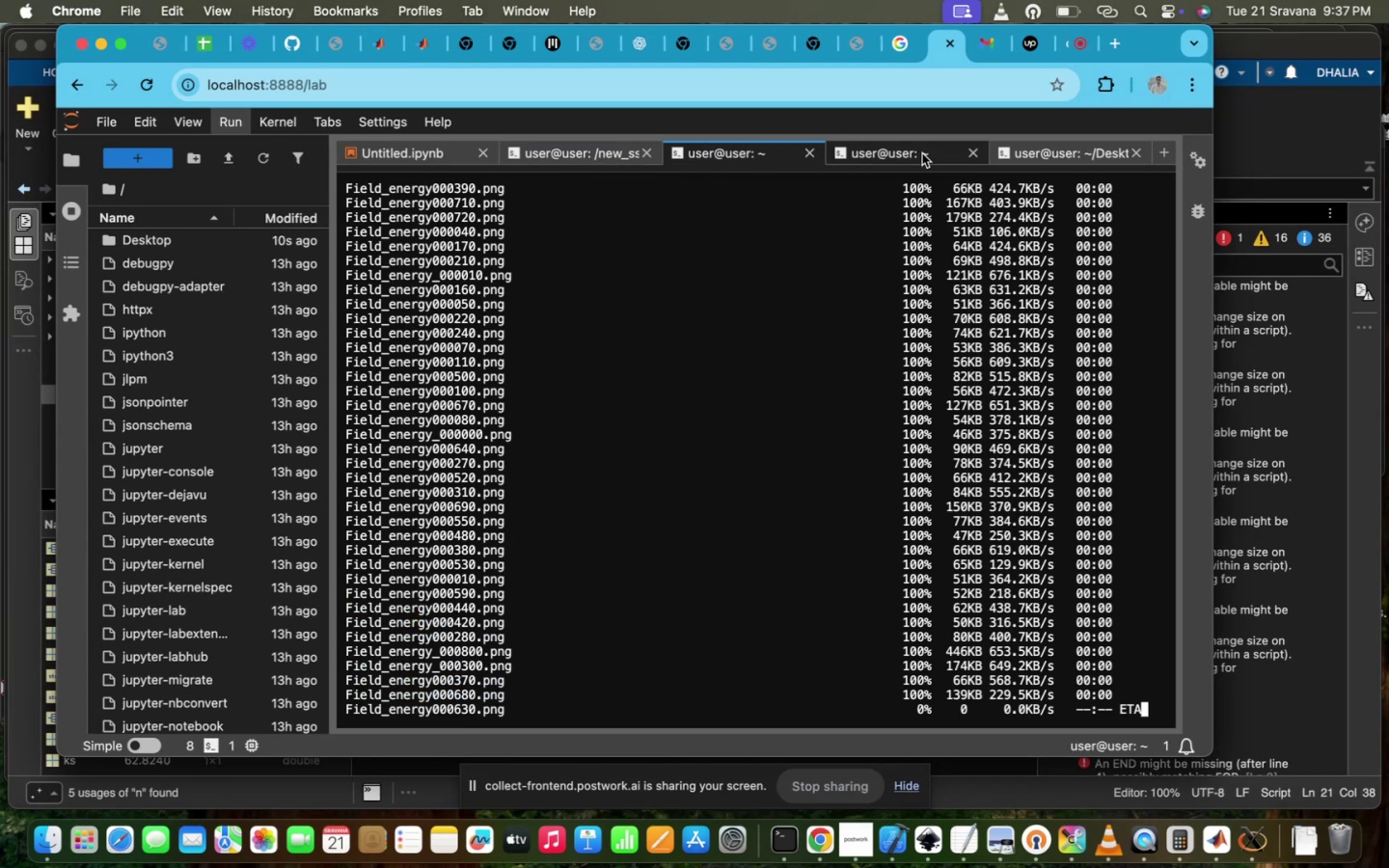 
left_click([922, 153])
 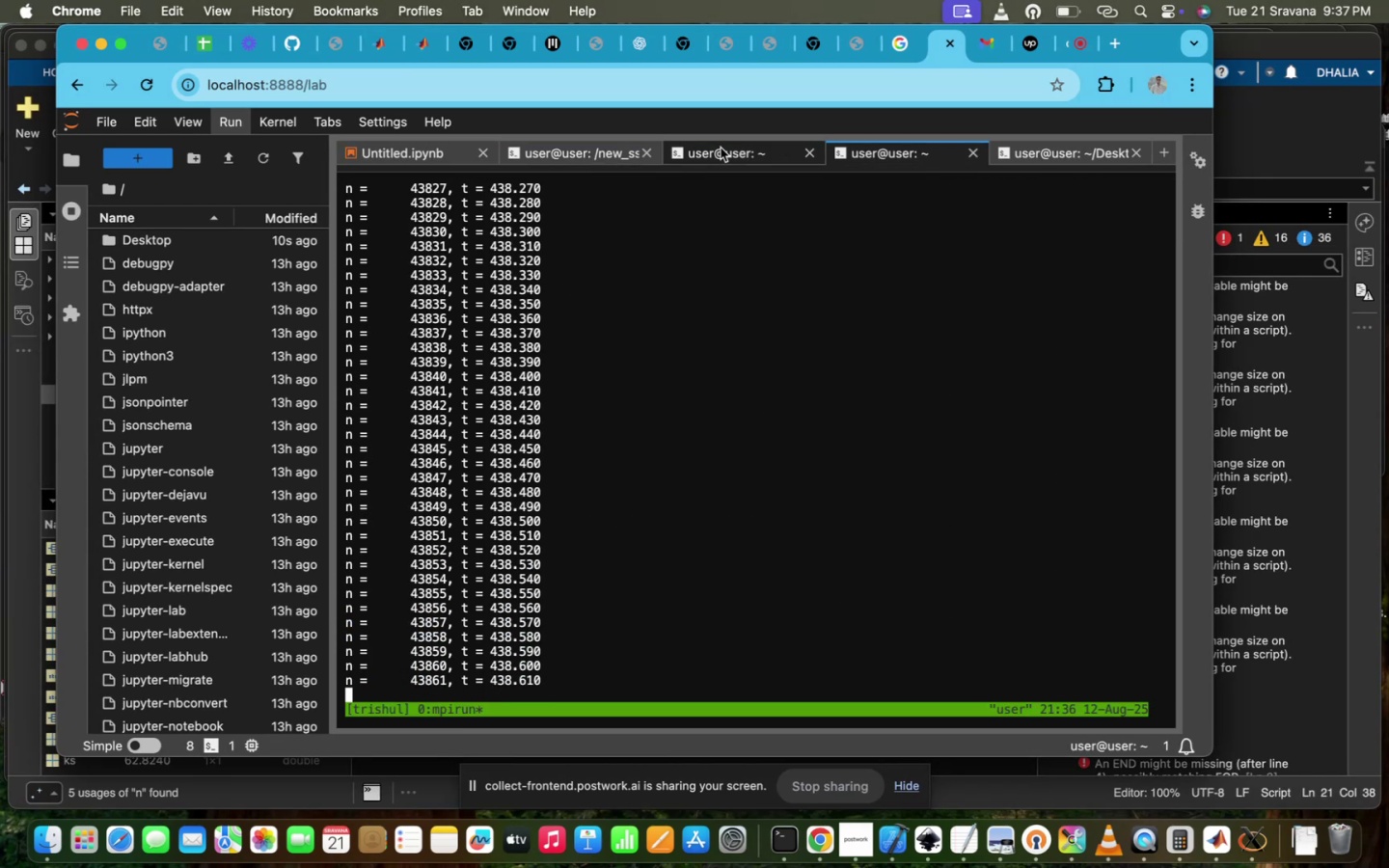 
left_click([722, 149])
 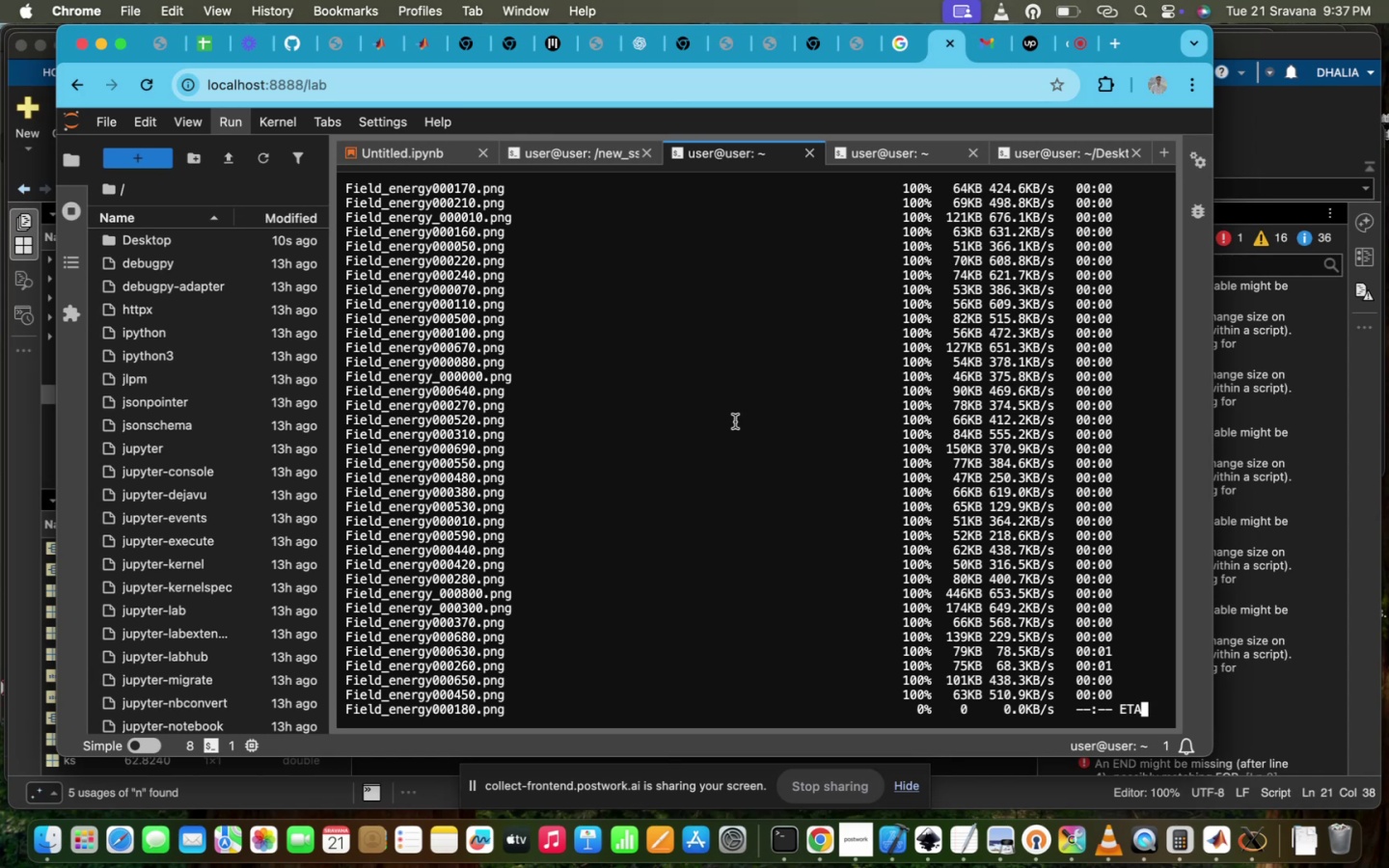 
scroll: coordinate [735, 421], scroll_direction: down, amount: 138.0
 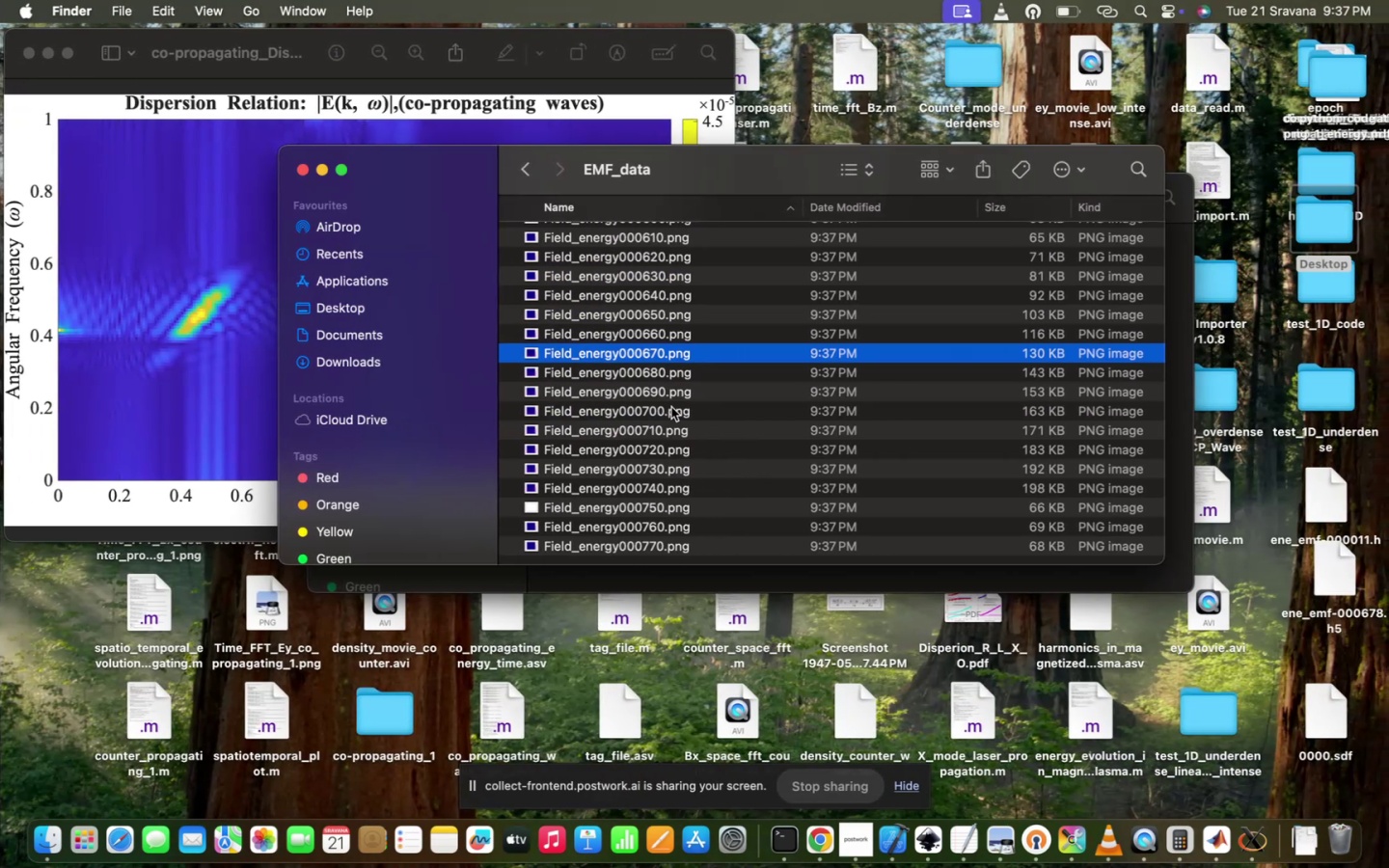 
double_click([671, 407])
 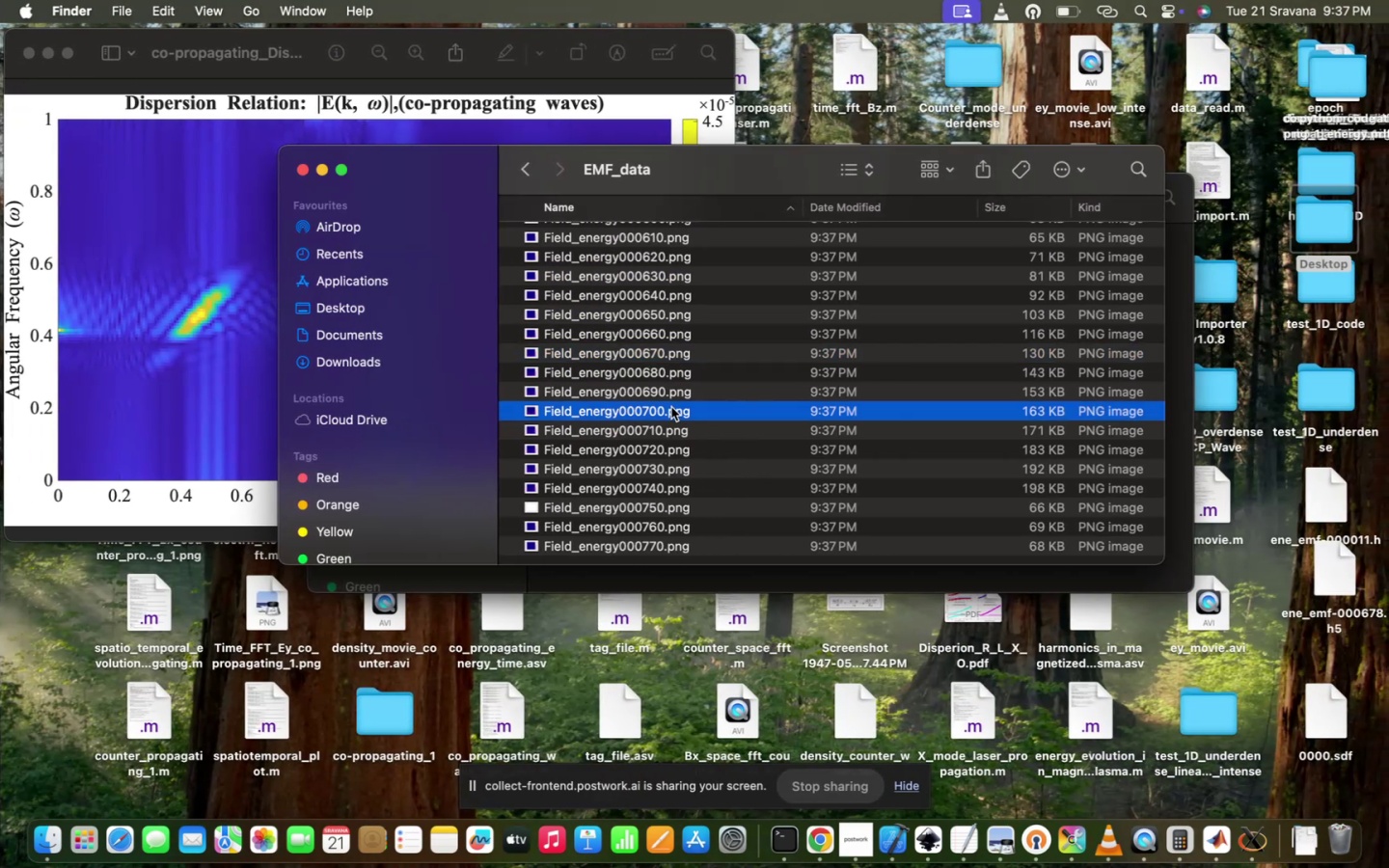 
triple_click([671, 407])
 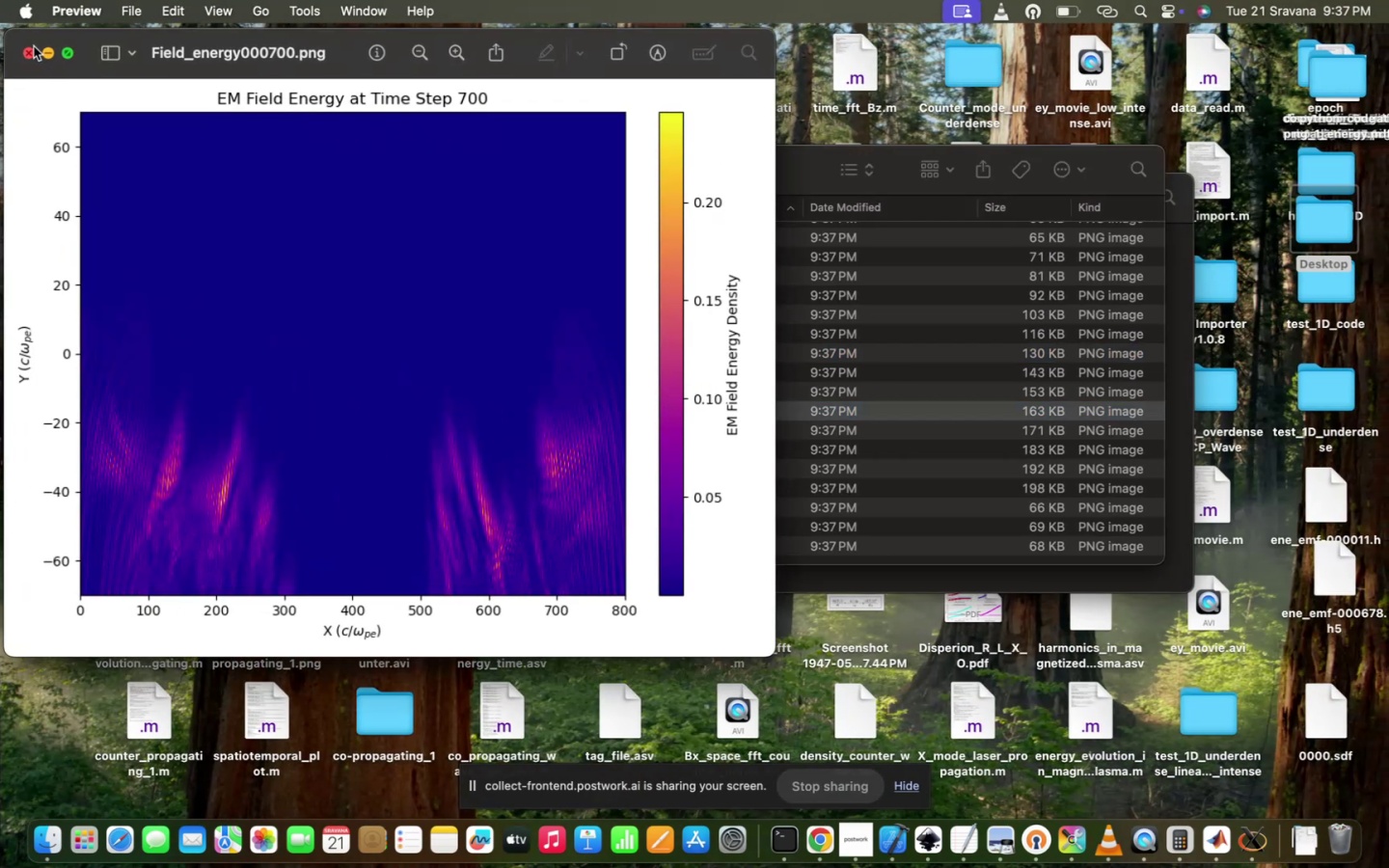 
left_click([27, 50])
 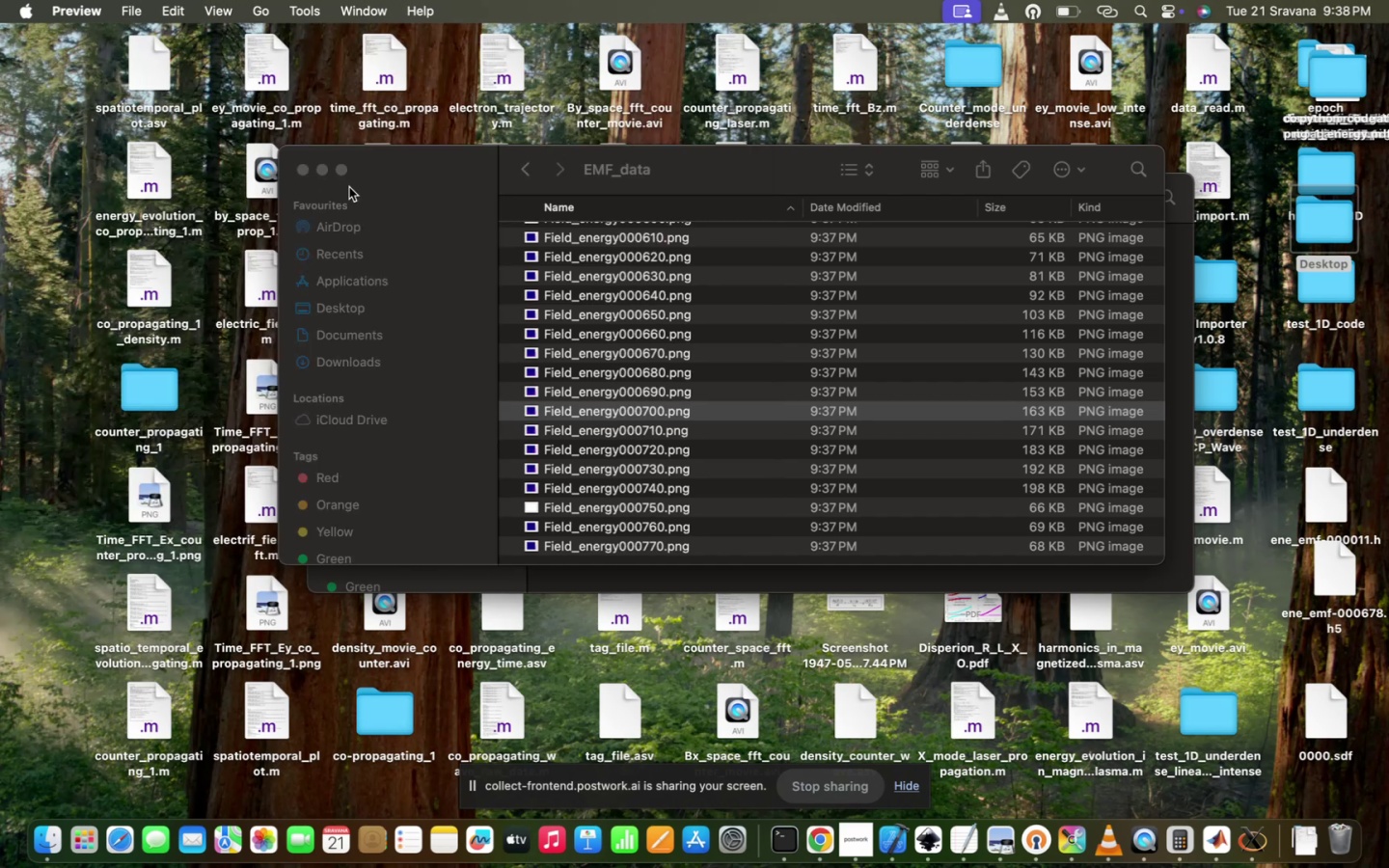 
wait(6.07)
 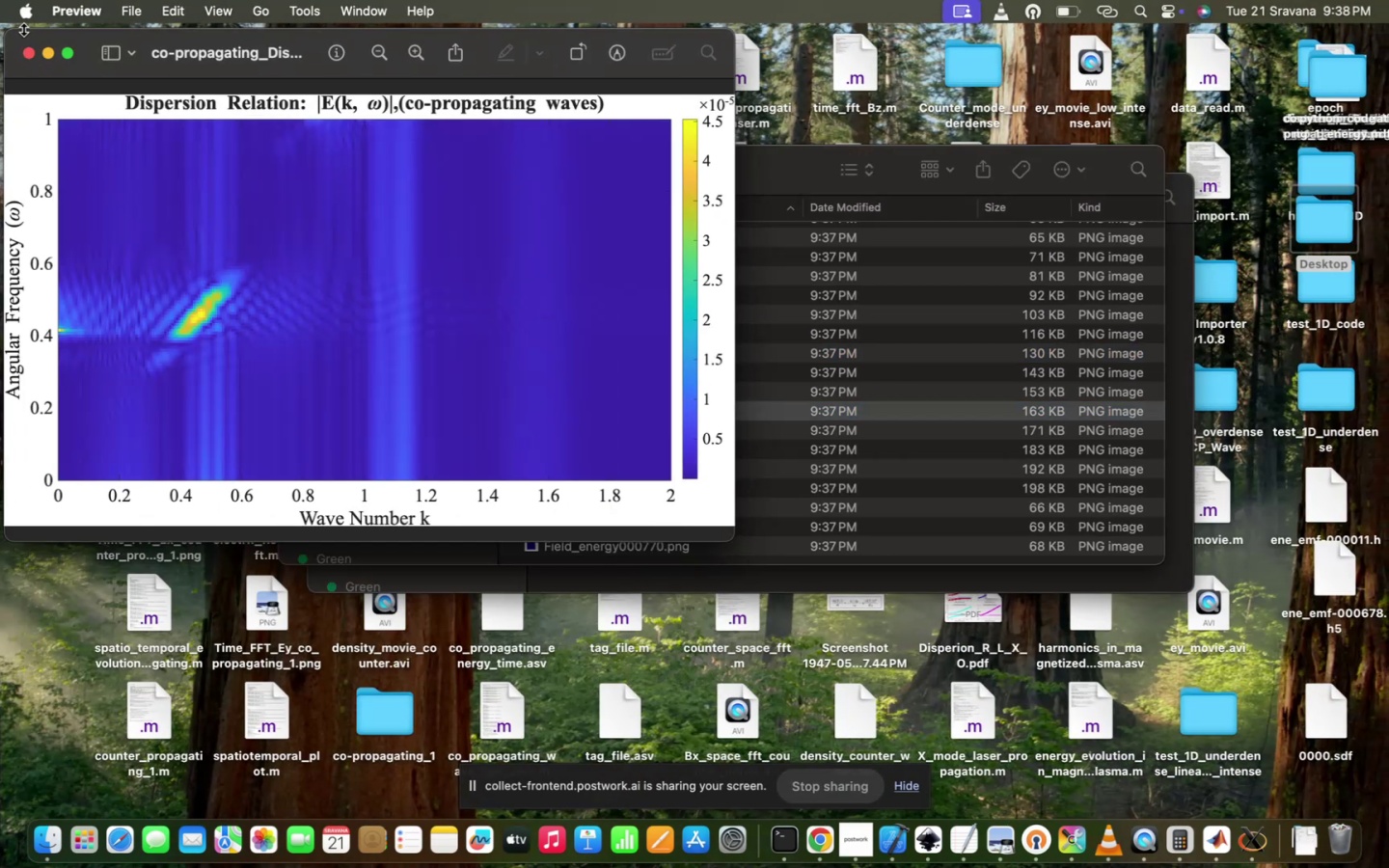 
left_click([512, 433])
 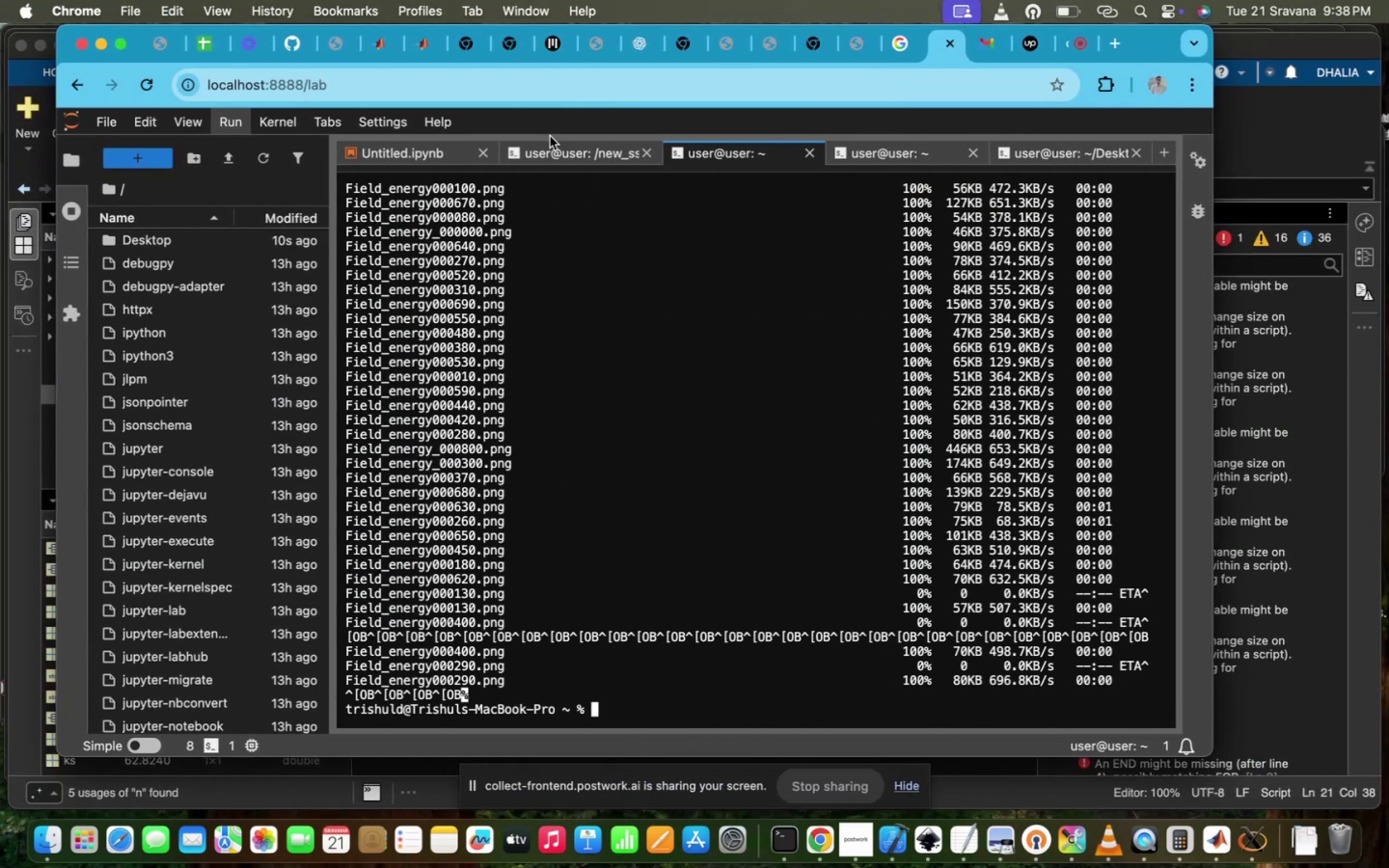 
left_click([549, 136])
 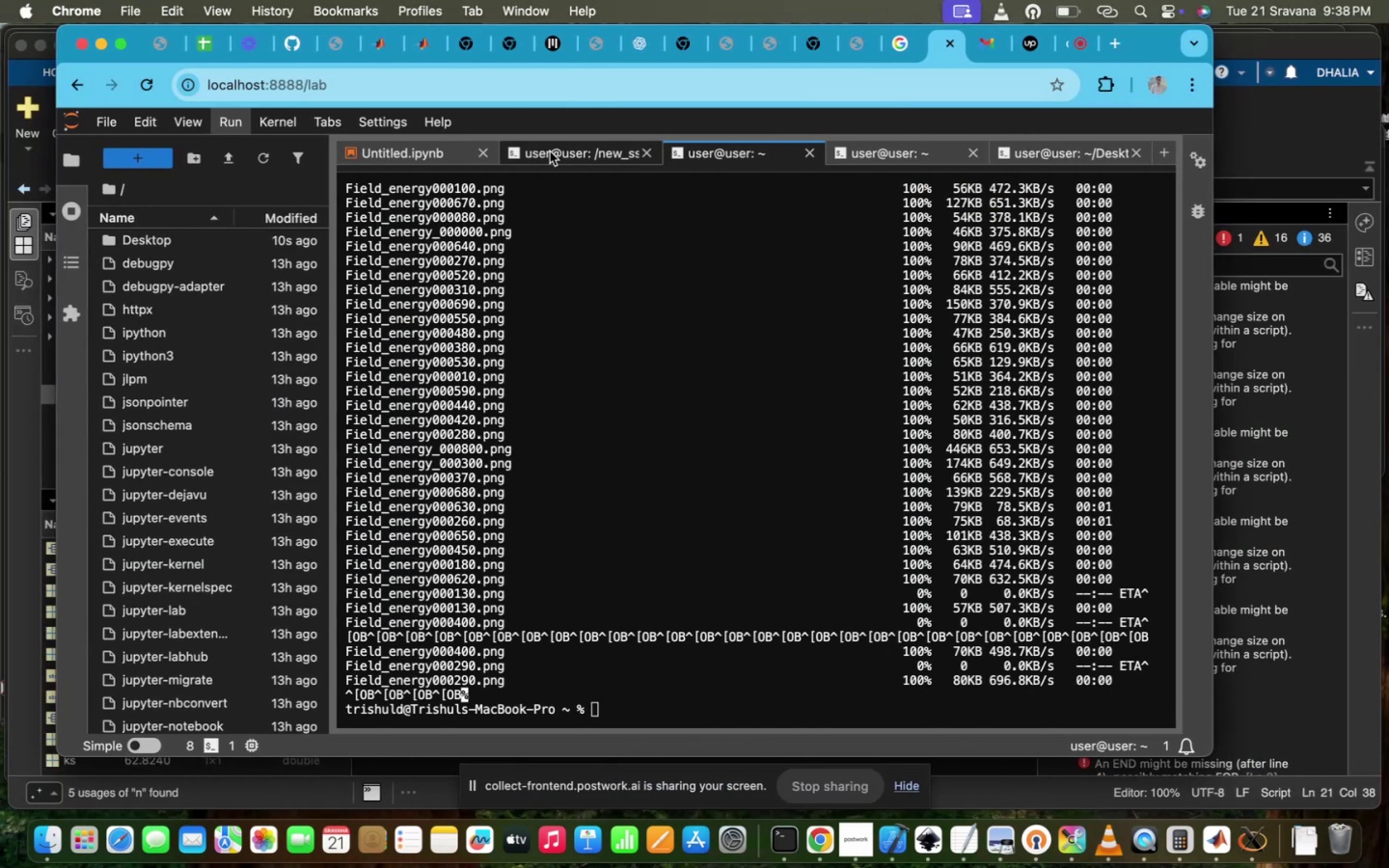 
left_click([550, 151])
 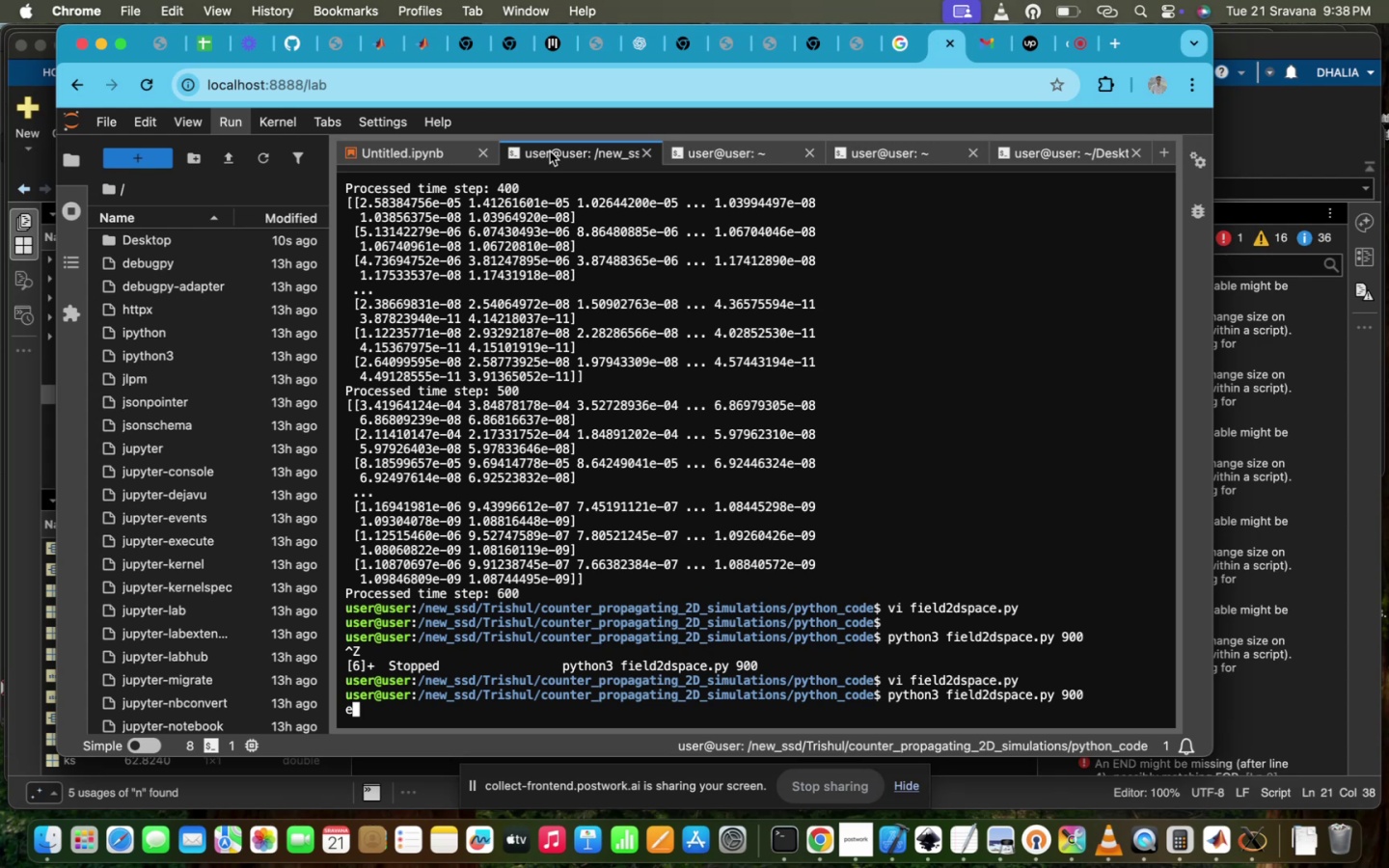 
wait(13.88)
 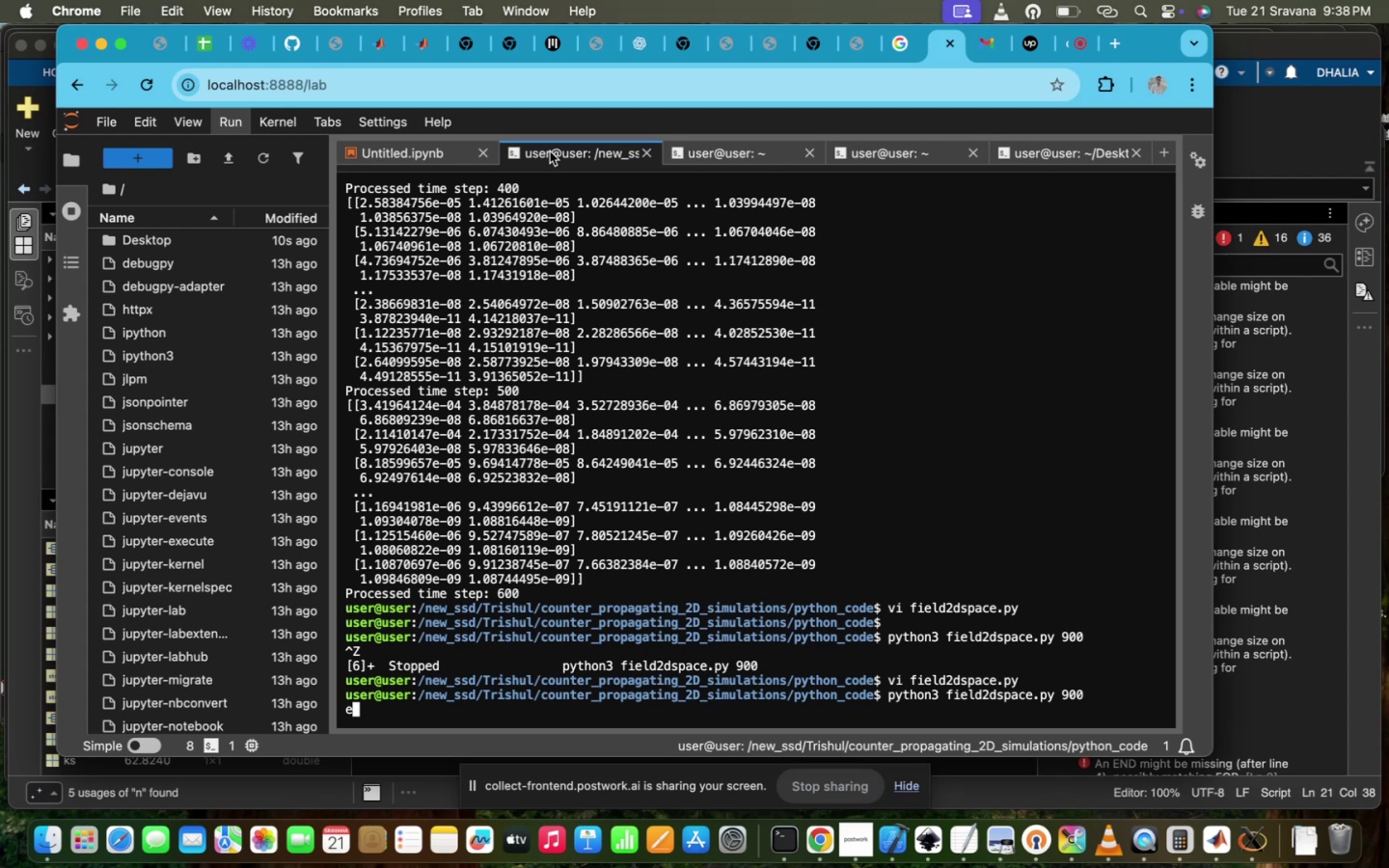 
key(Backspace)
 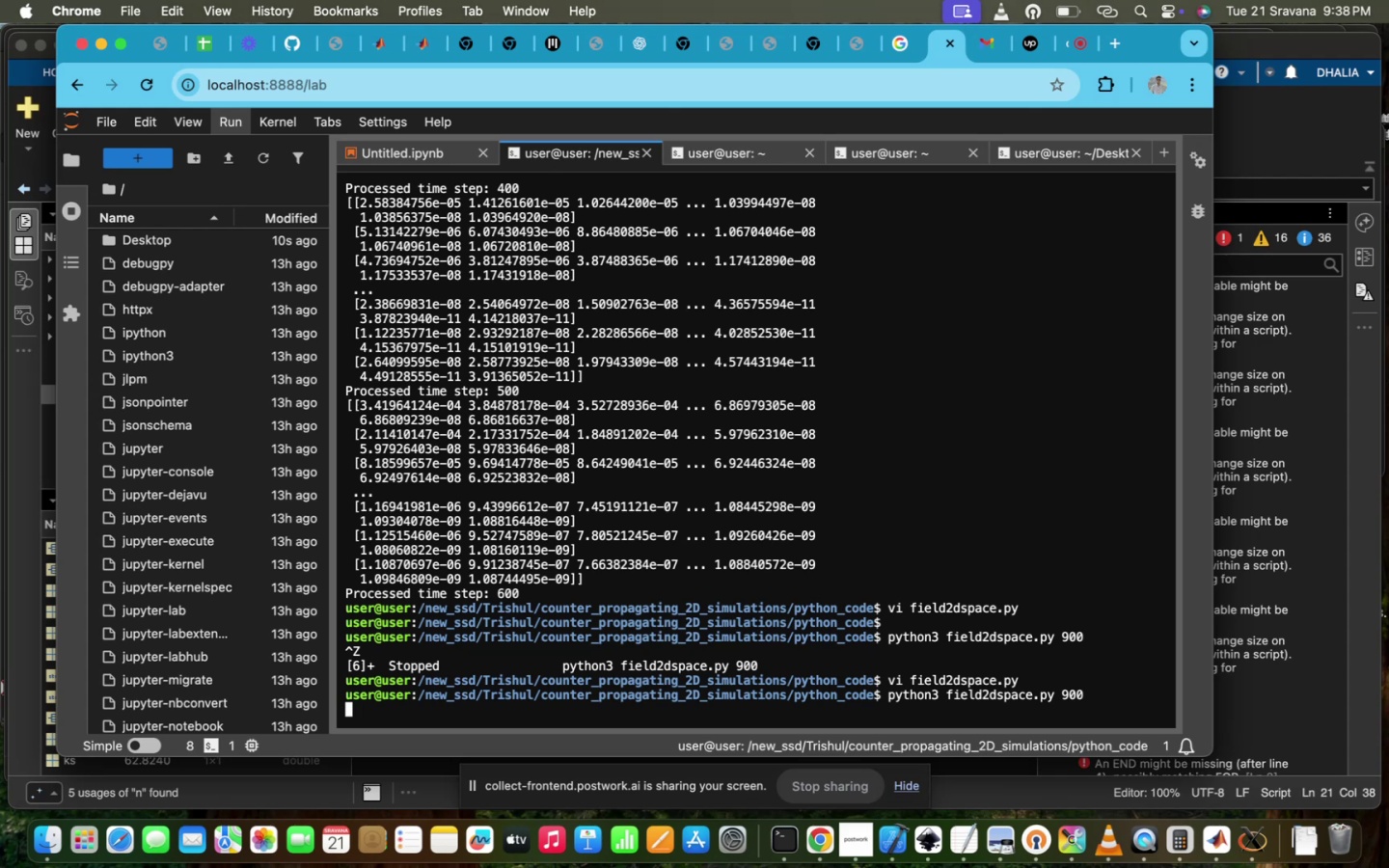 
scroll: coordinate [550, 151], scroll_direction: down, amount: 6.0
 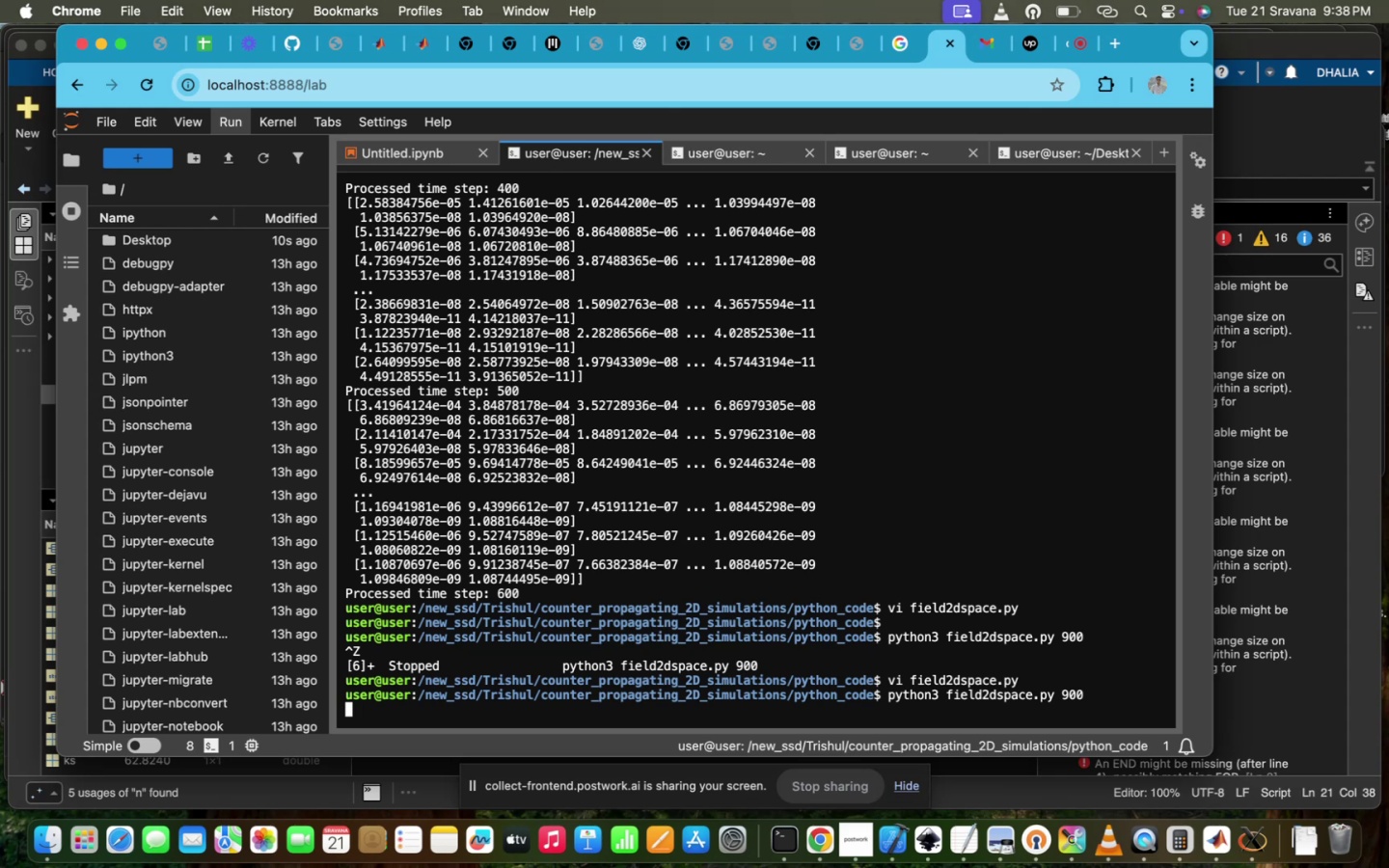 
scroll: coordinate [550, 151], scroll_direction: up, amount: 9.0
 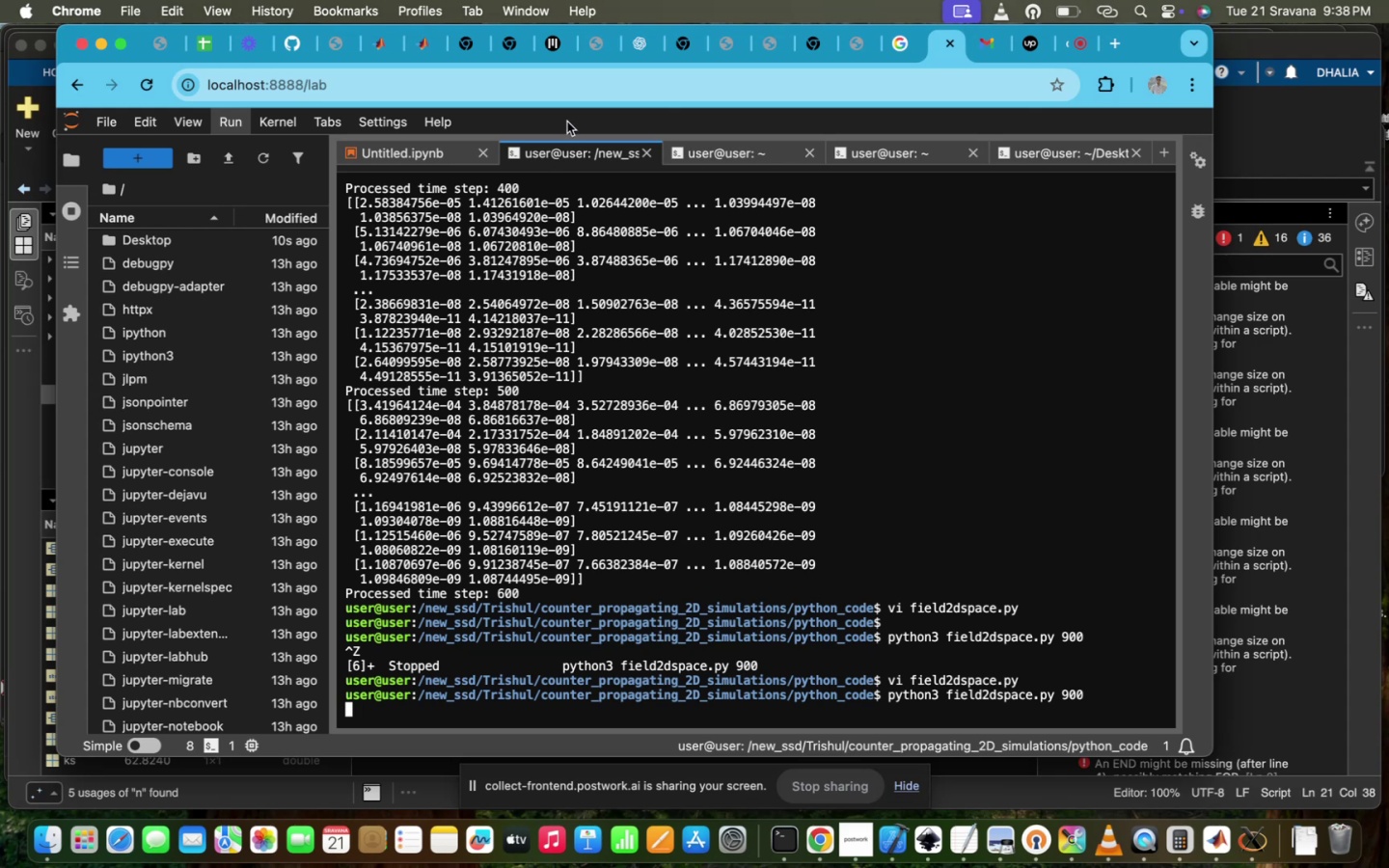 
key(K)
 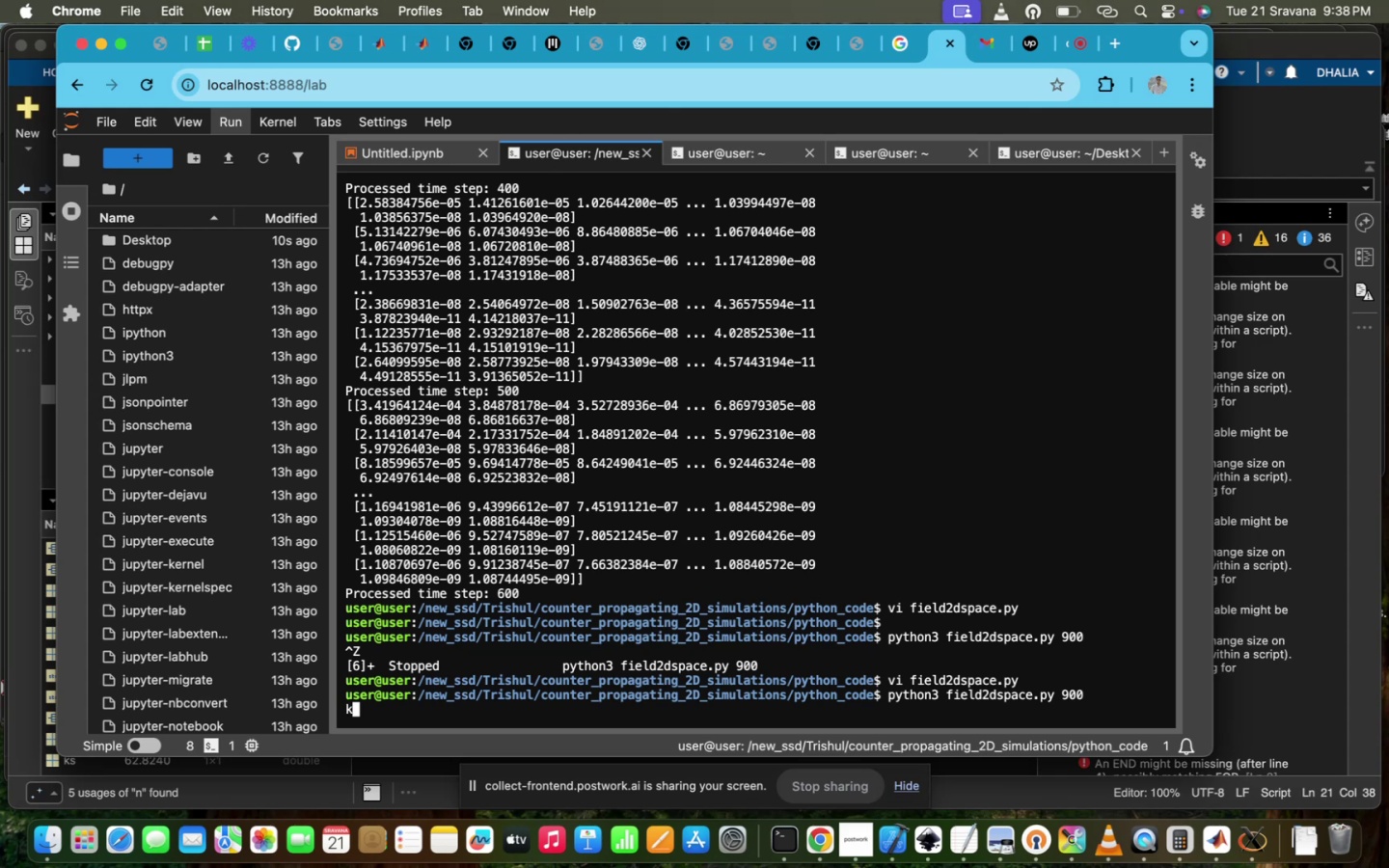 
key(Backspace)
 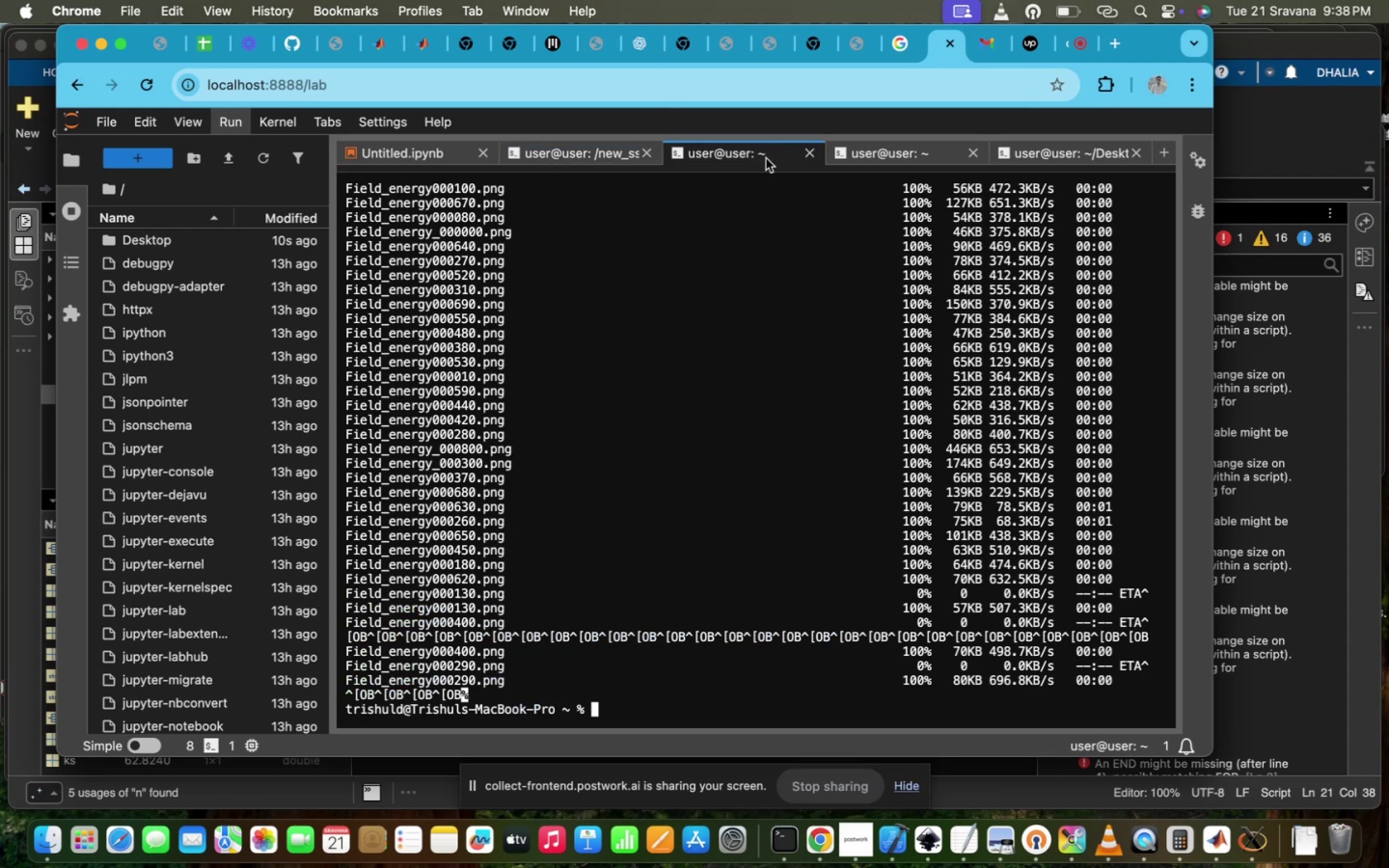 
left_click([853, 148])
 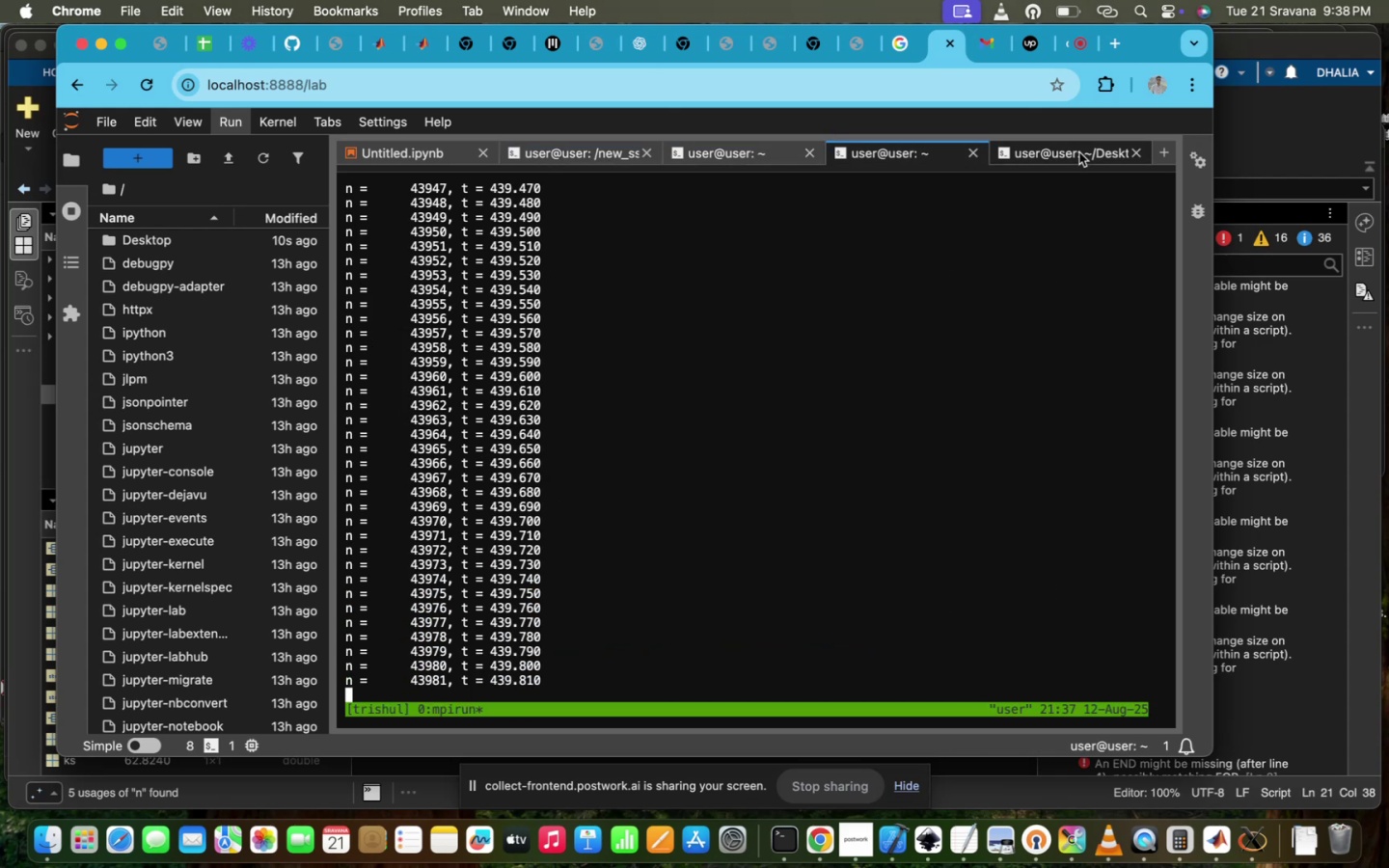 
left_click([1076, 154])
 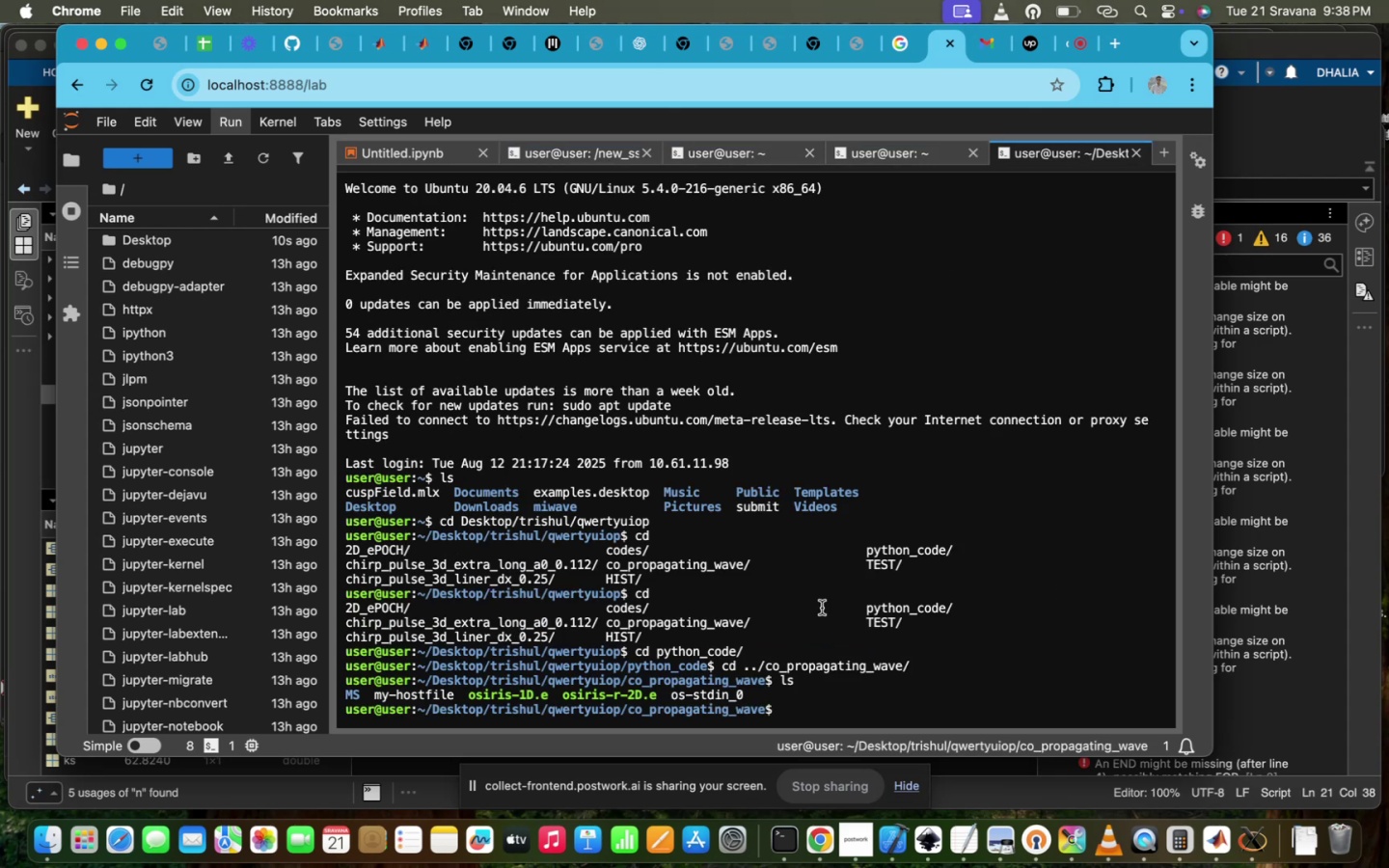 
scroll: coordinate [822, 608], scroll_direction: down, amount: 58.0
 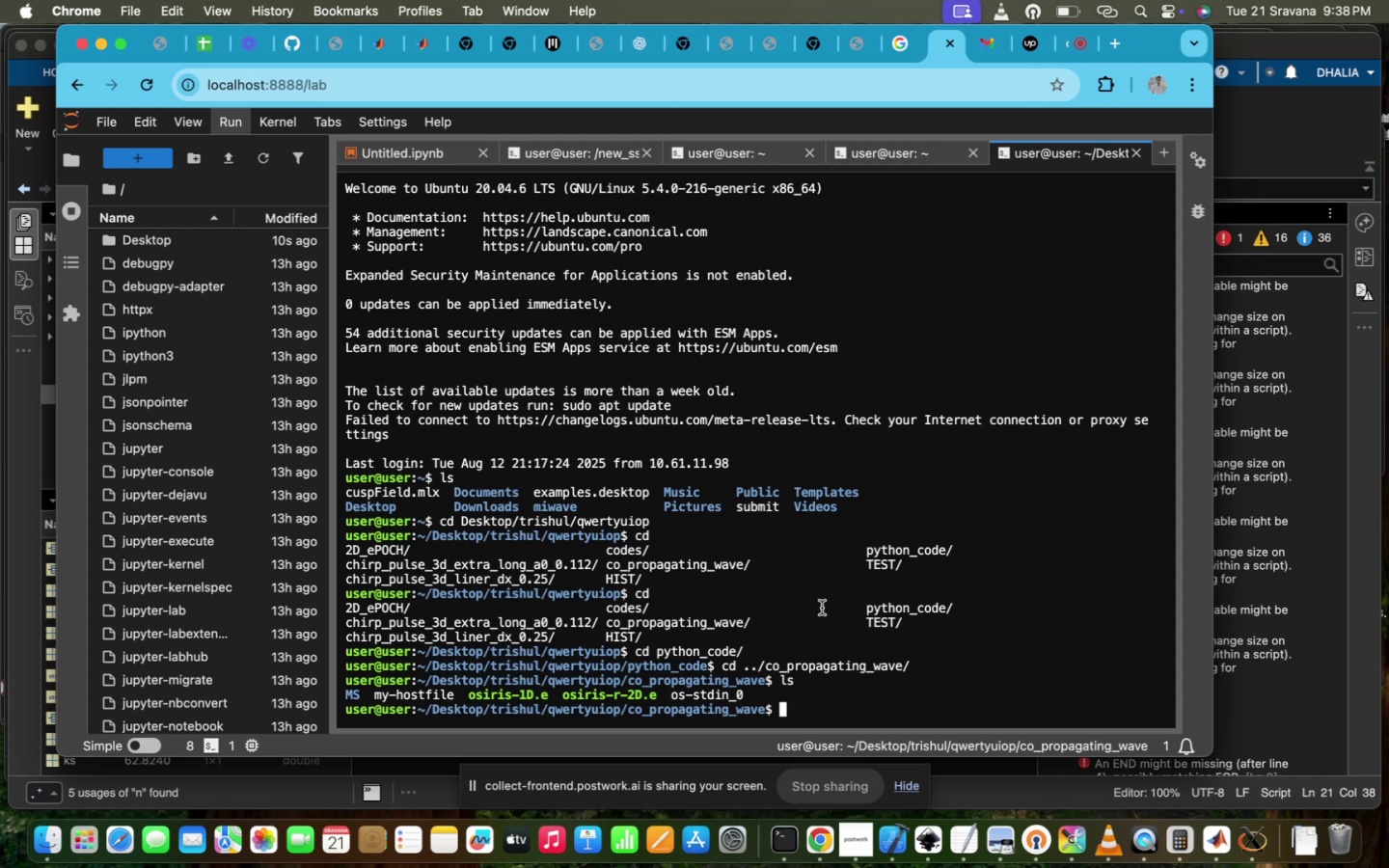 
type(mkdir )
 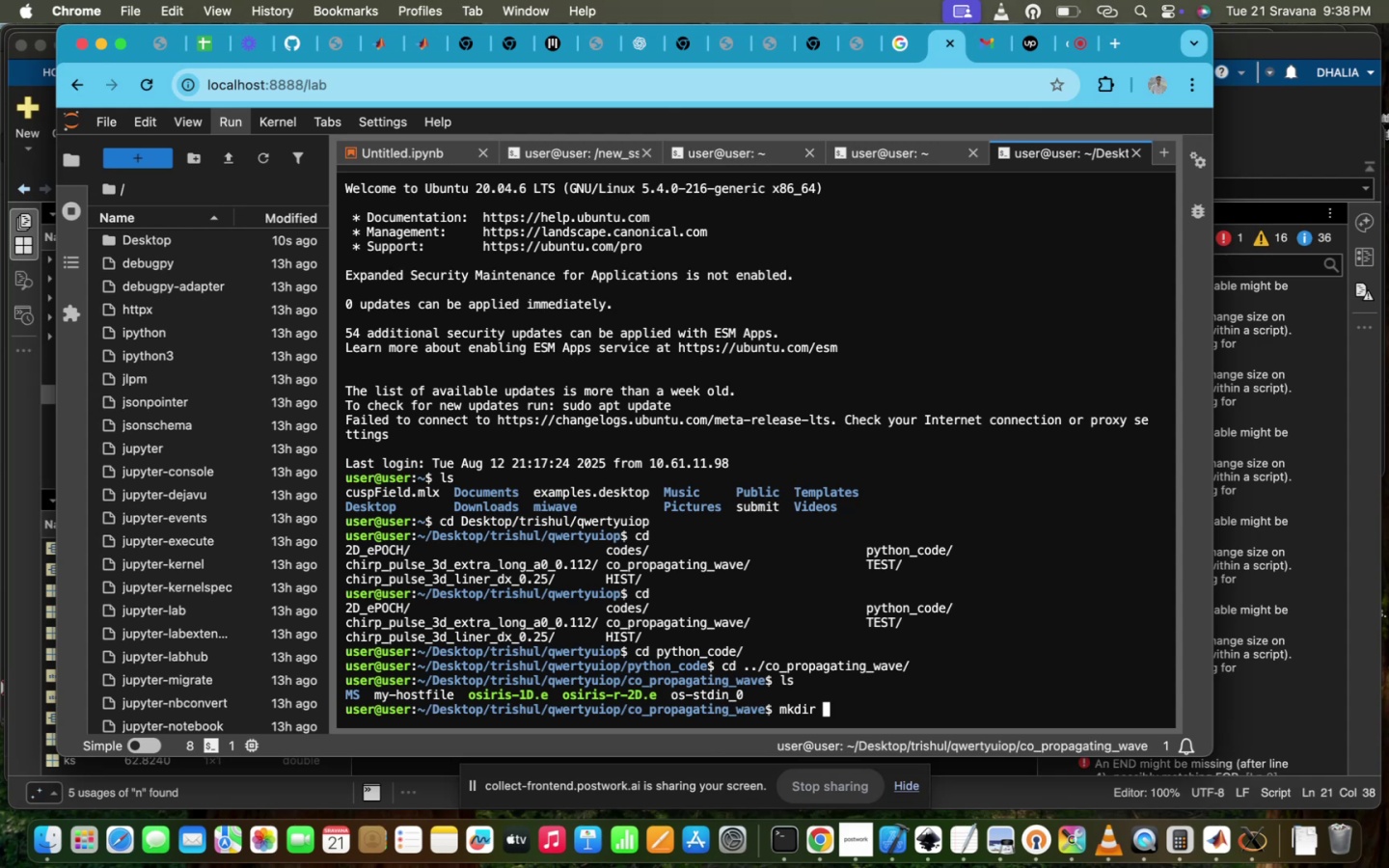 
wait(18.58)
 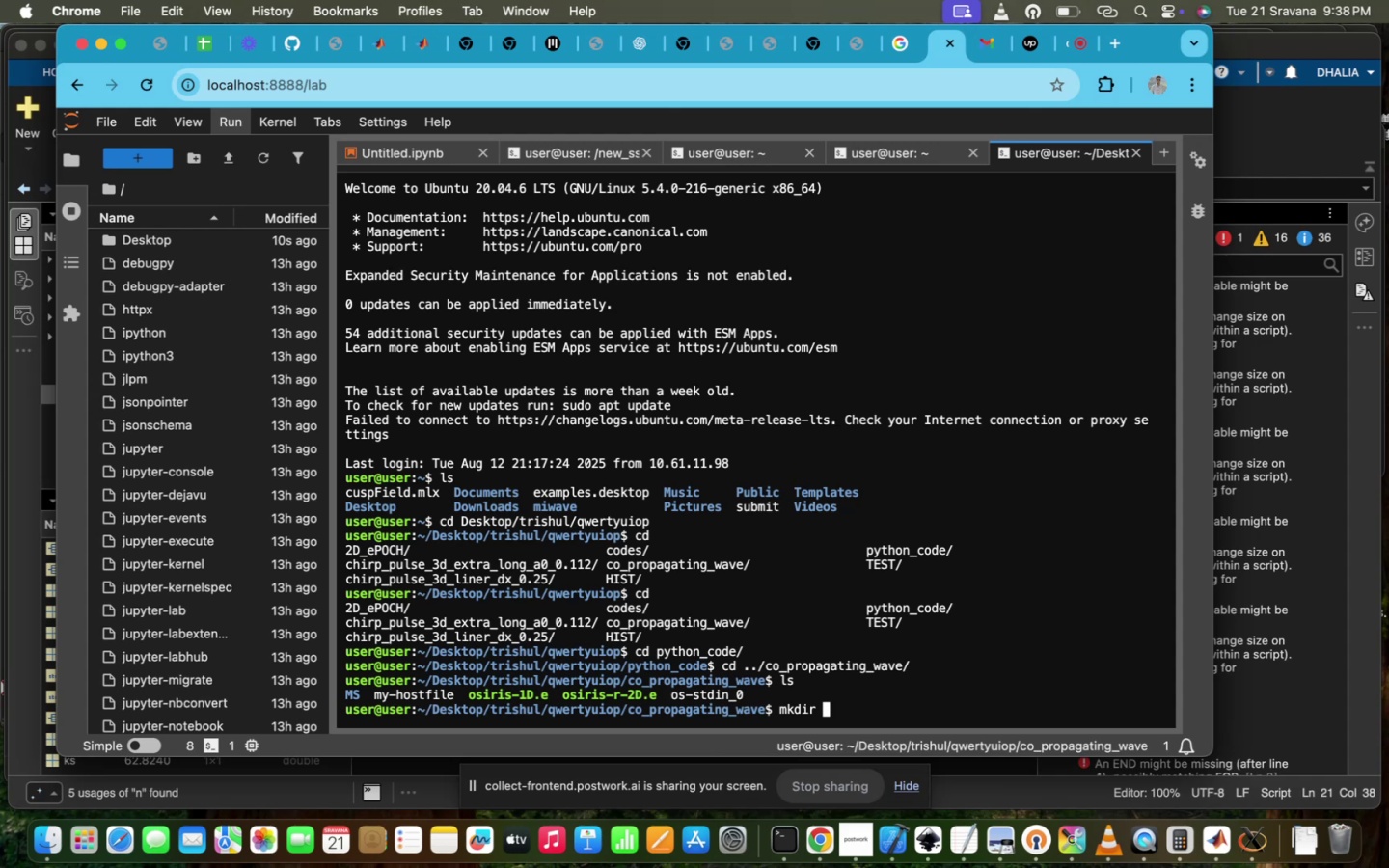 
type(python_code)
 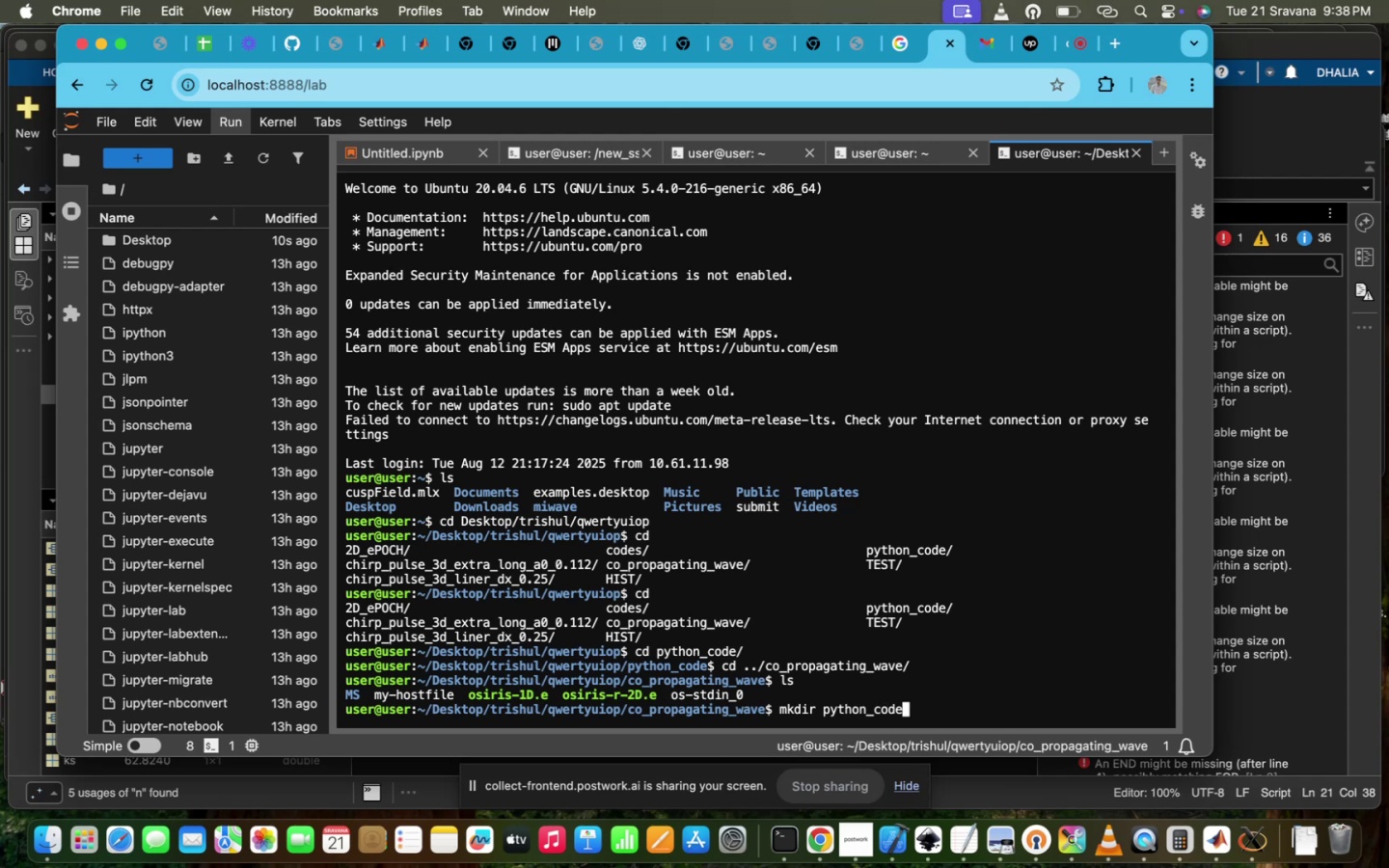 
key(Enter)
 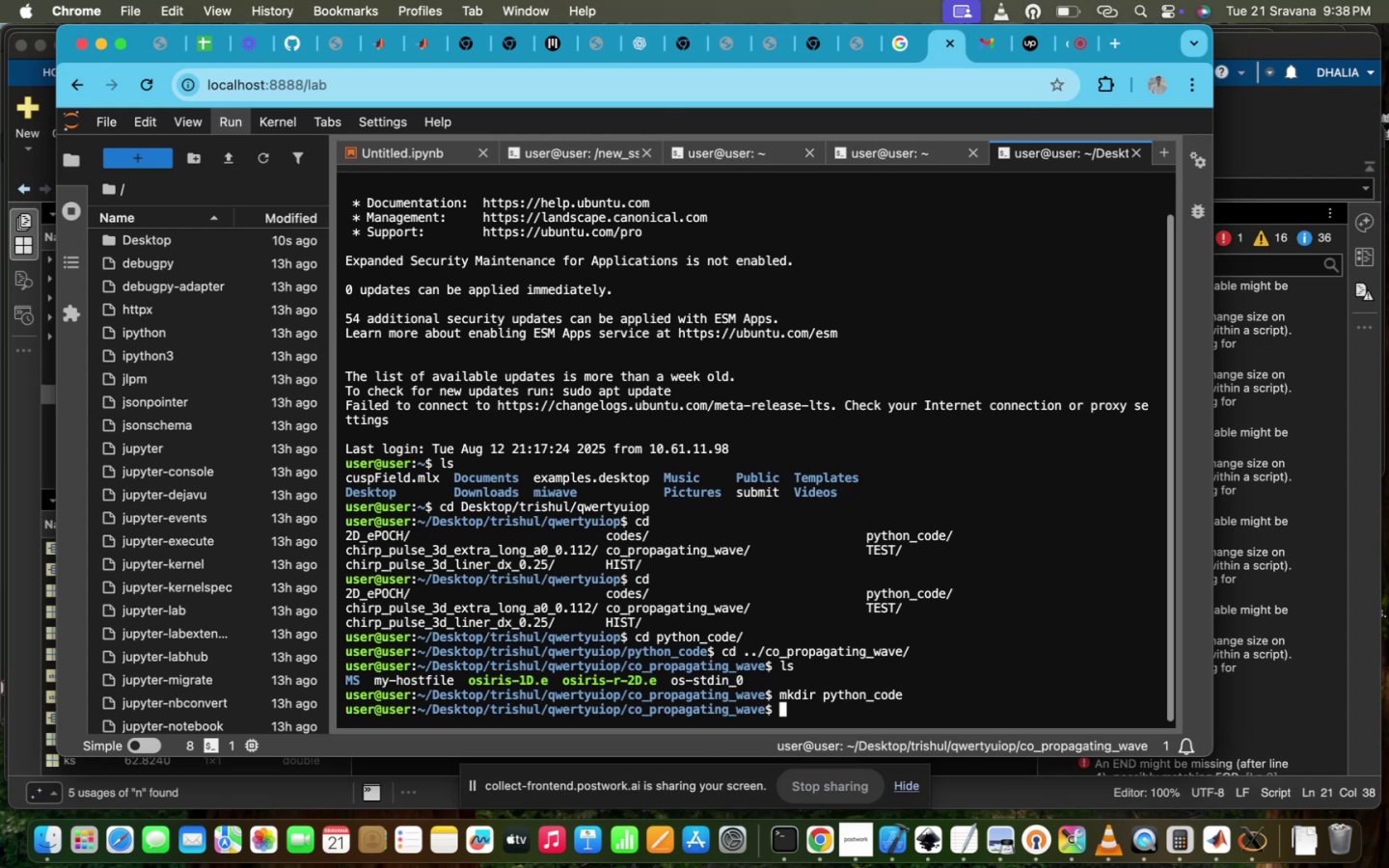 
type(cd p)
key(Tab)
 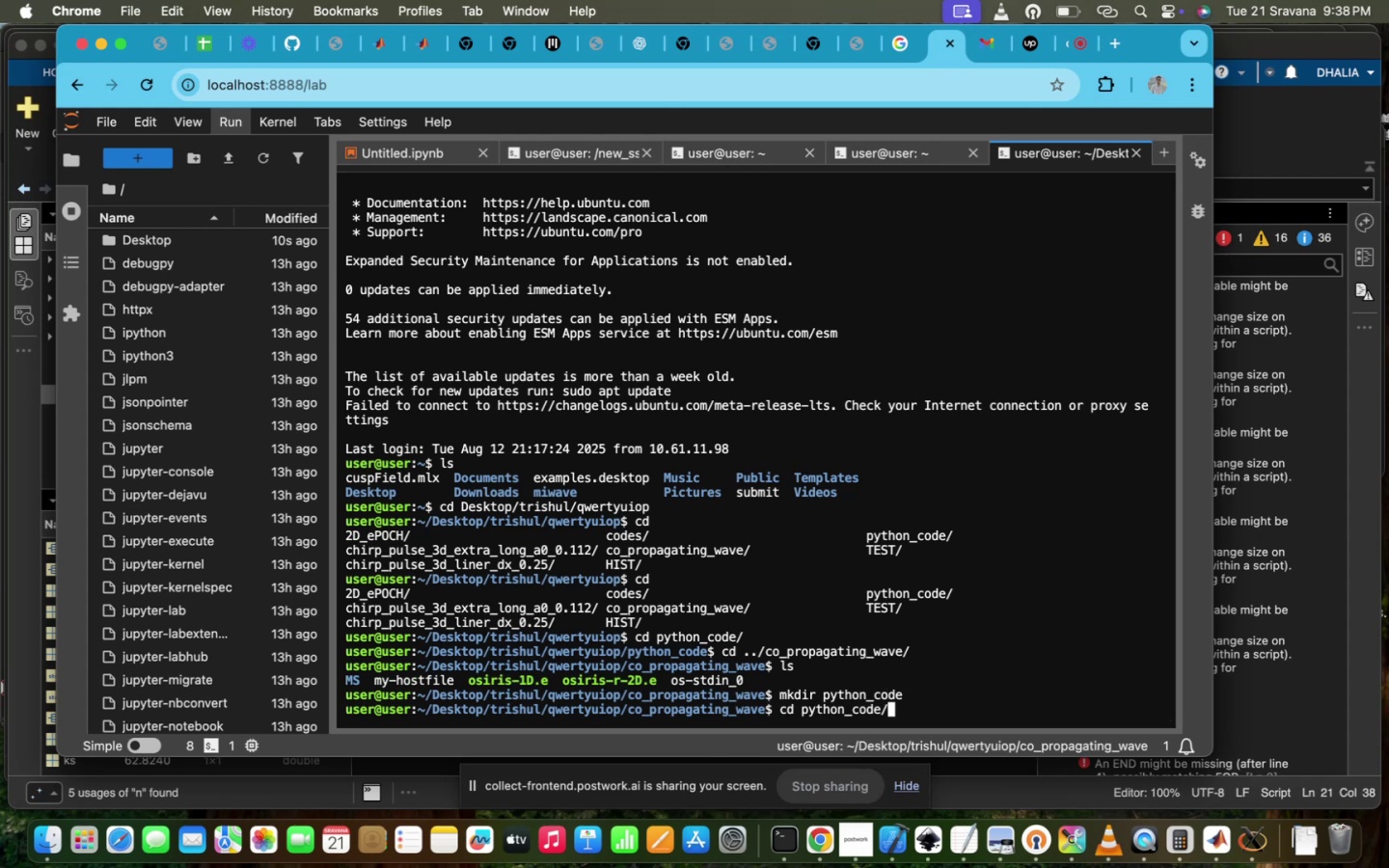 
key(Enter)
 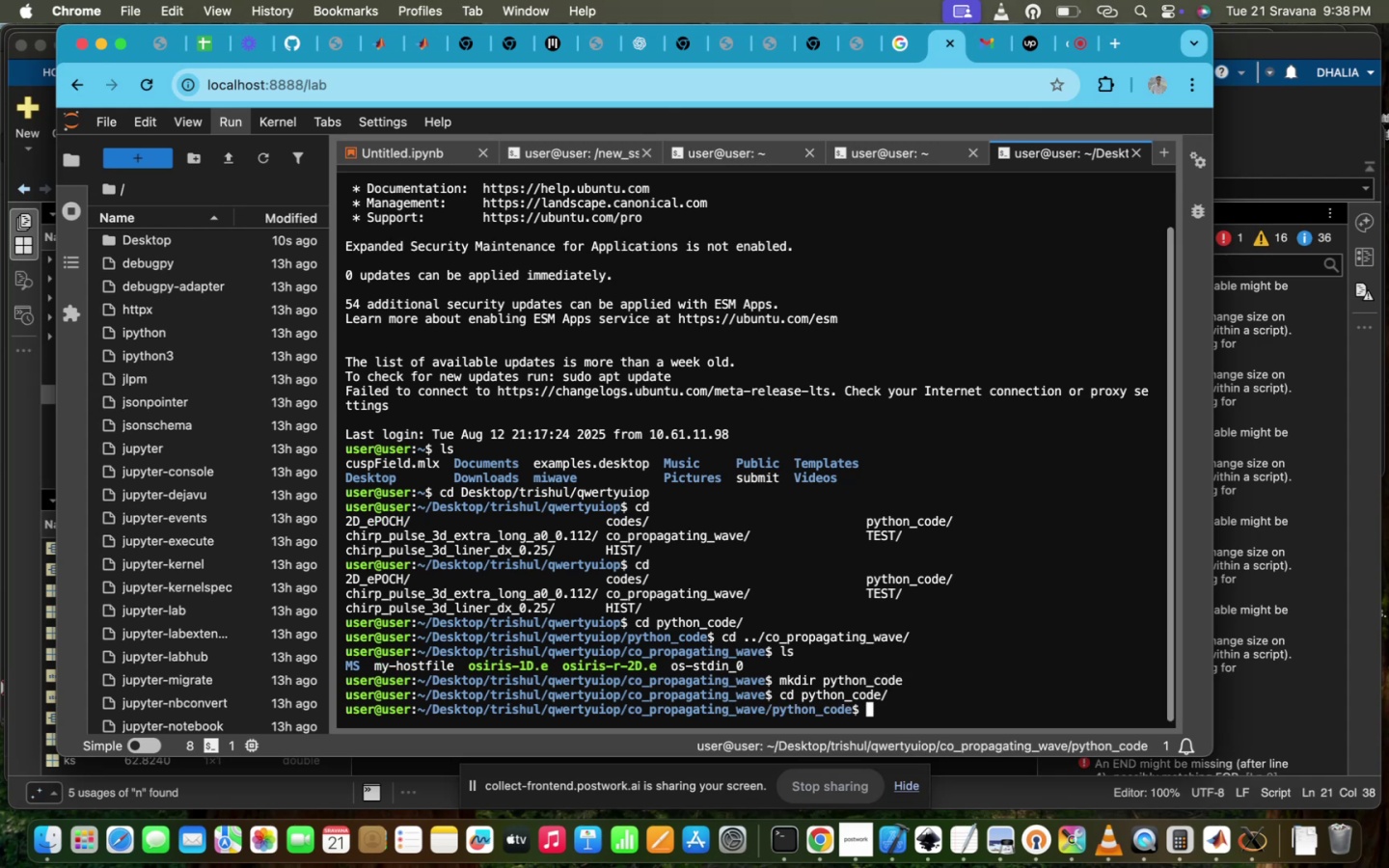 
type(ls)
 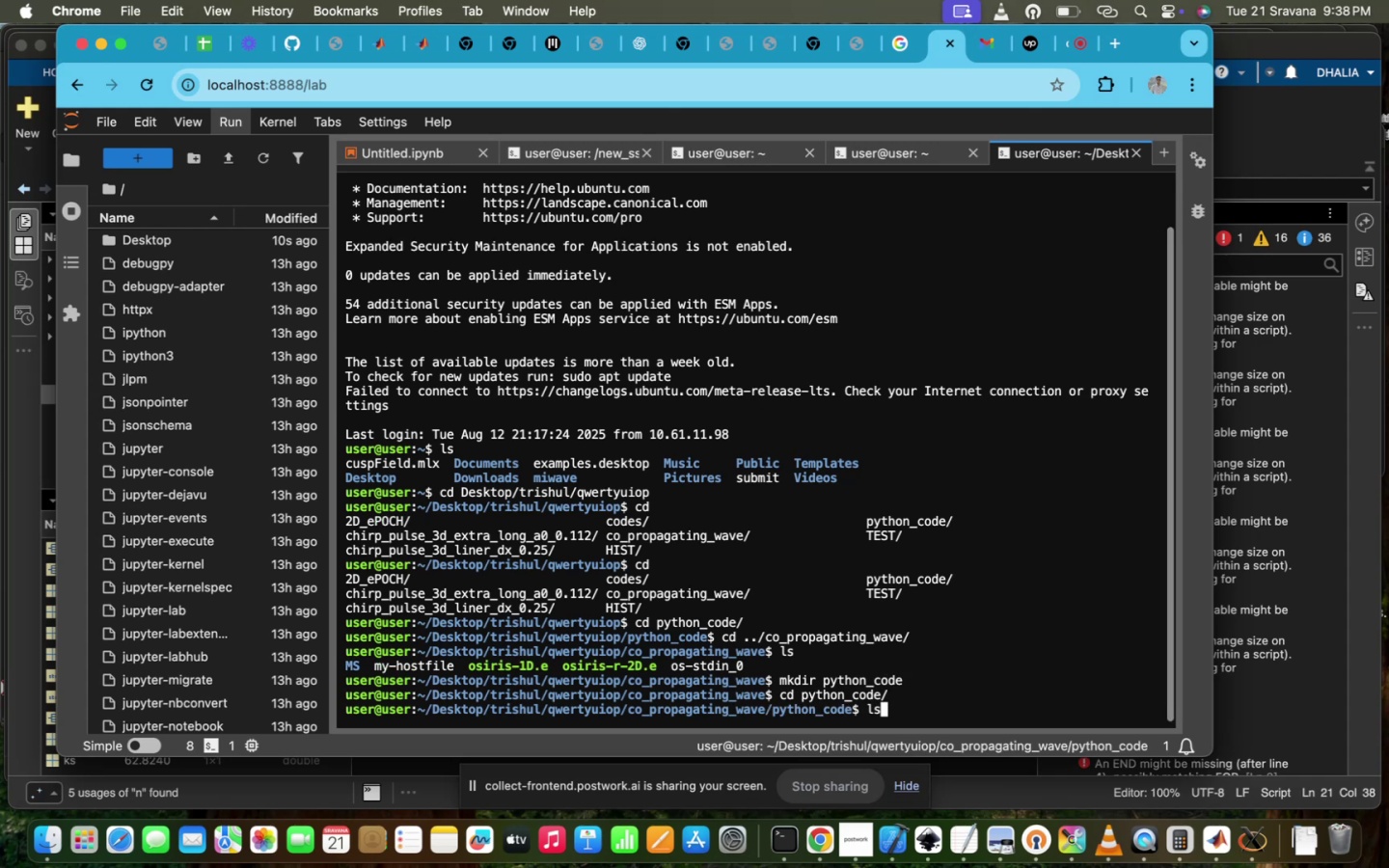 
key(Enter)
 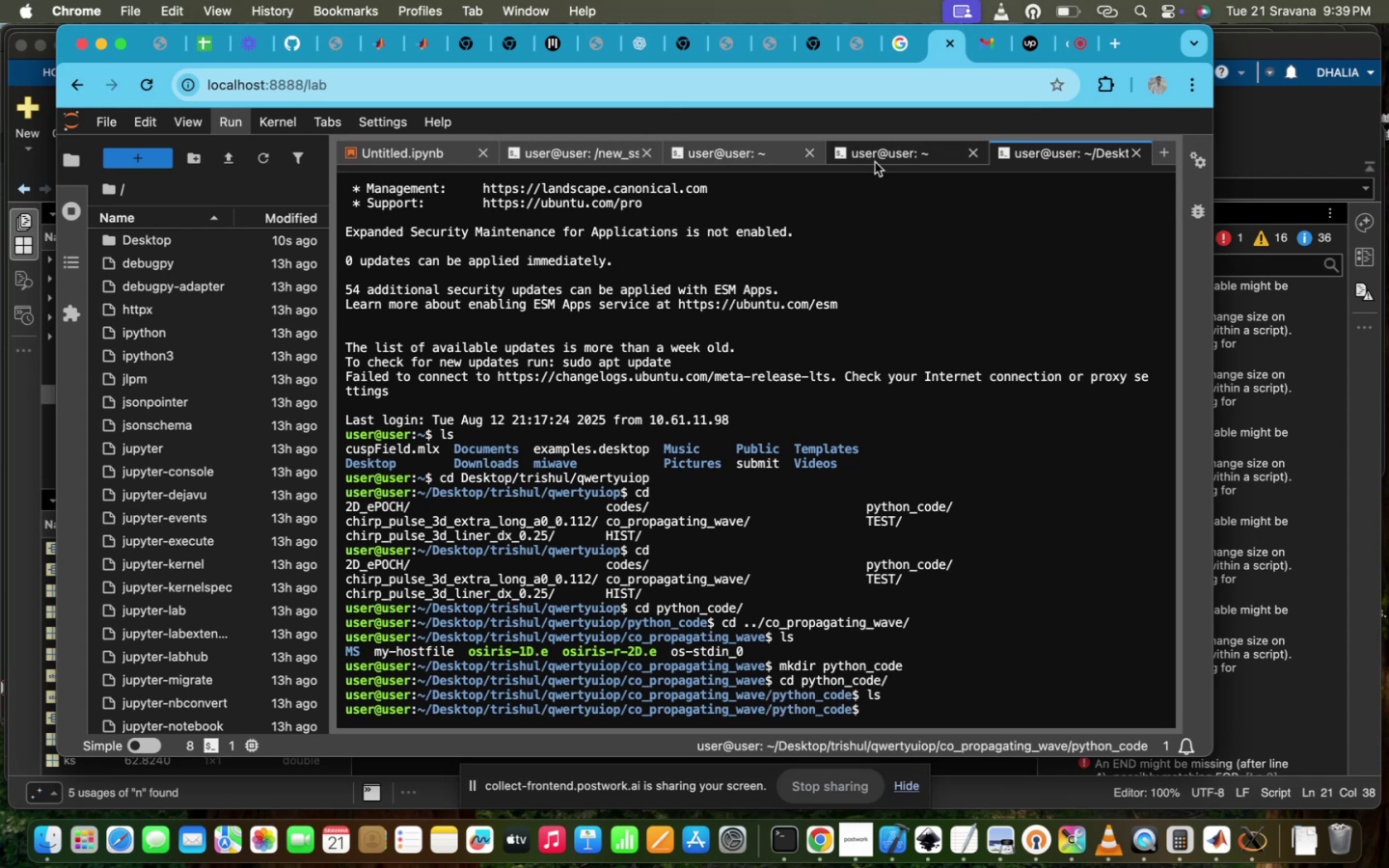 
left_click([868, 154])
 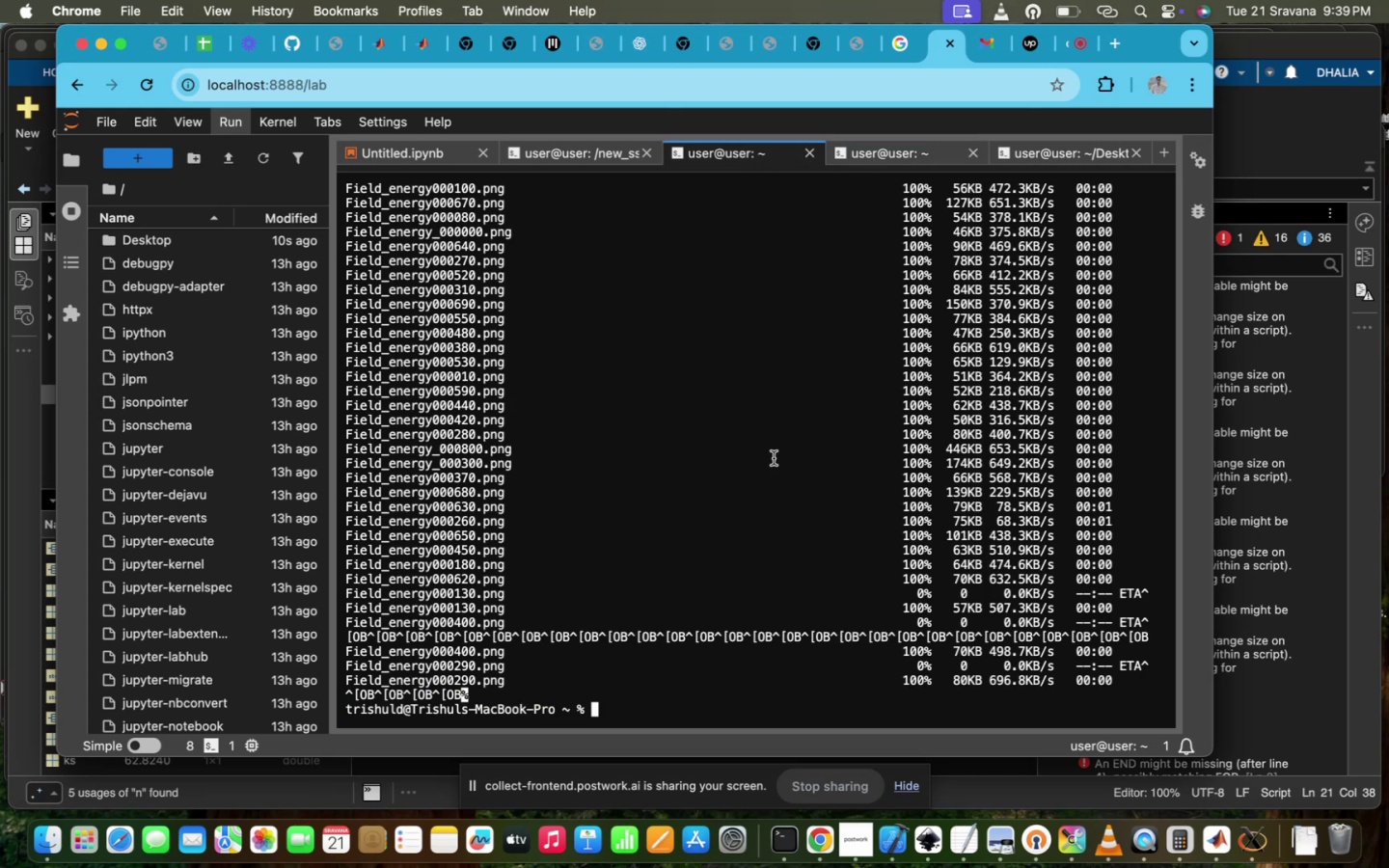 
key(Shift+ShiftRight)
 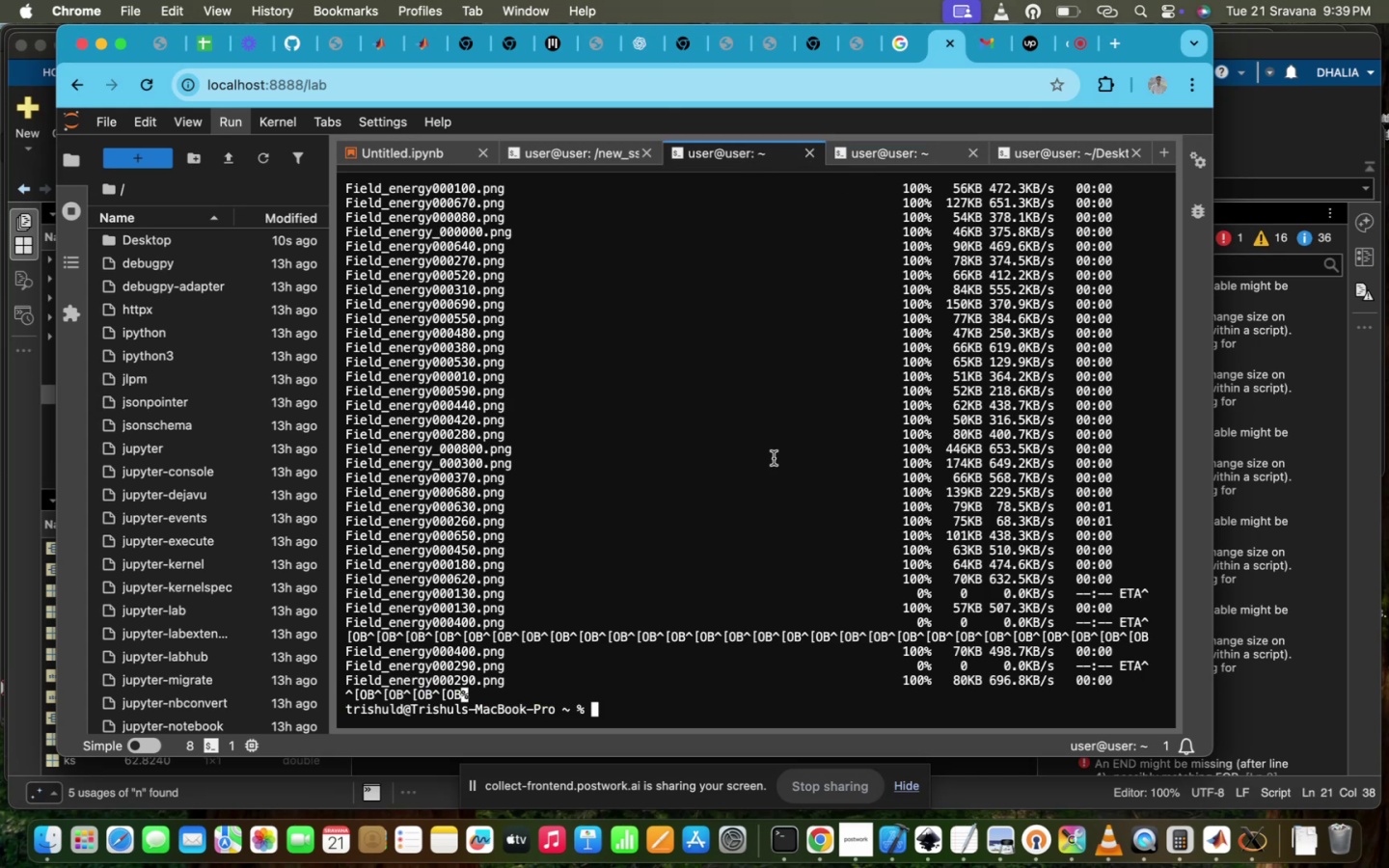 
key(ArrowUp)
 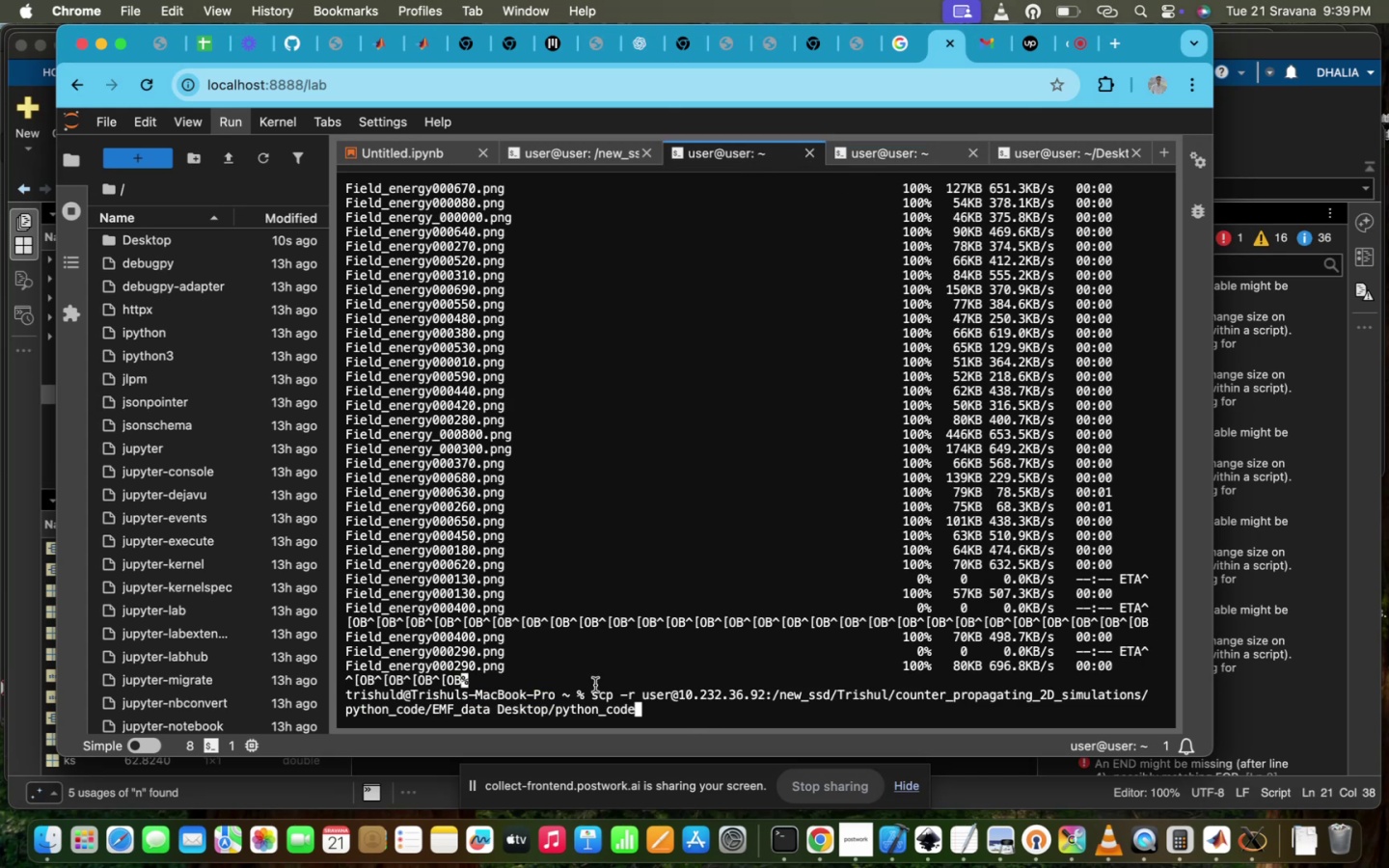 
left_click_drag(start_coordinate=[593, 692], to_coordinate=[429, 703])
 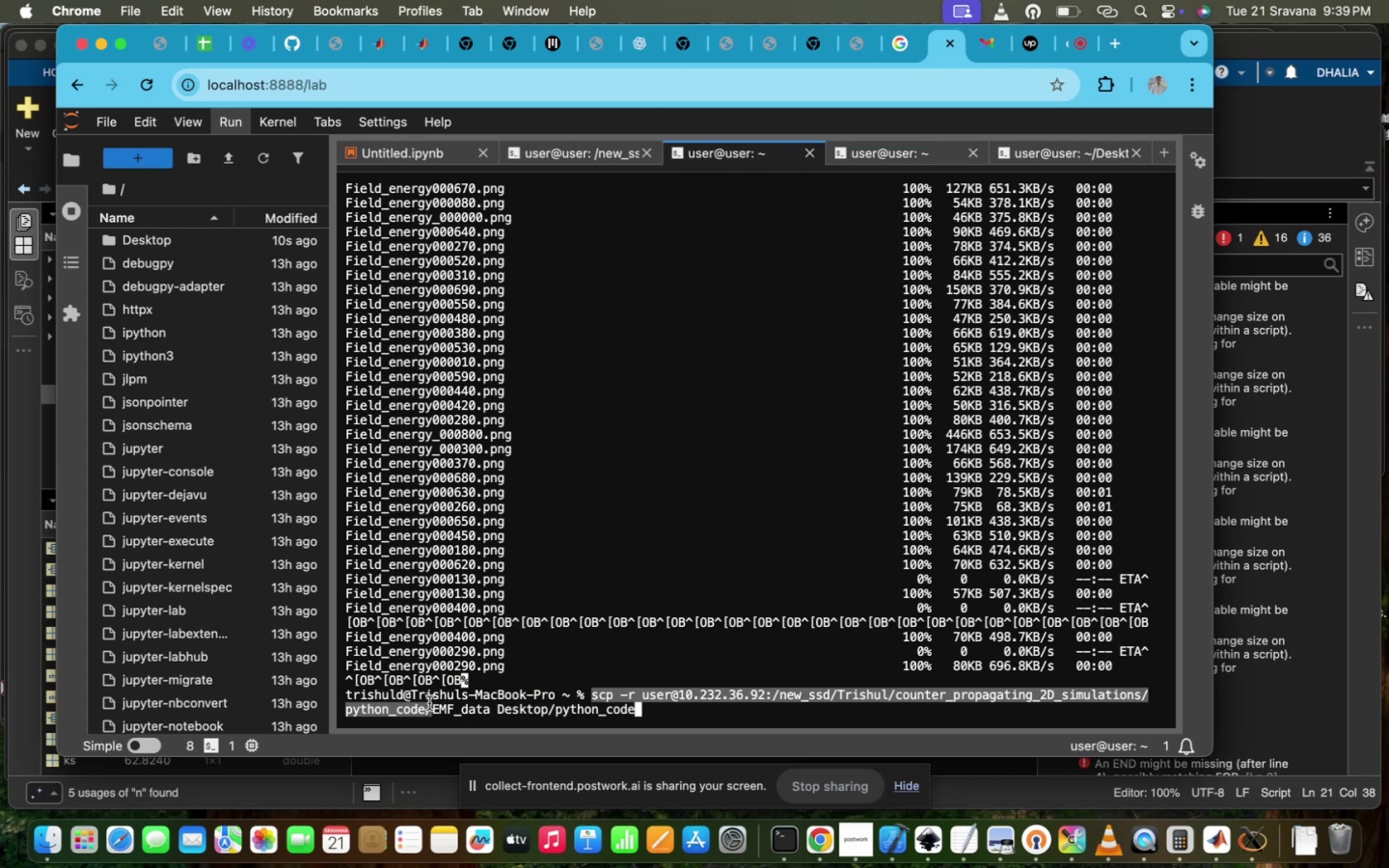 
key(Meta+C)
 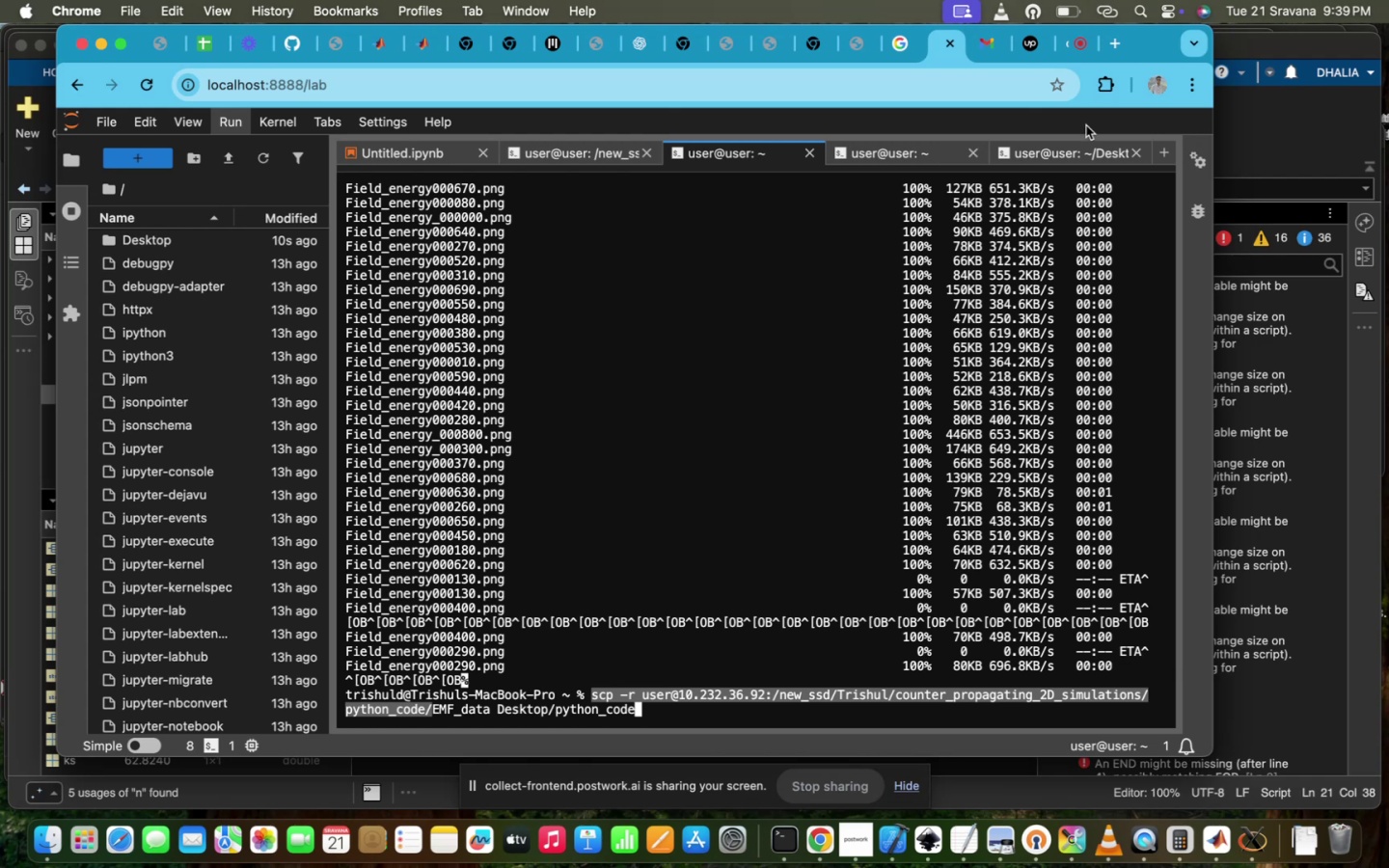 
left_click([1062, 160])
 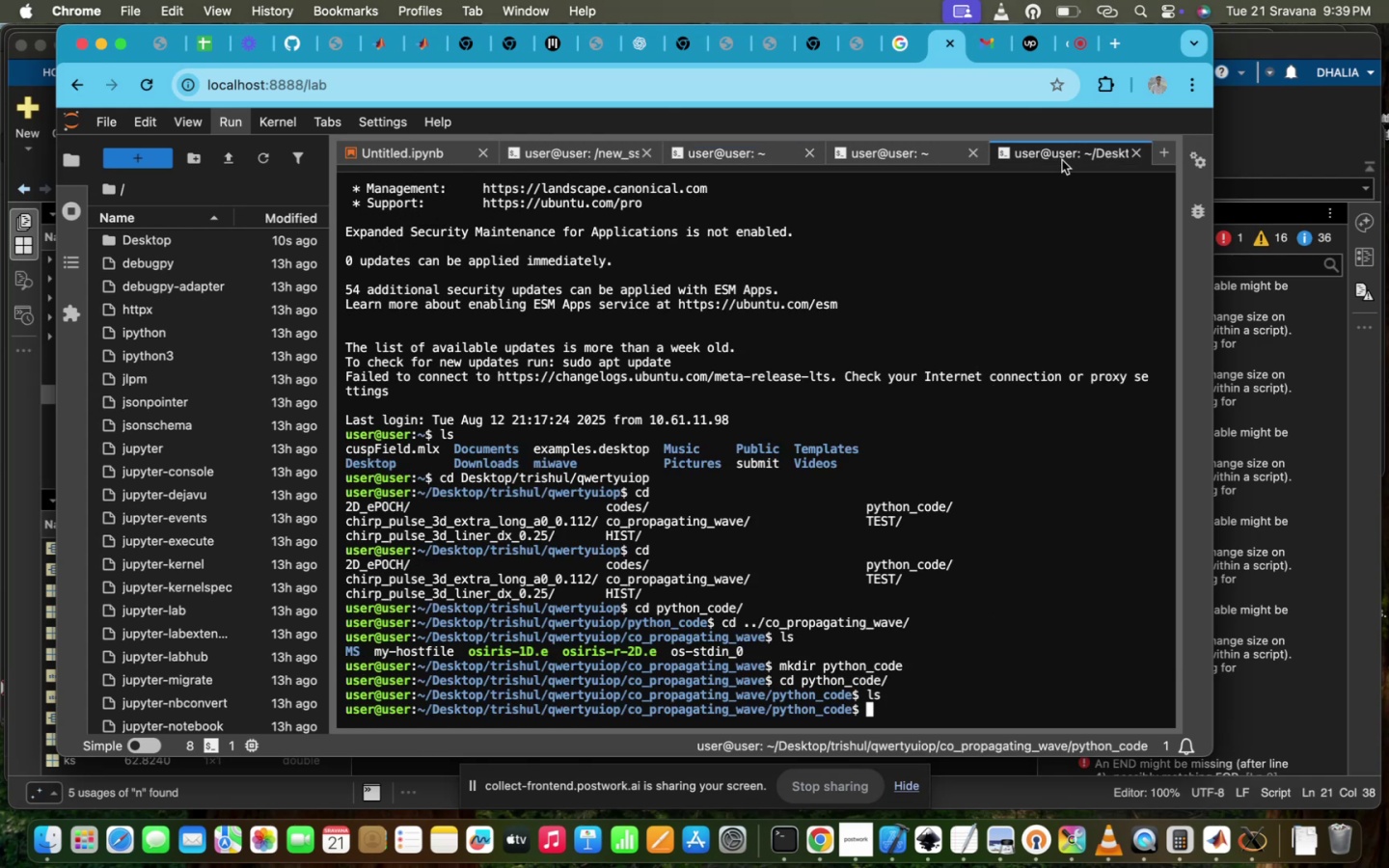 
hold_key(key=CommandLeft, duration=0.69)
 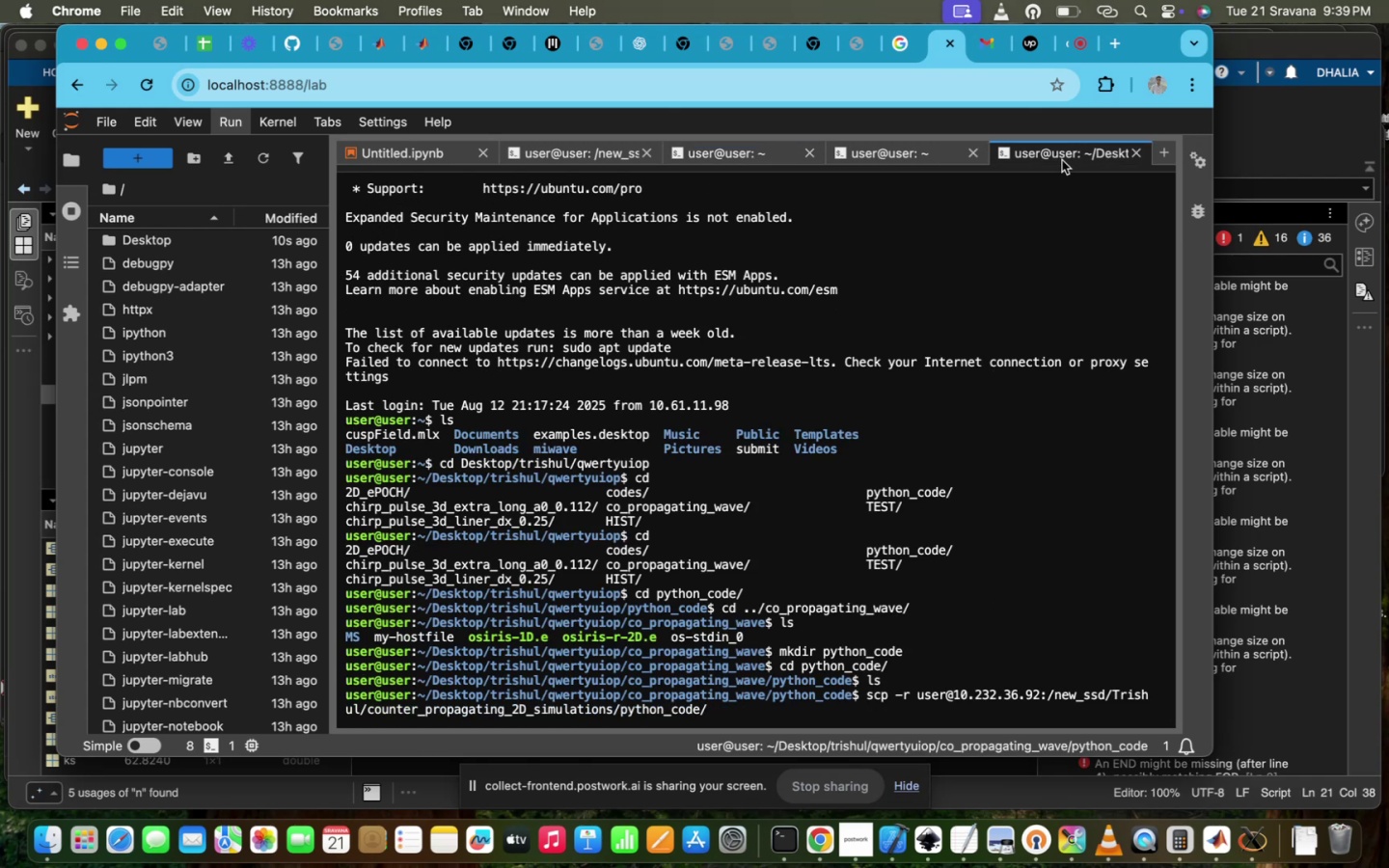 
hold_key(key=V, duration=0.35)
 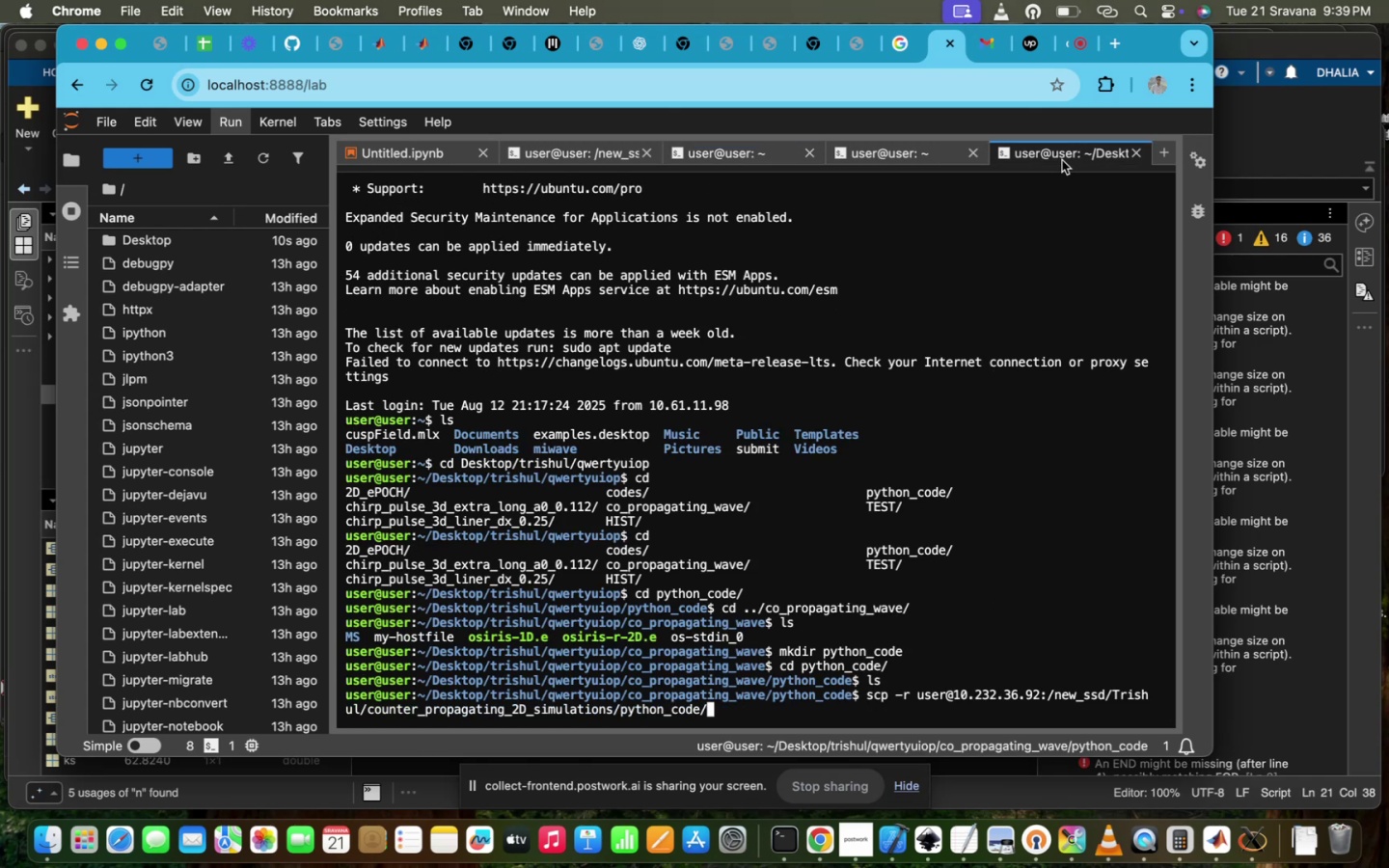 
type(field2dspace.py .)
 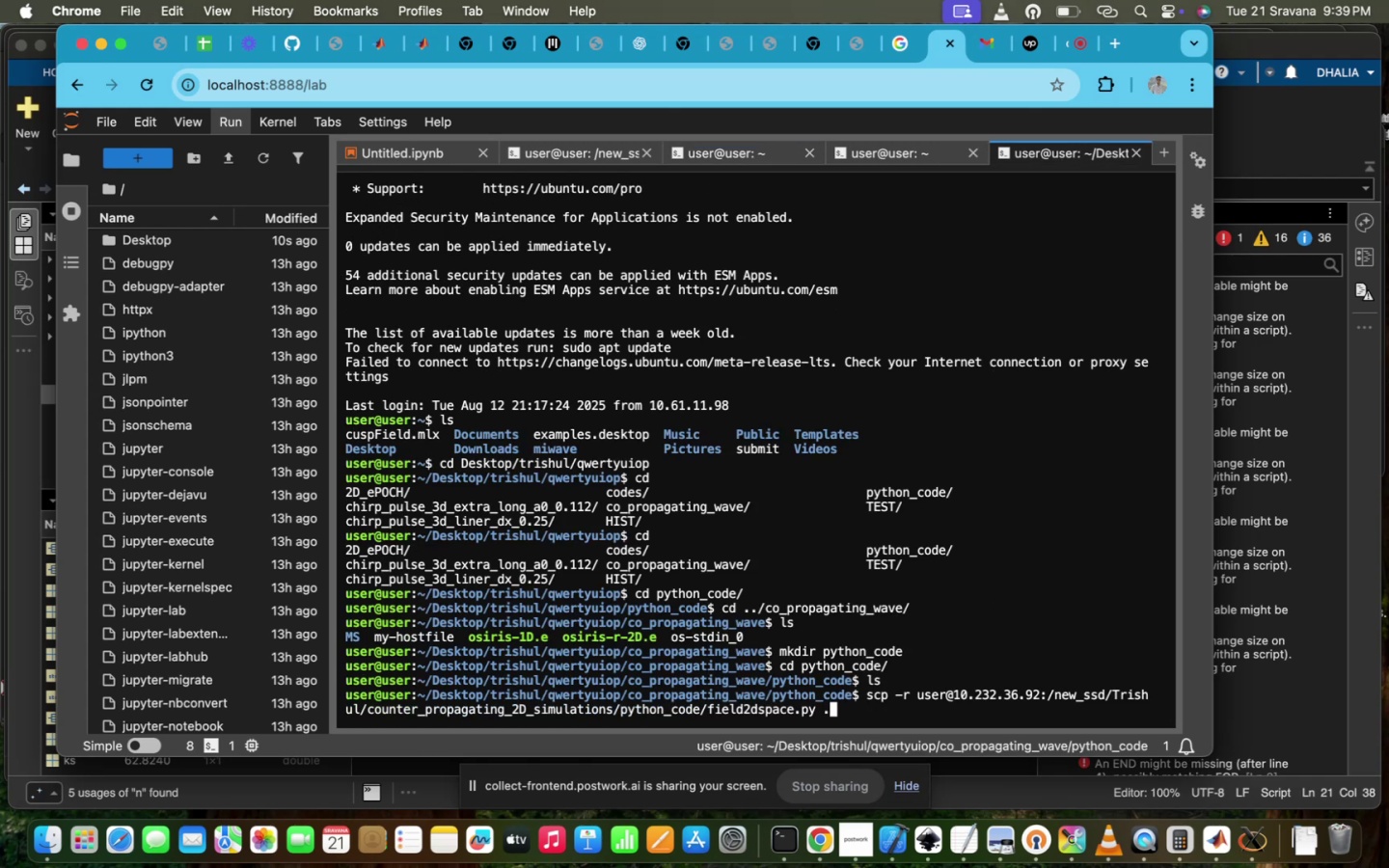 
key(Enter)
 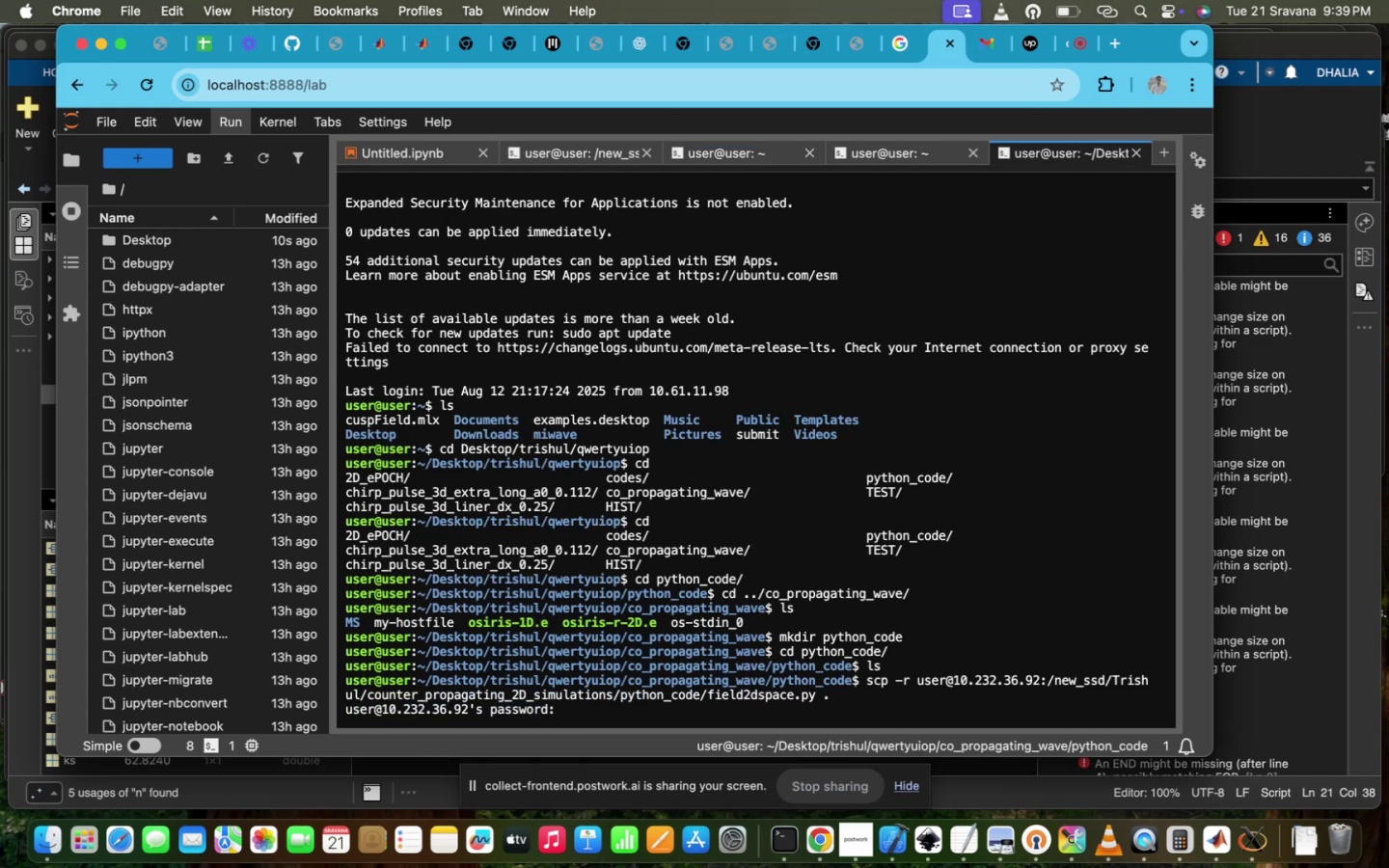 
type(ppl@iitd)
 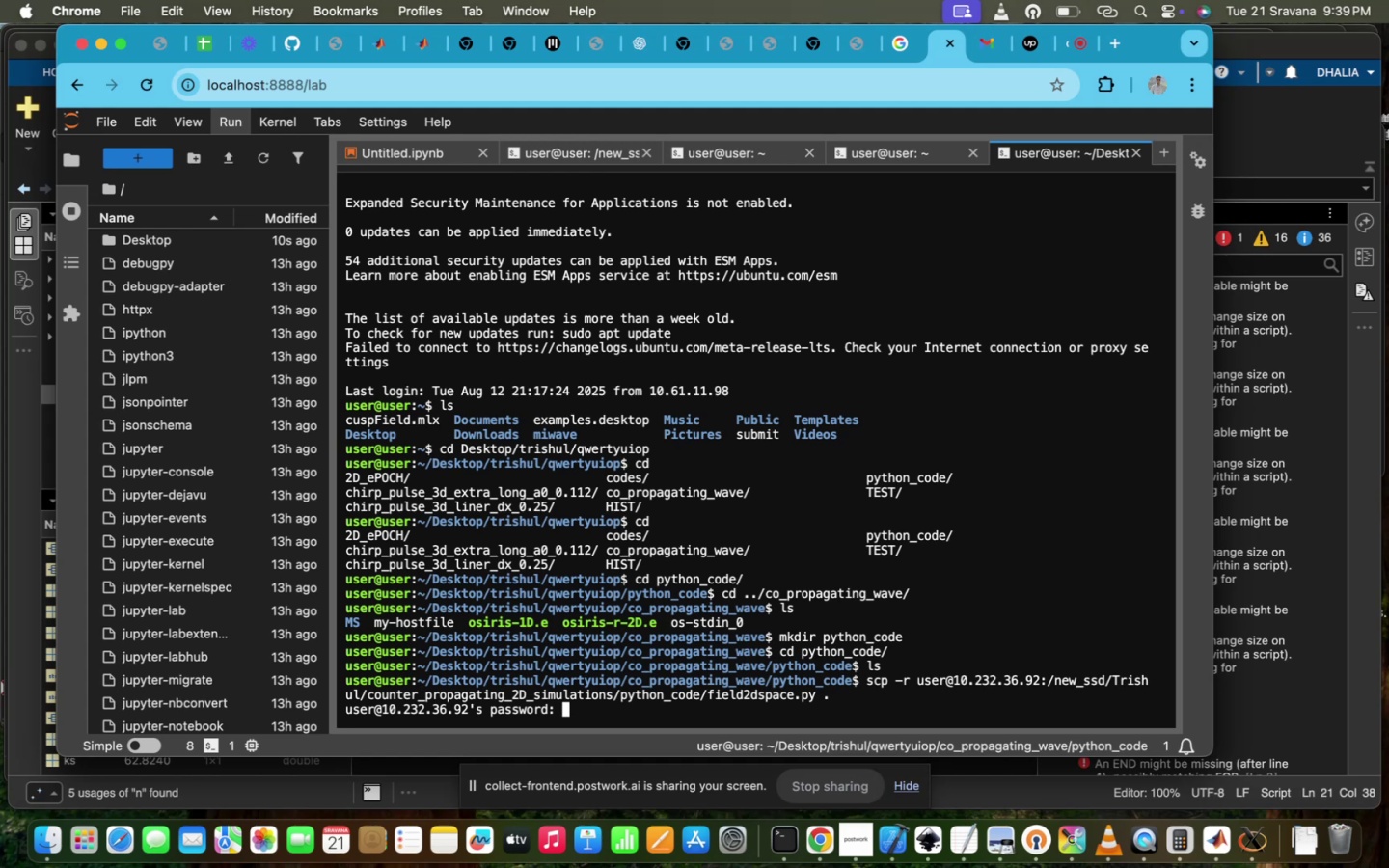 
key(Enter)
 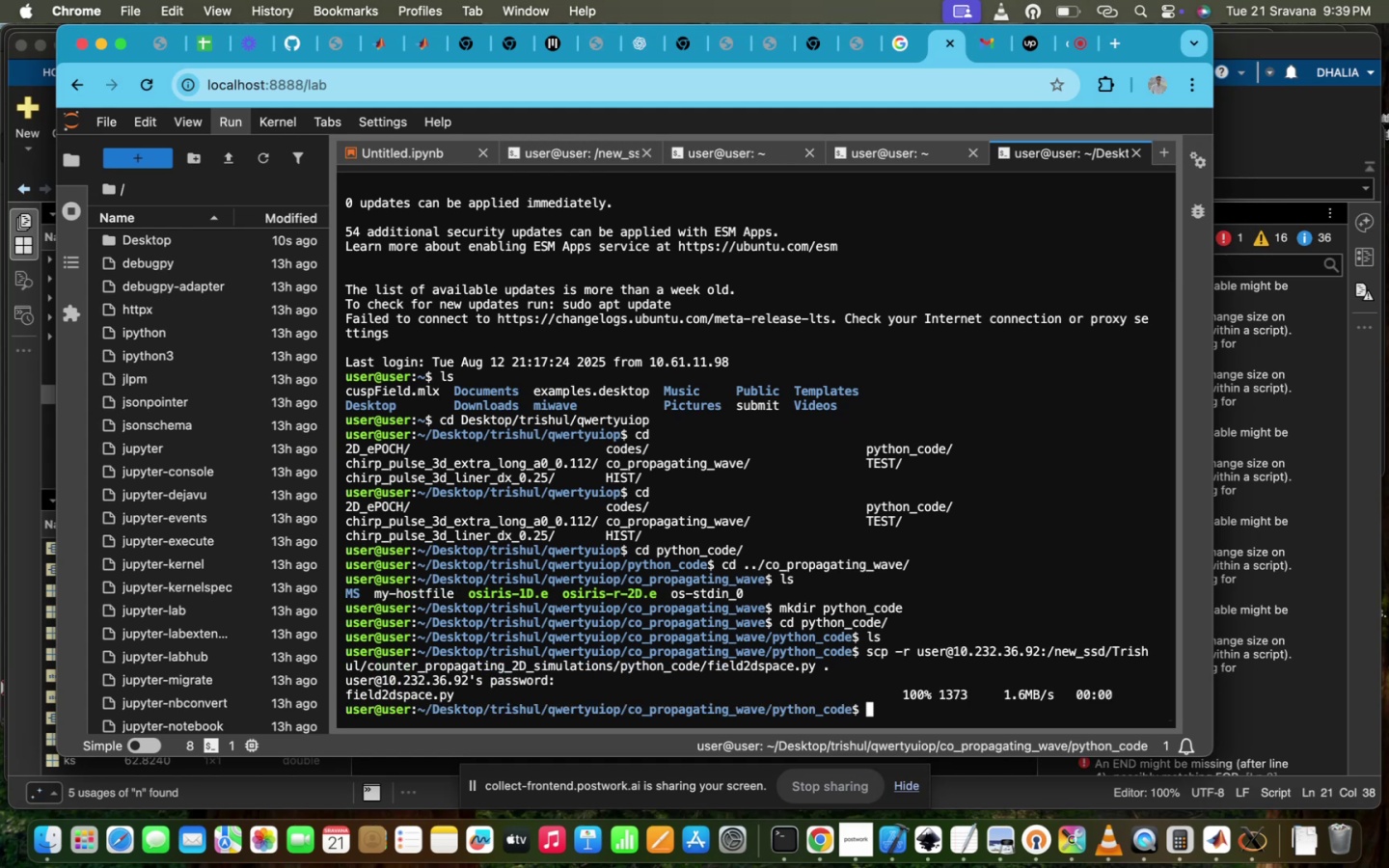 
type(ls)
 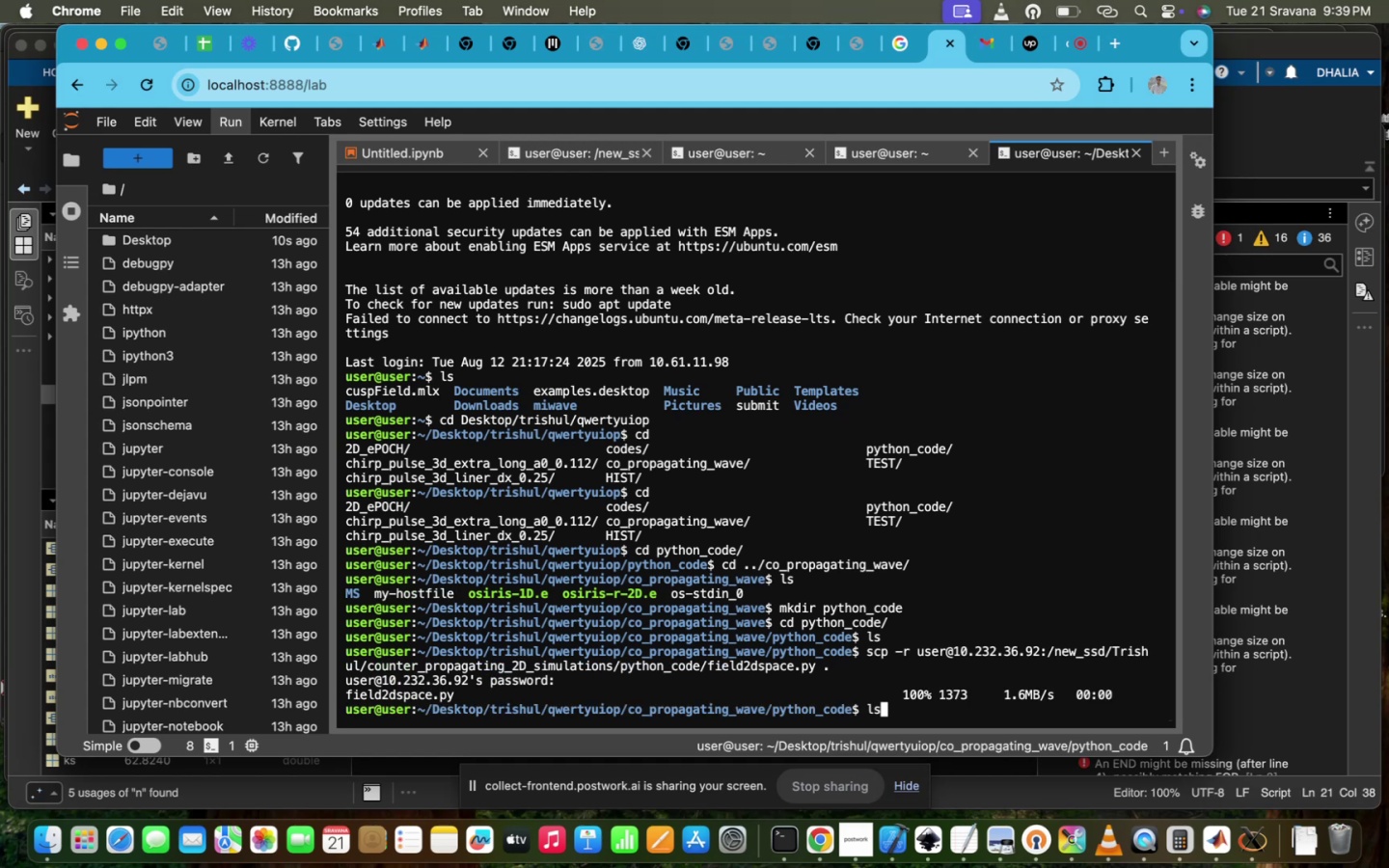 
key(Enter)
 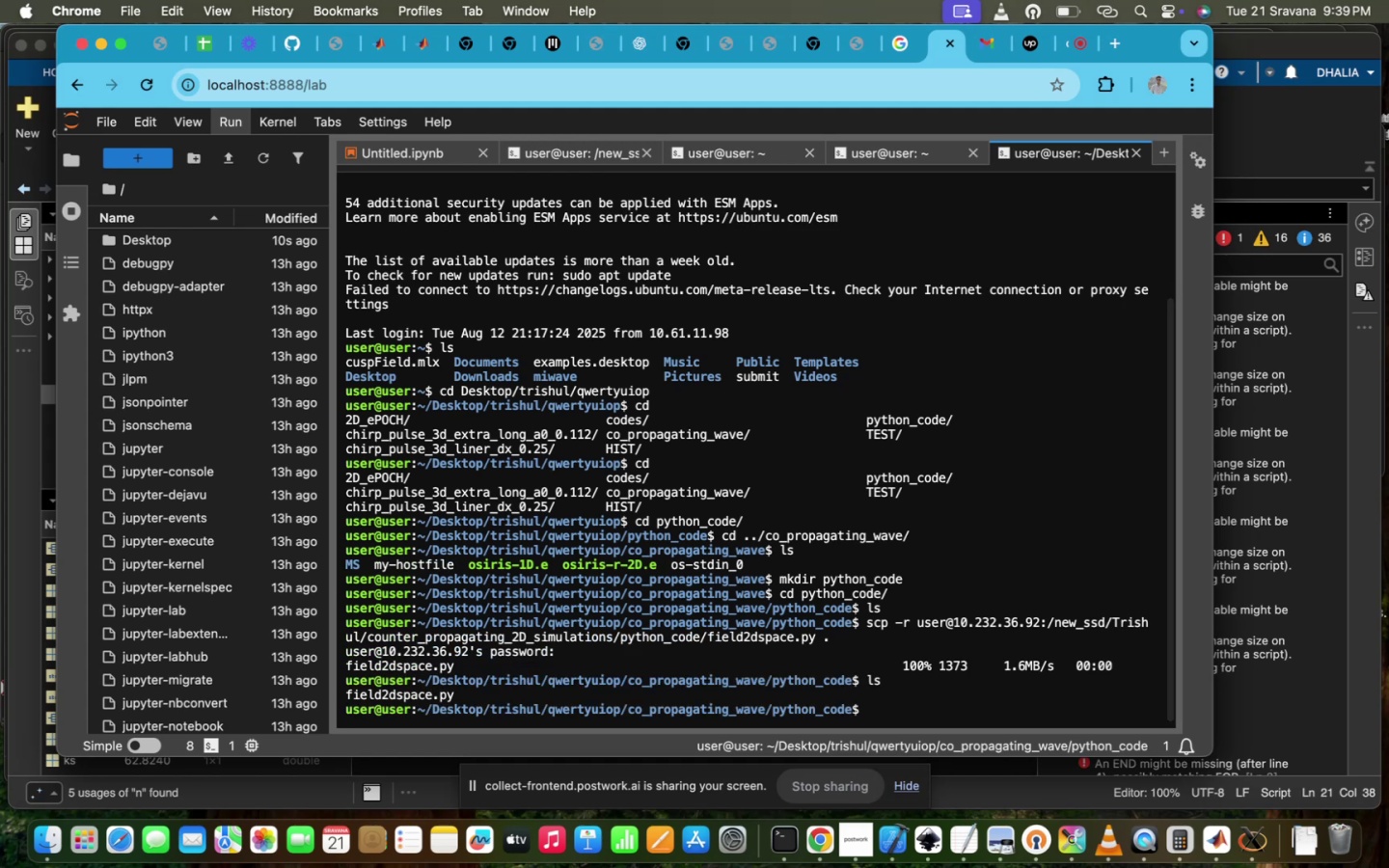 
type(vi f)
key(Tab)
 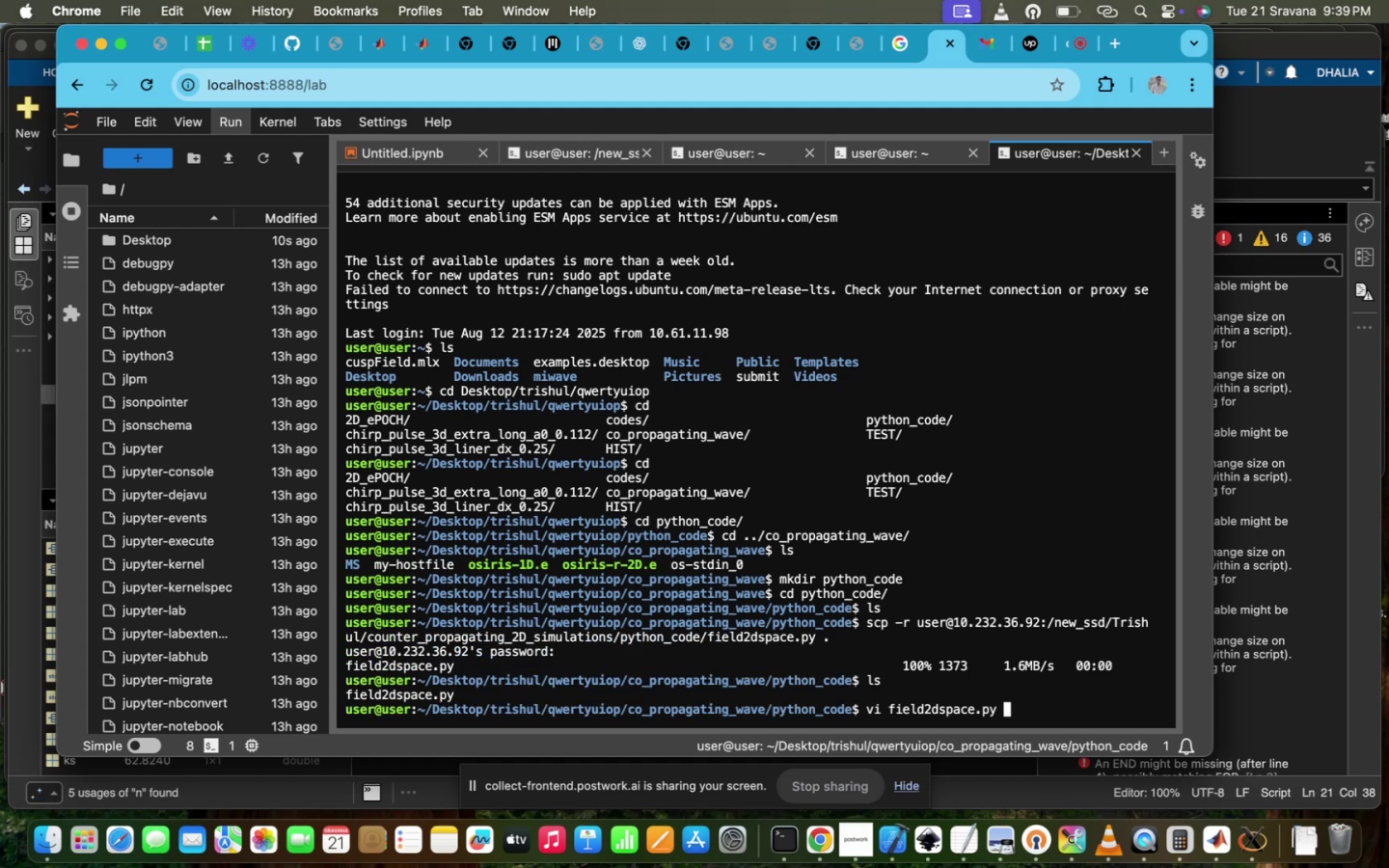 
hold_key(key=Enter, duration=0.32)
 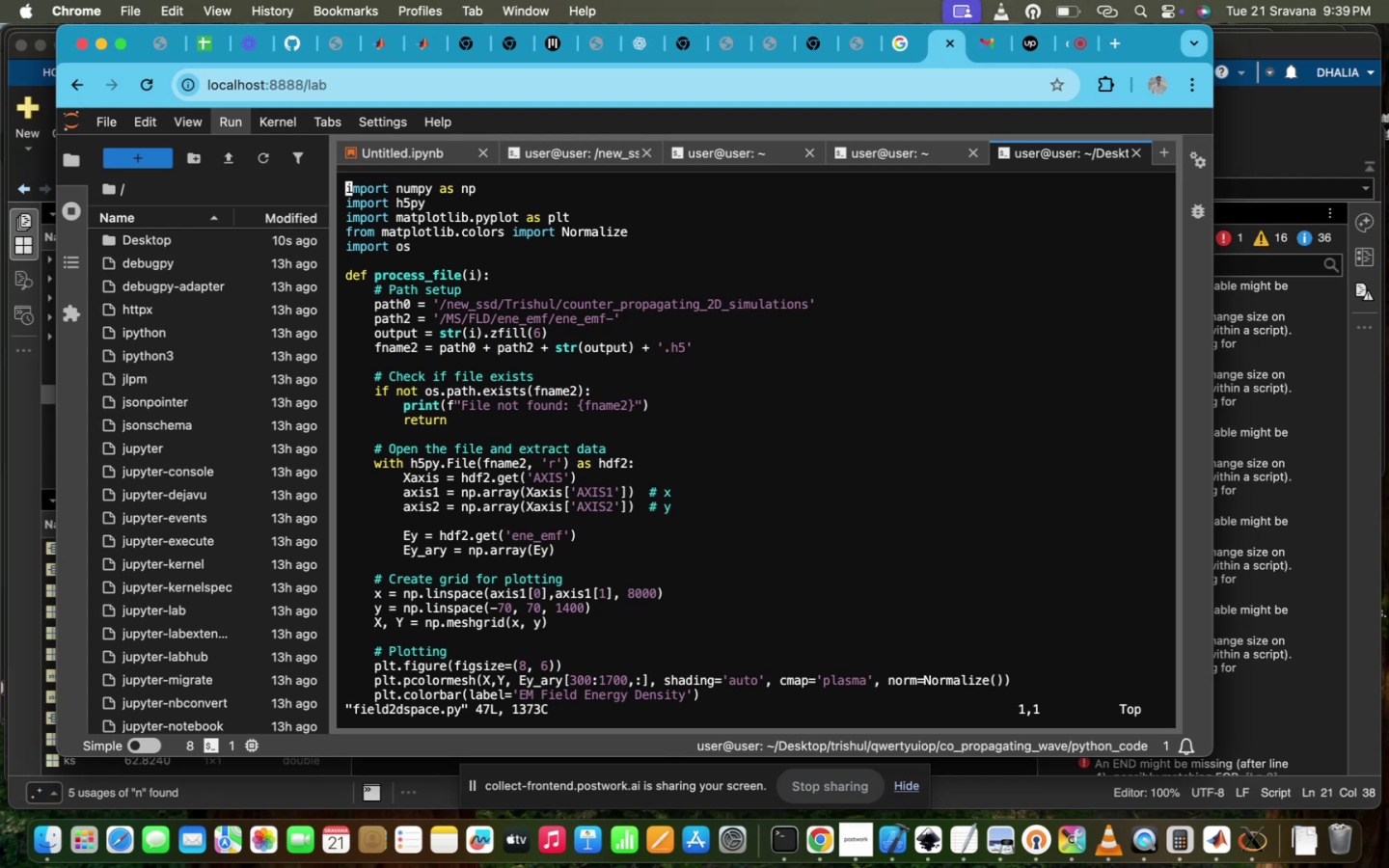 
scroll: coordinate [766, 312], scroll_direction: down, amount: 40.0
 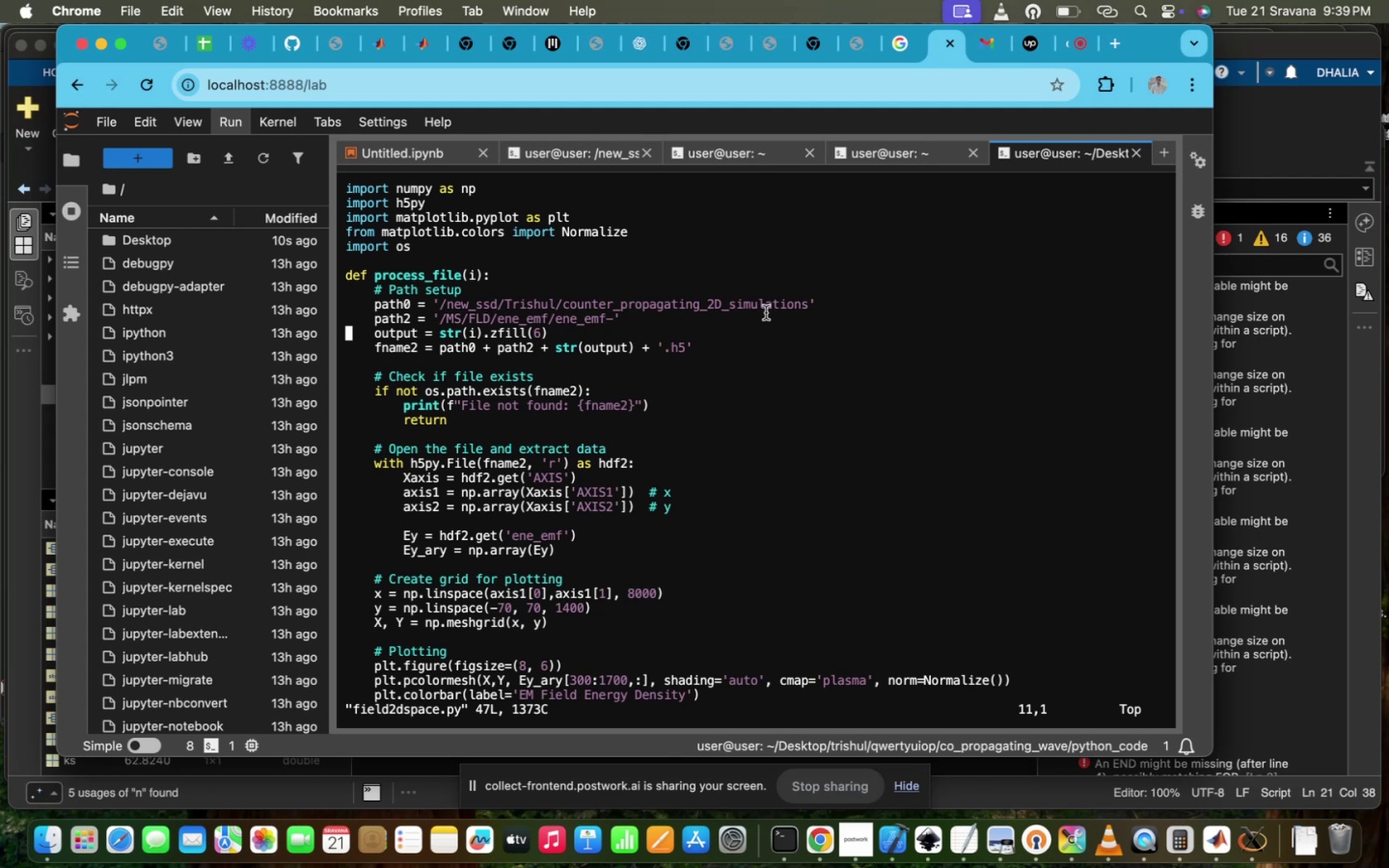 
key(Control+ControlLeft)
 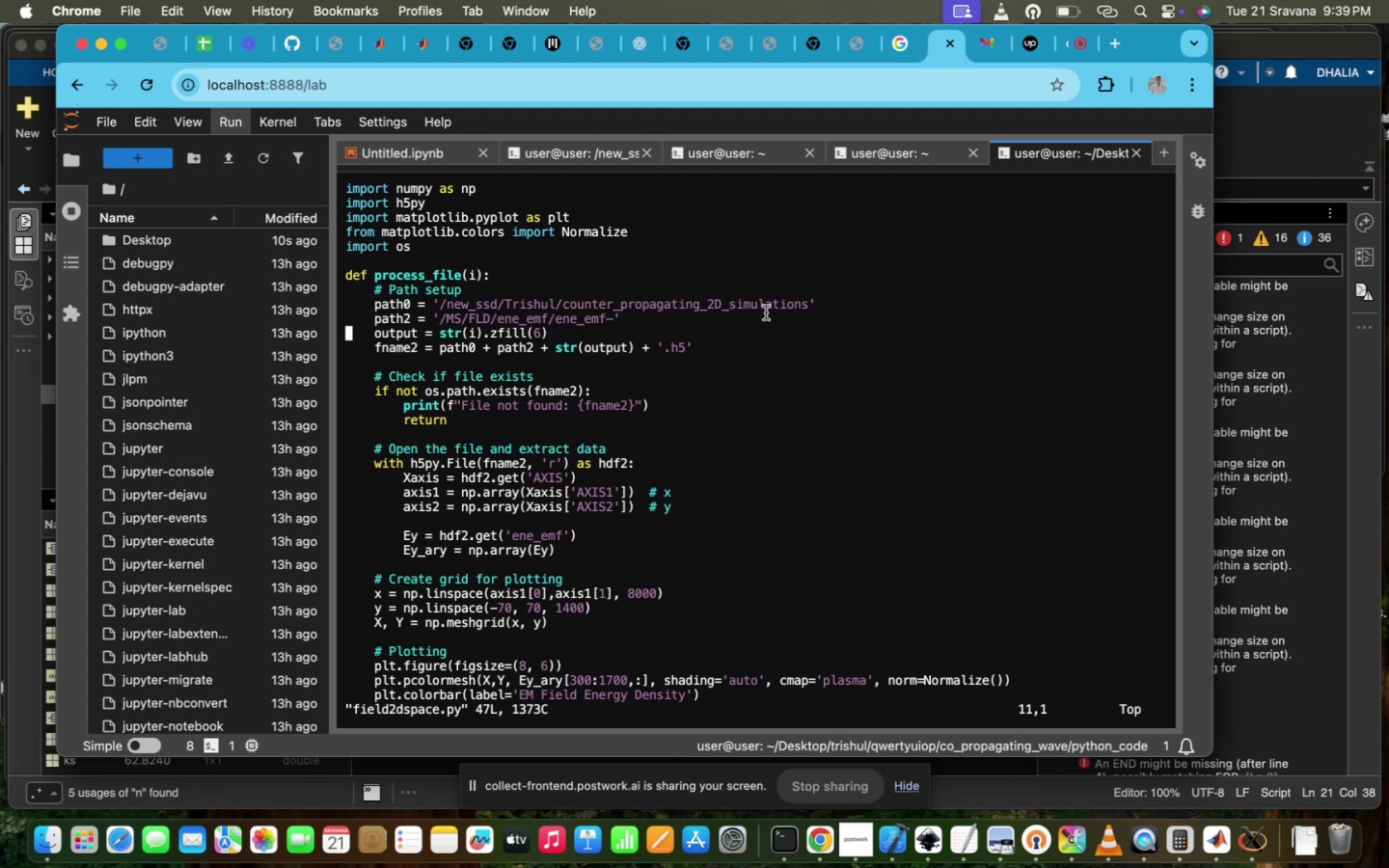 
key(Control+Z)
 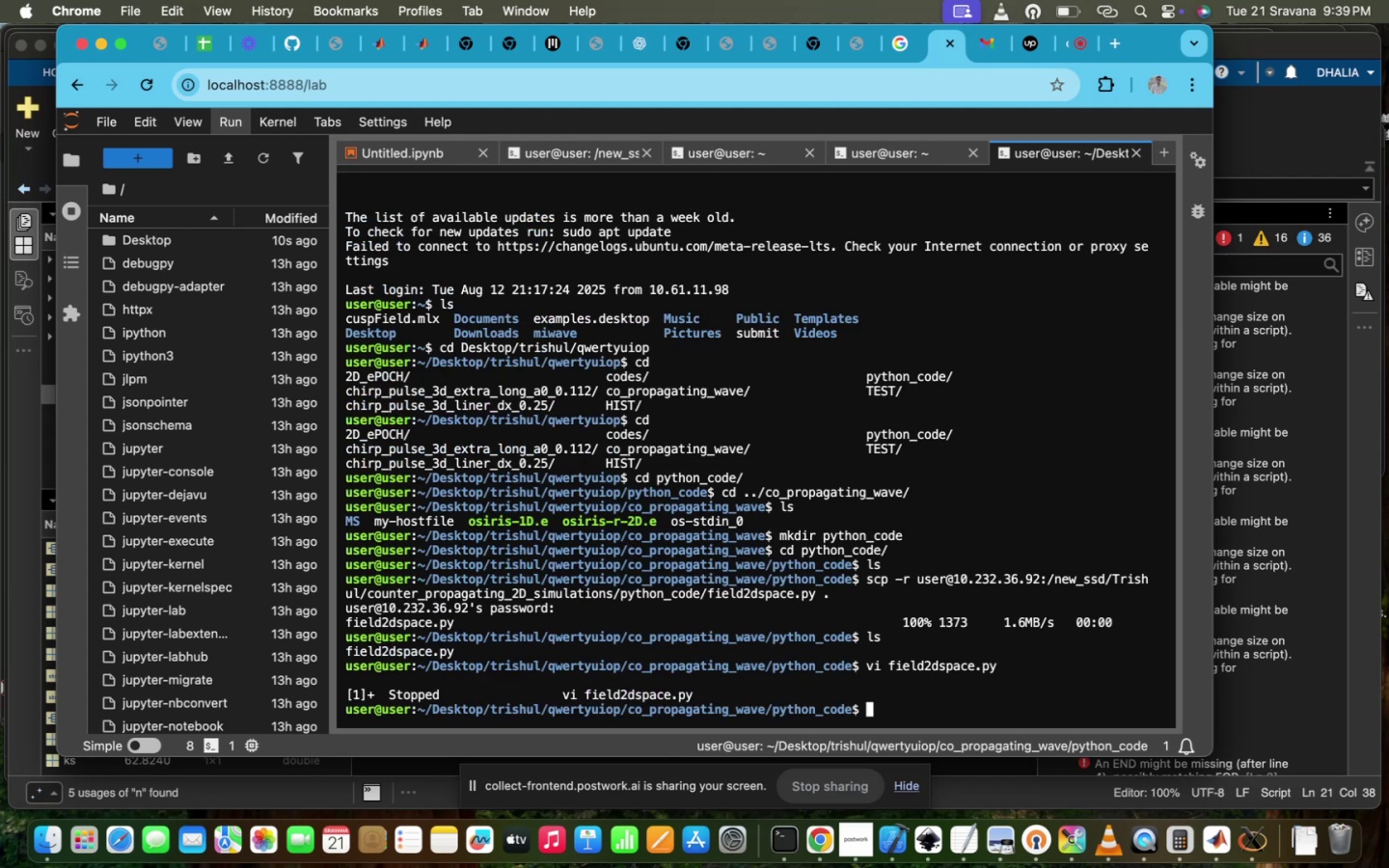 
type(pwd)
 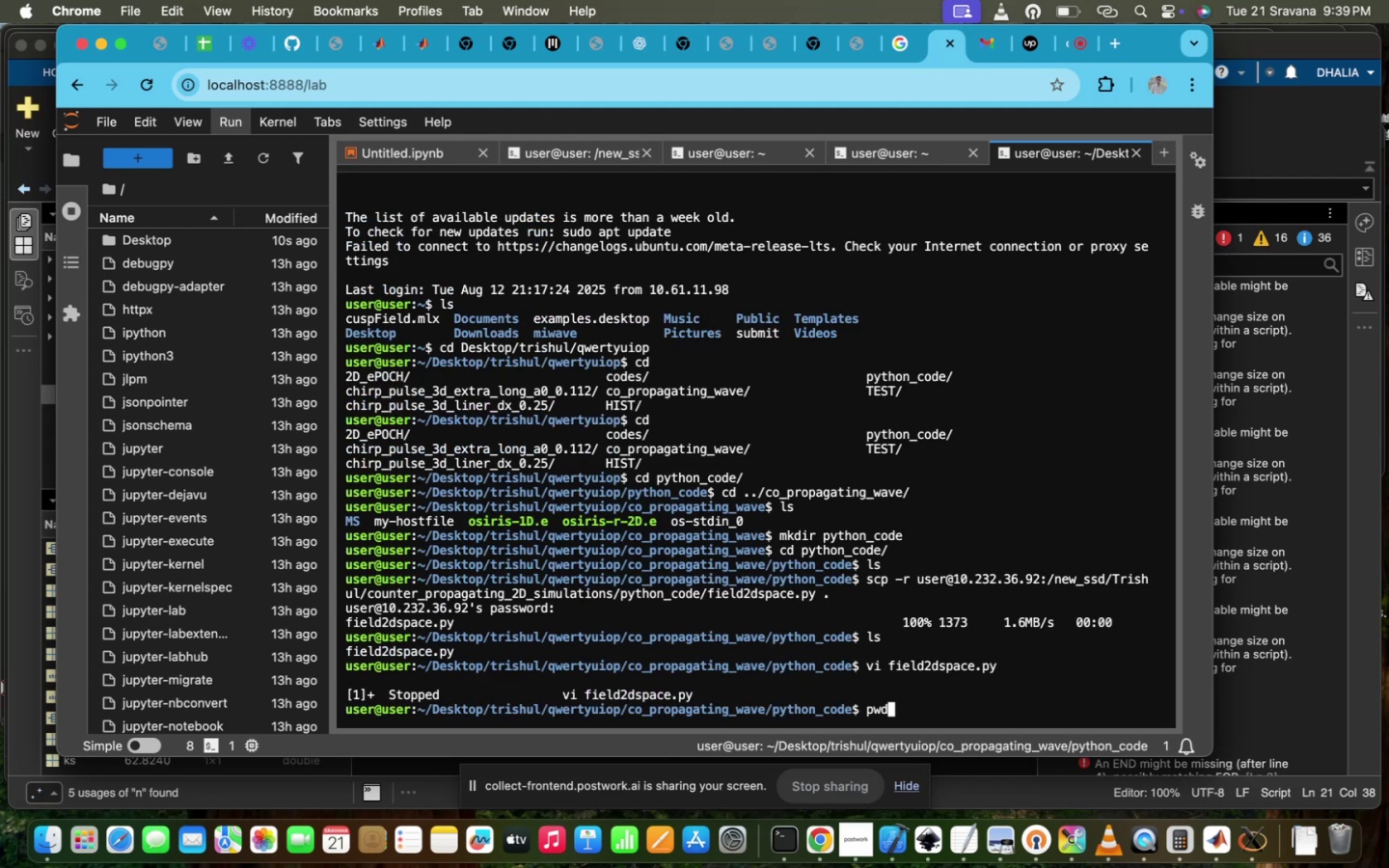 
key(Enter)
 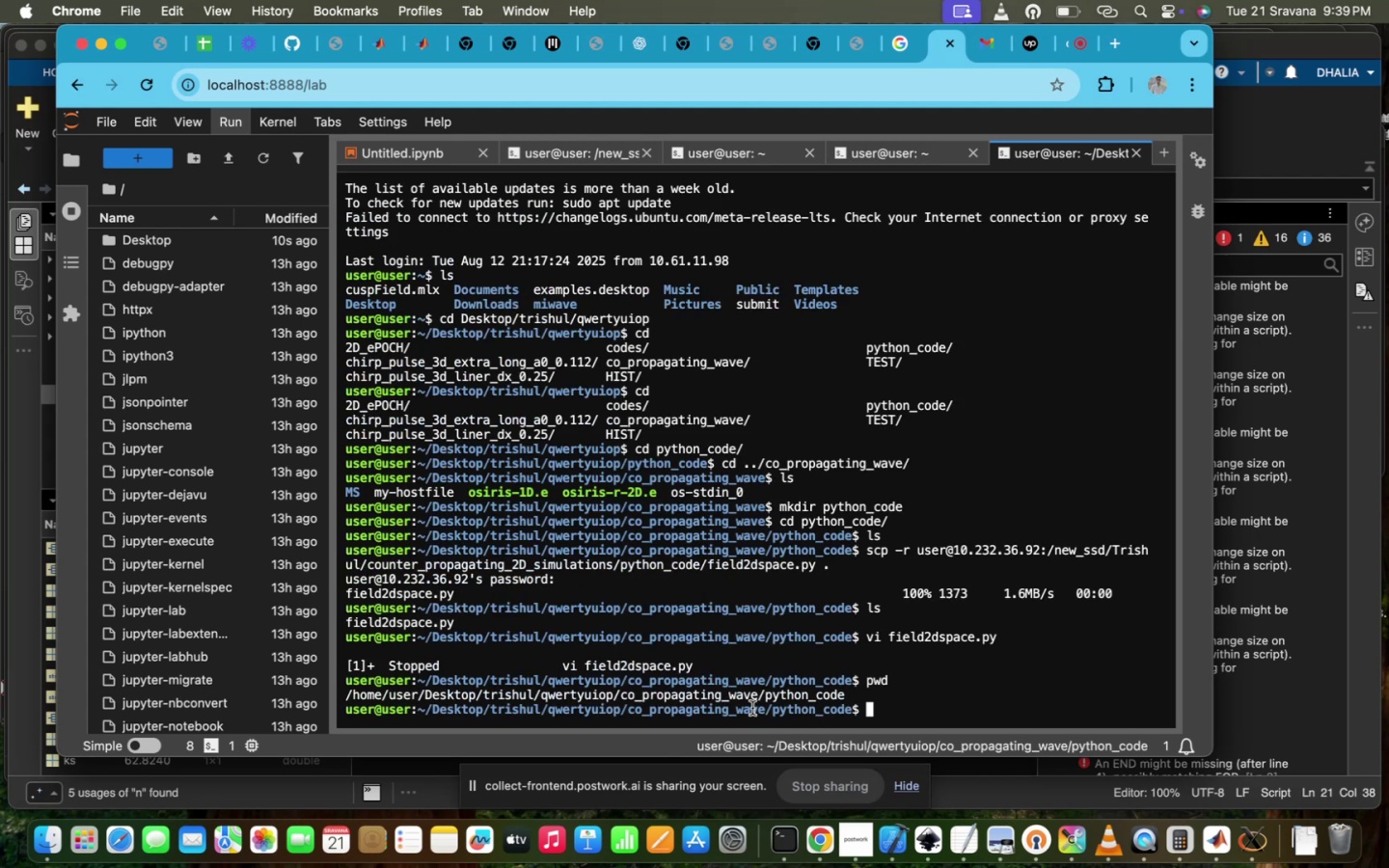 
left_click([760, 697])
 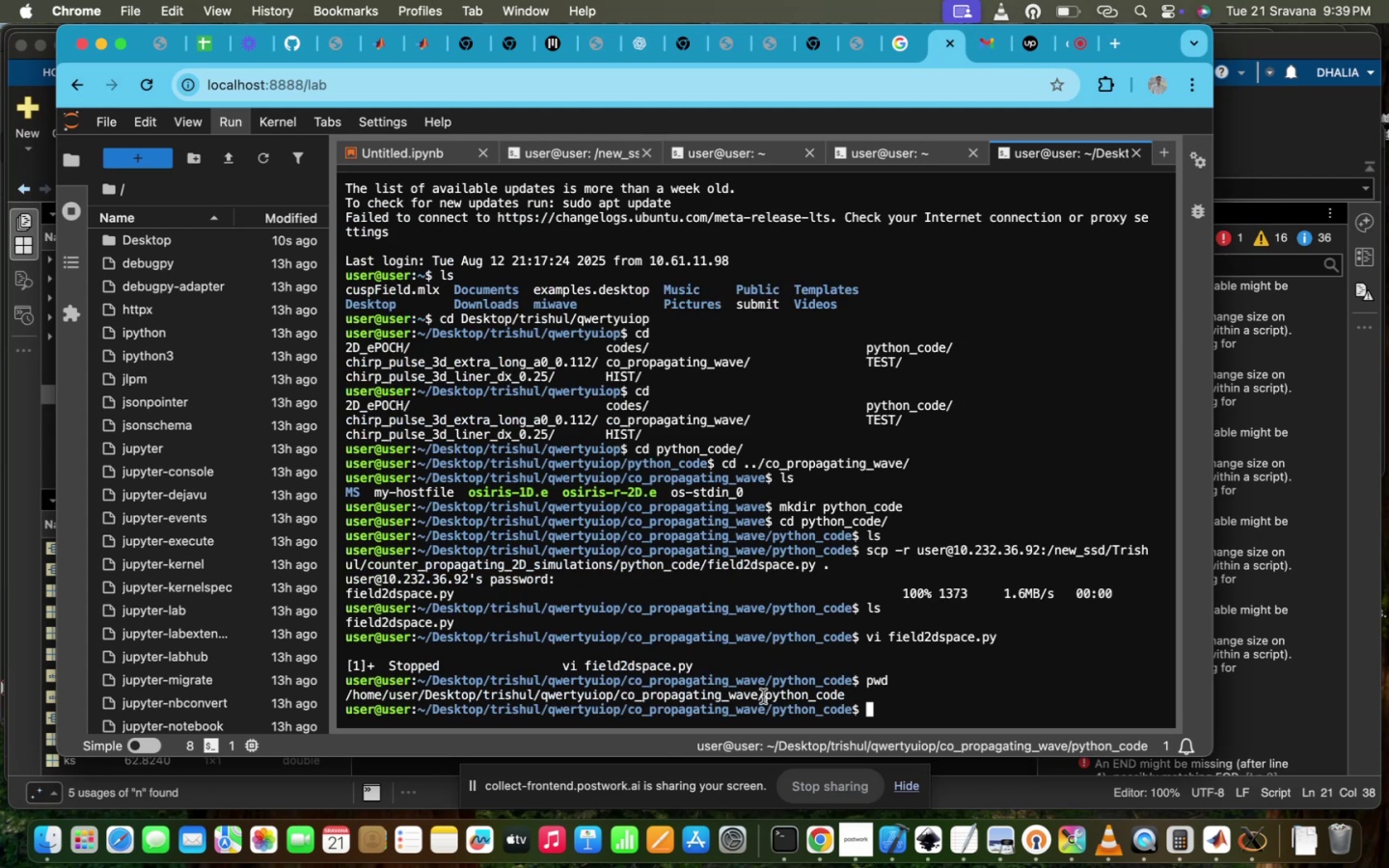 
left_click_drag(start_coordinate=[763, 696], to_coordinate=[333, 692])
 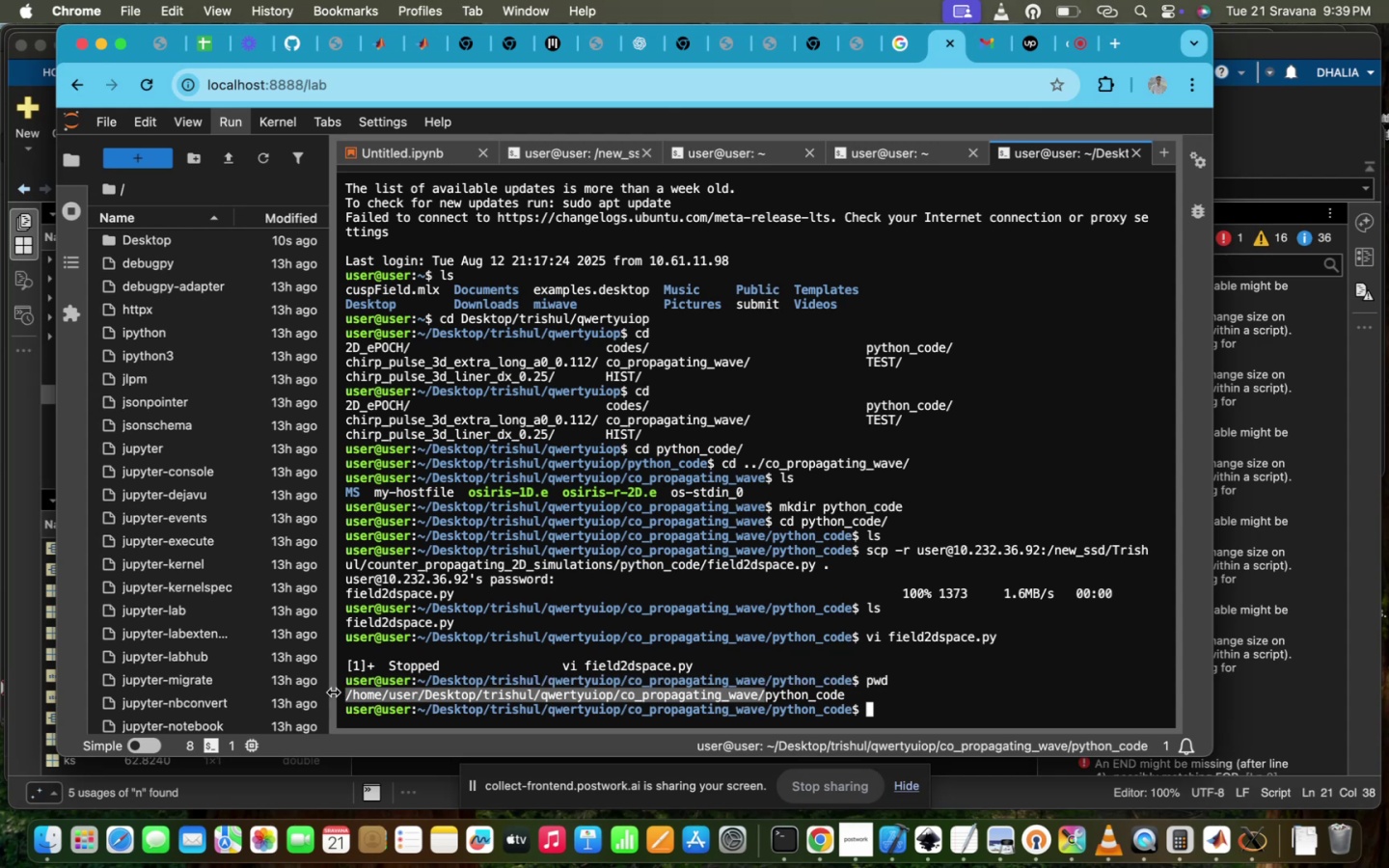 
key(Meta+CommandLeft)
 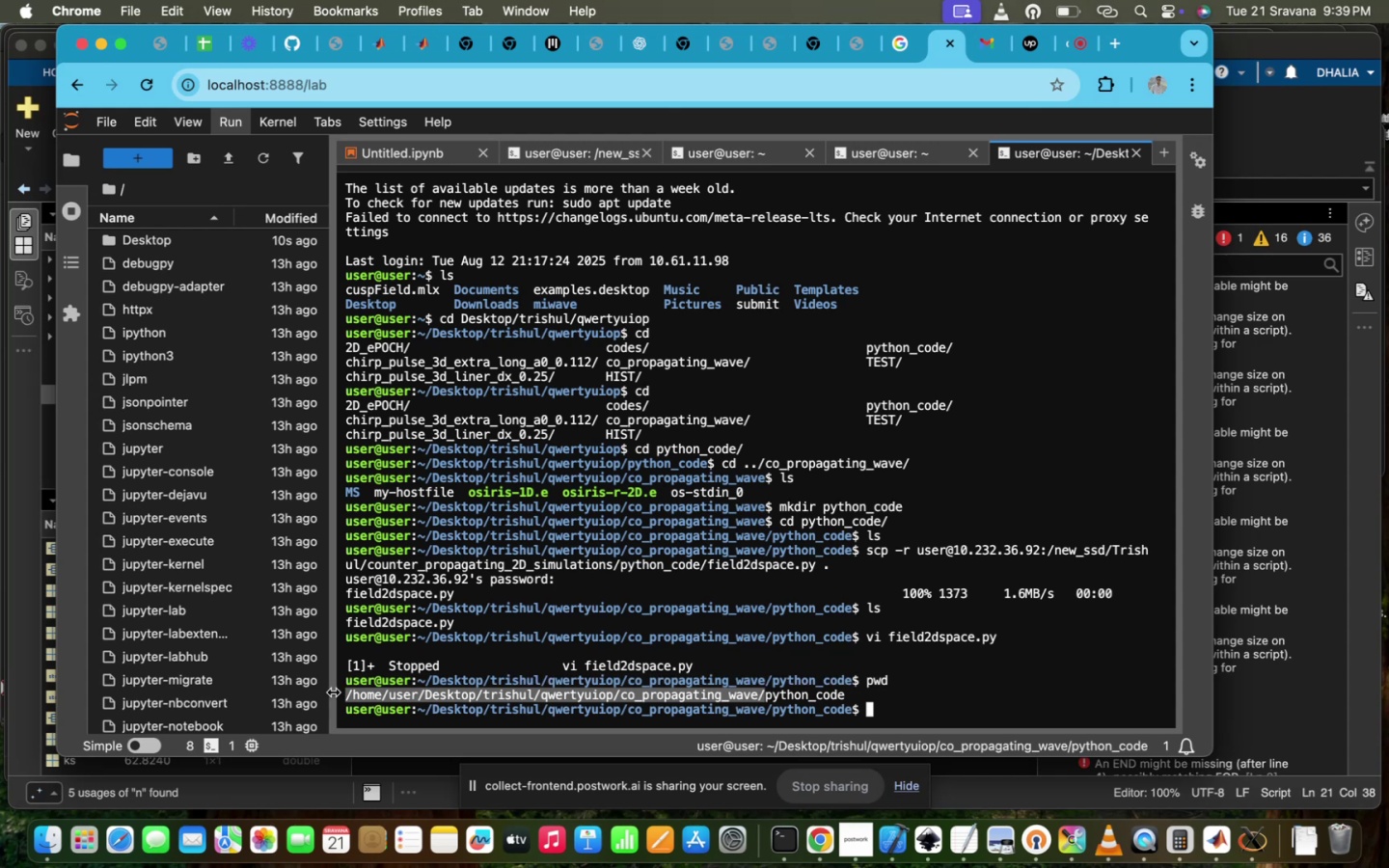 
key(Meta+C)
 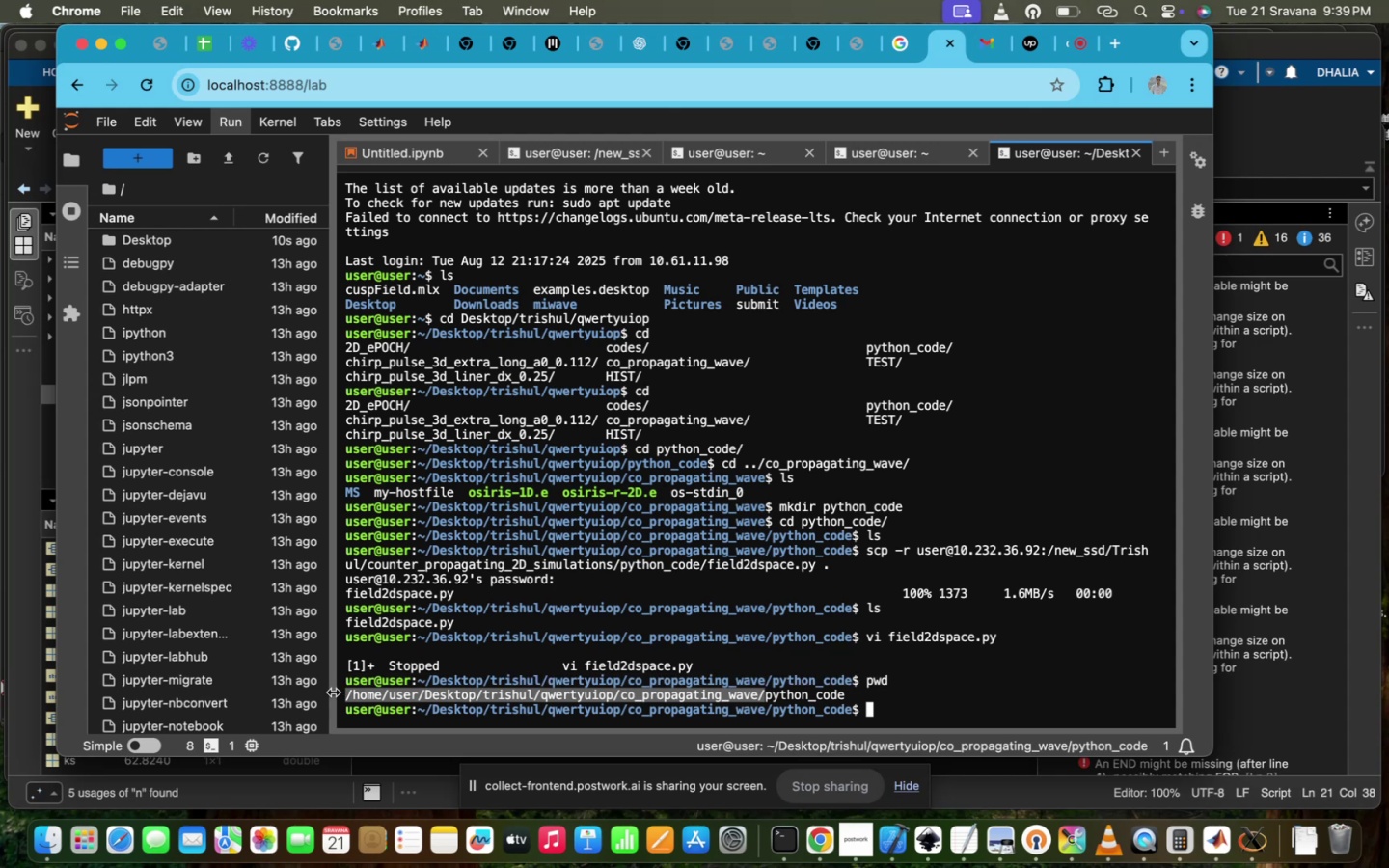 
key(ArrowUp)
 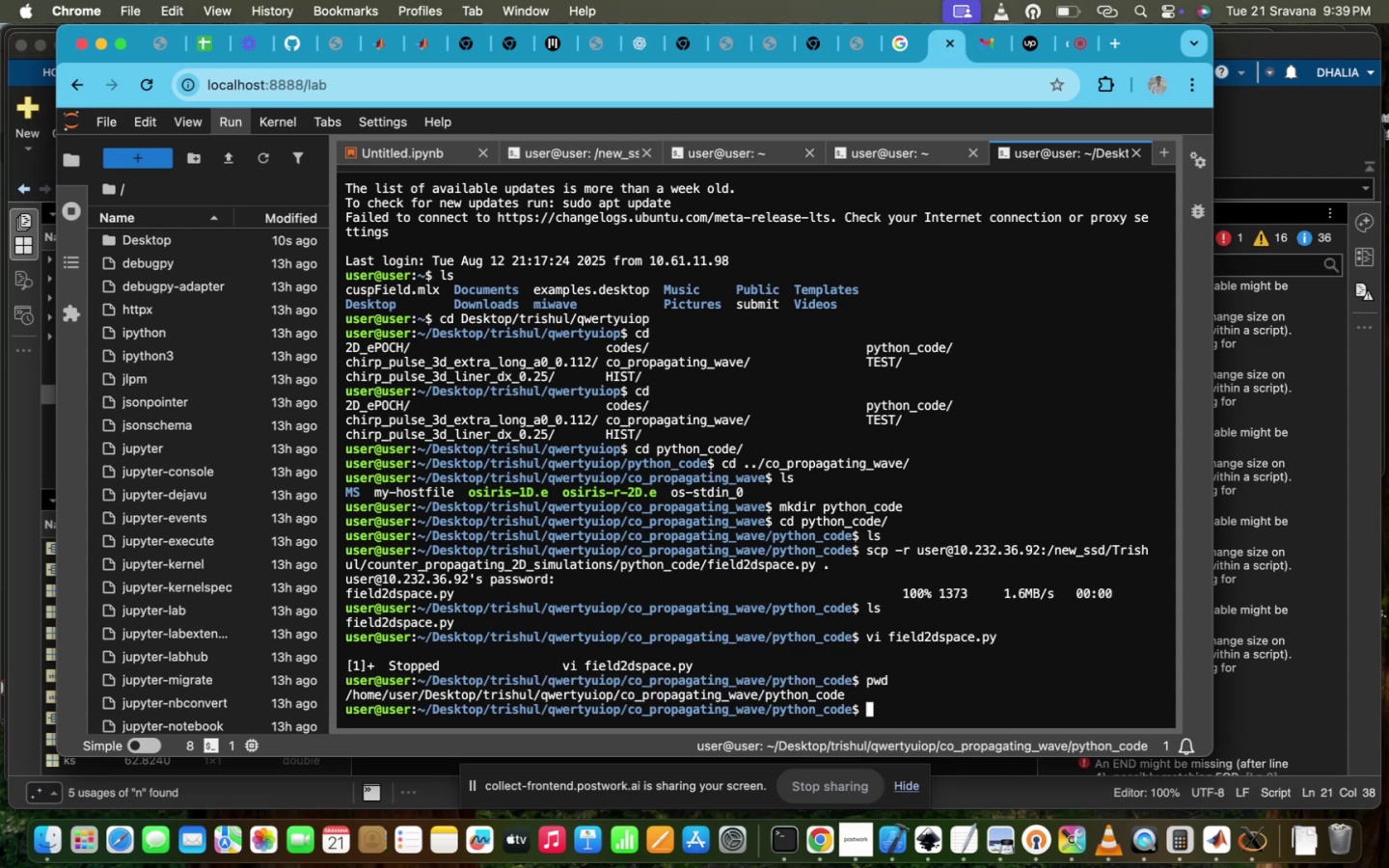 
key(ArrowUp)
 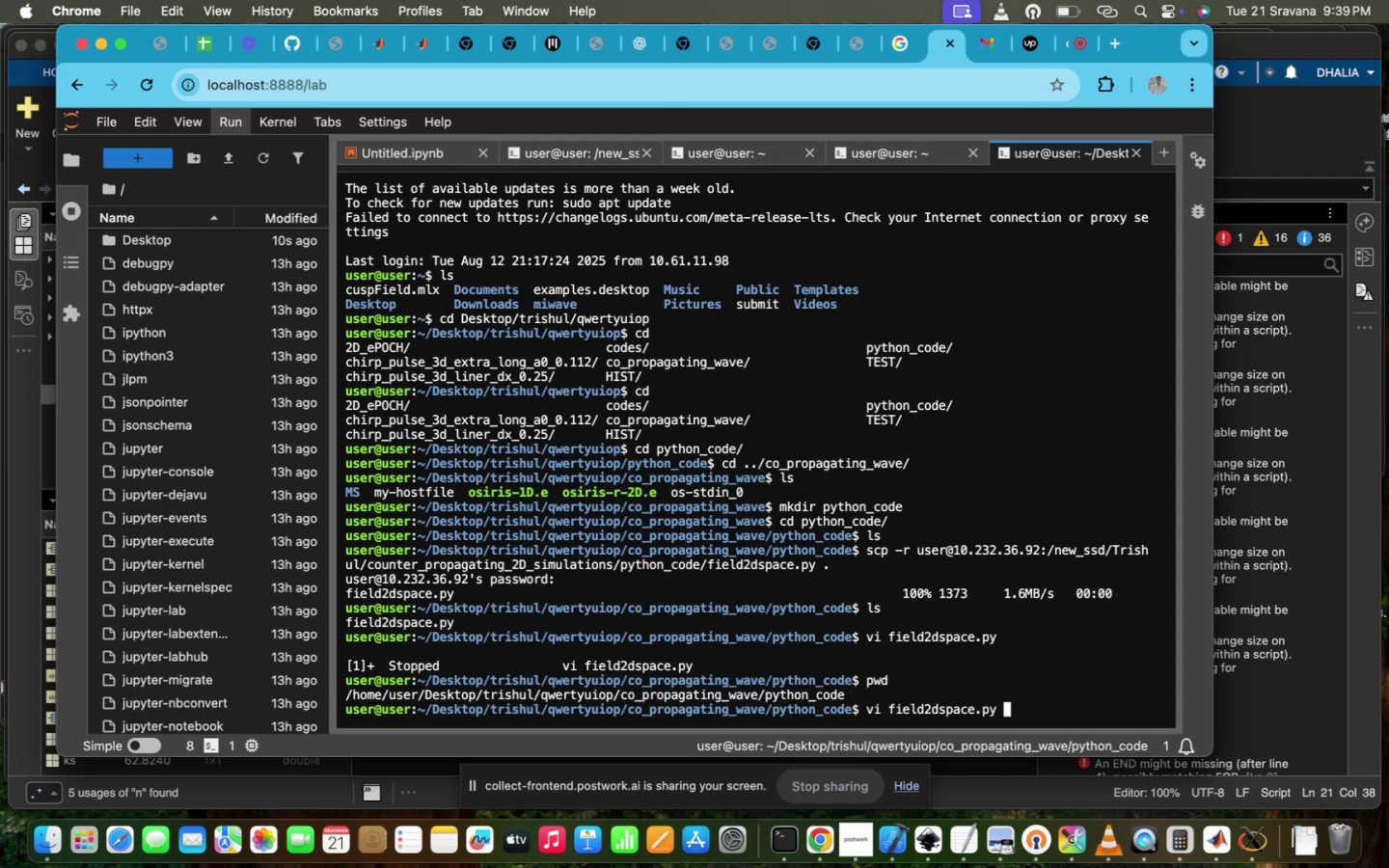 
hold_key(key=Enter, duration=0.47)
 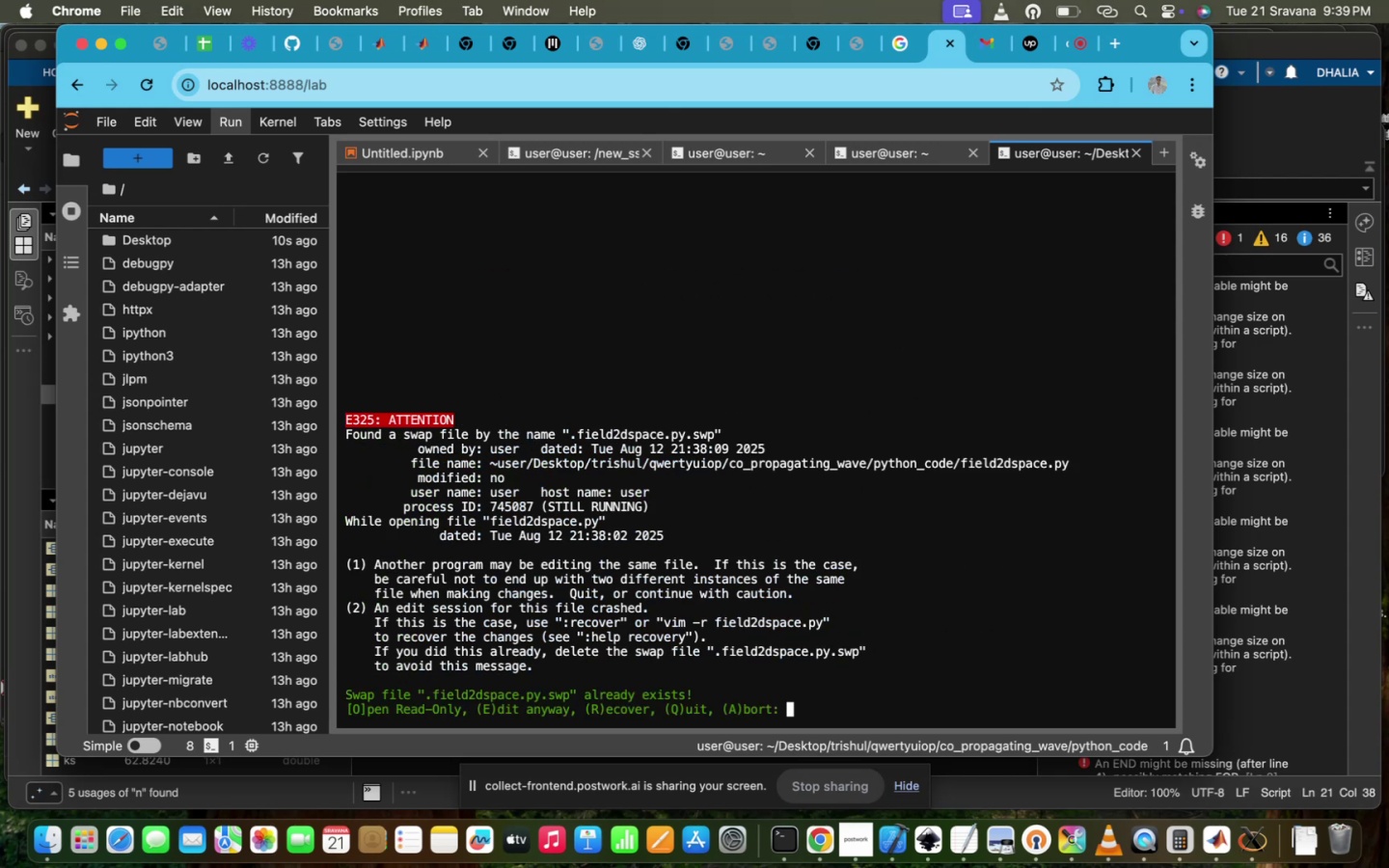 
key(Enter)
 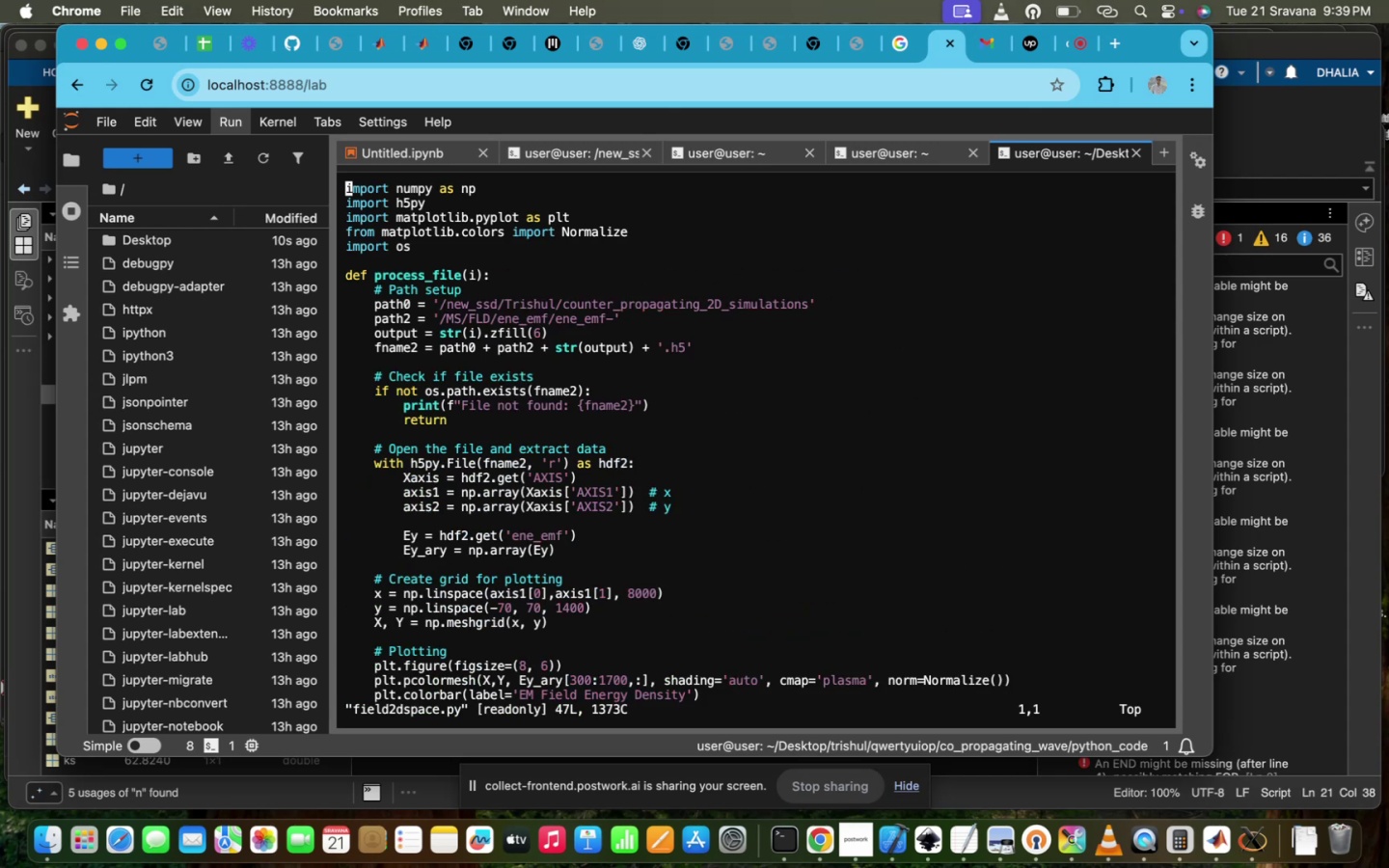 
scroll: coordinate [333, 692], scroll_direction: down, amount: 19.0
 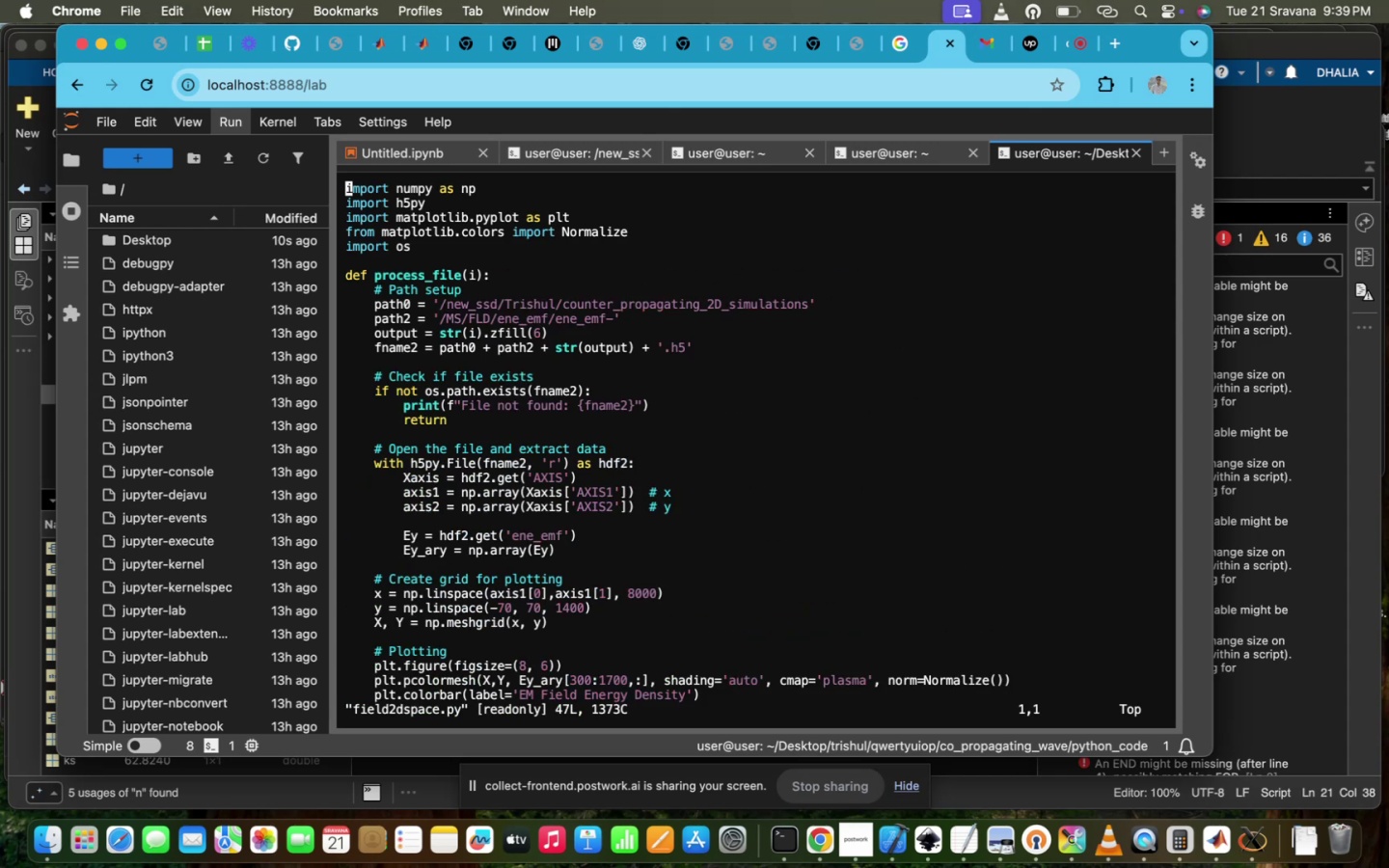 
key(I)
 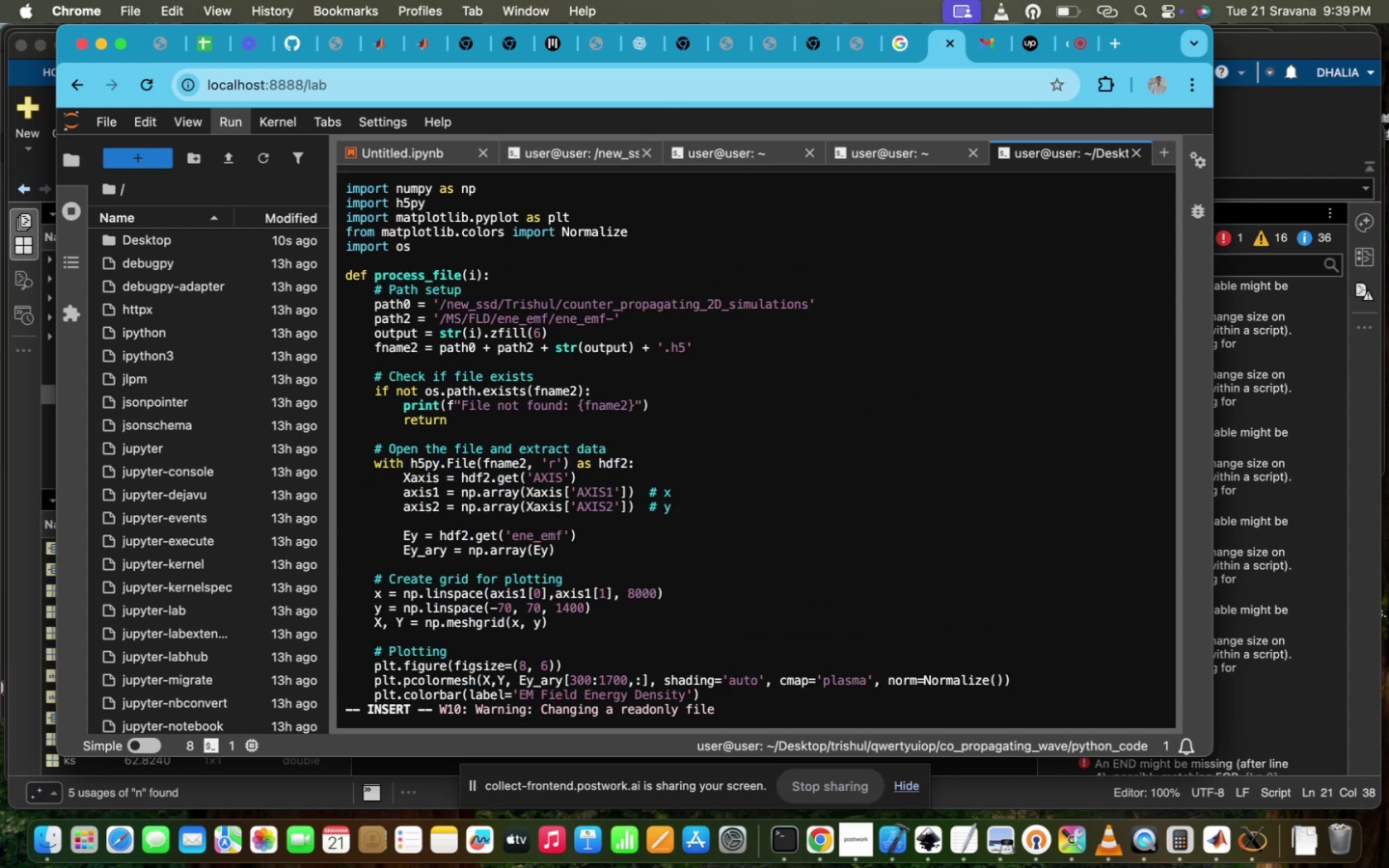 
hold_key(key=ArrowDown, duration=1.09)
 